 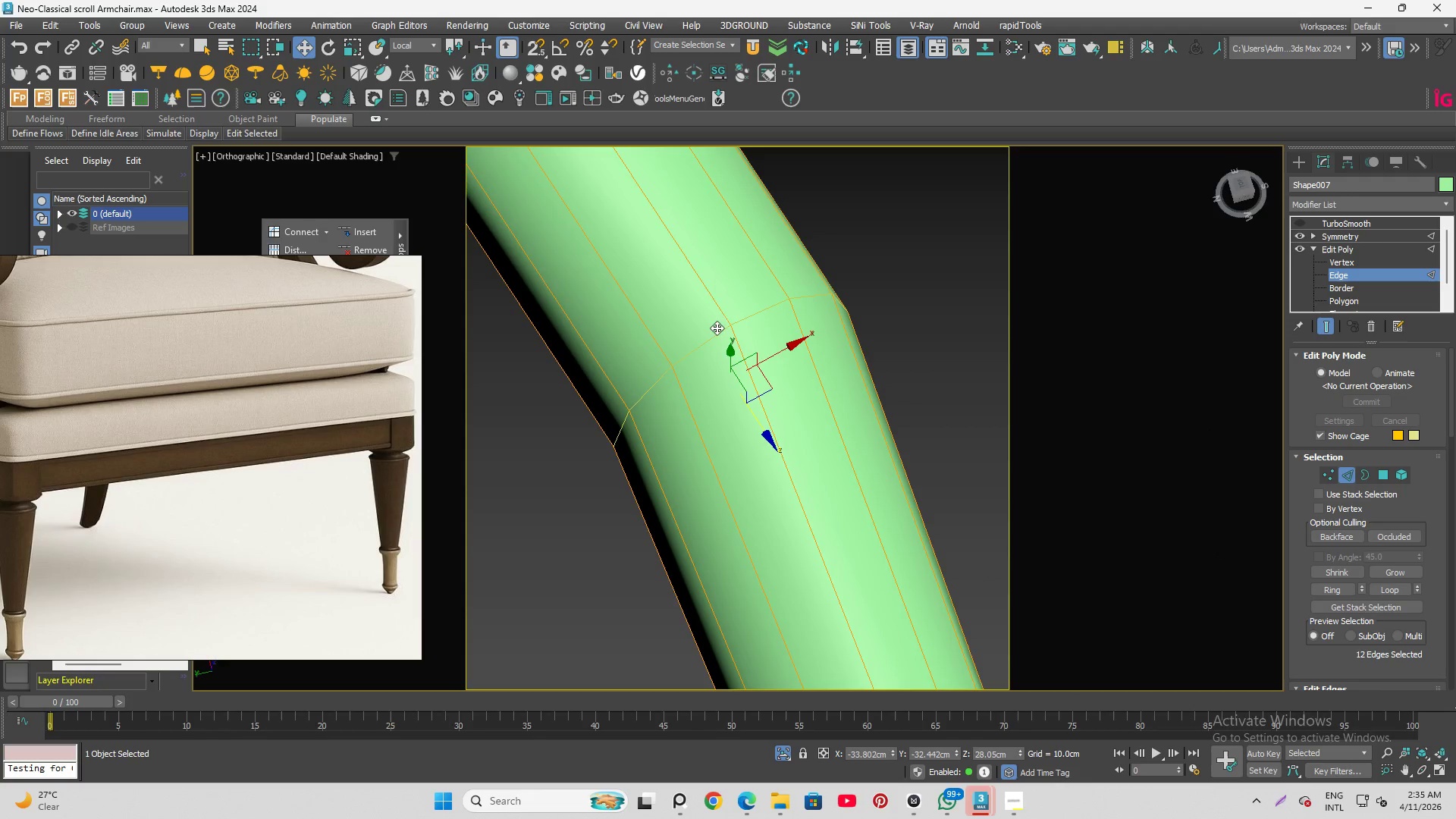 
left_click_drag(start_coordinate=[787, 348], to_coordinate=[860, 339])
 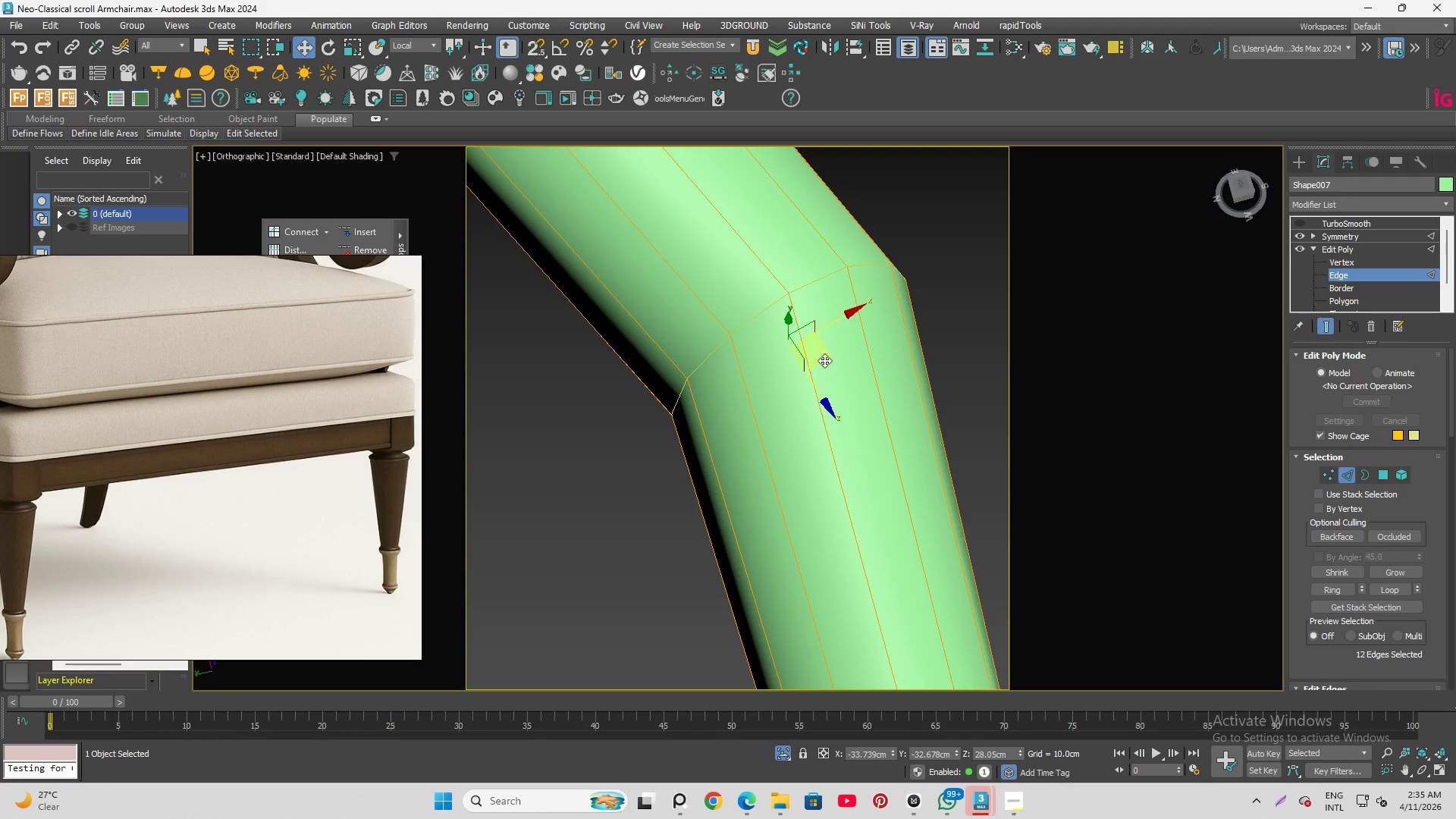 
scroll: coordinate [800, 425], scroll_direction: down, amount: 5.0
 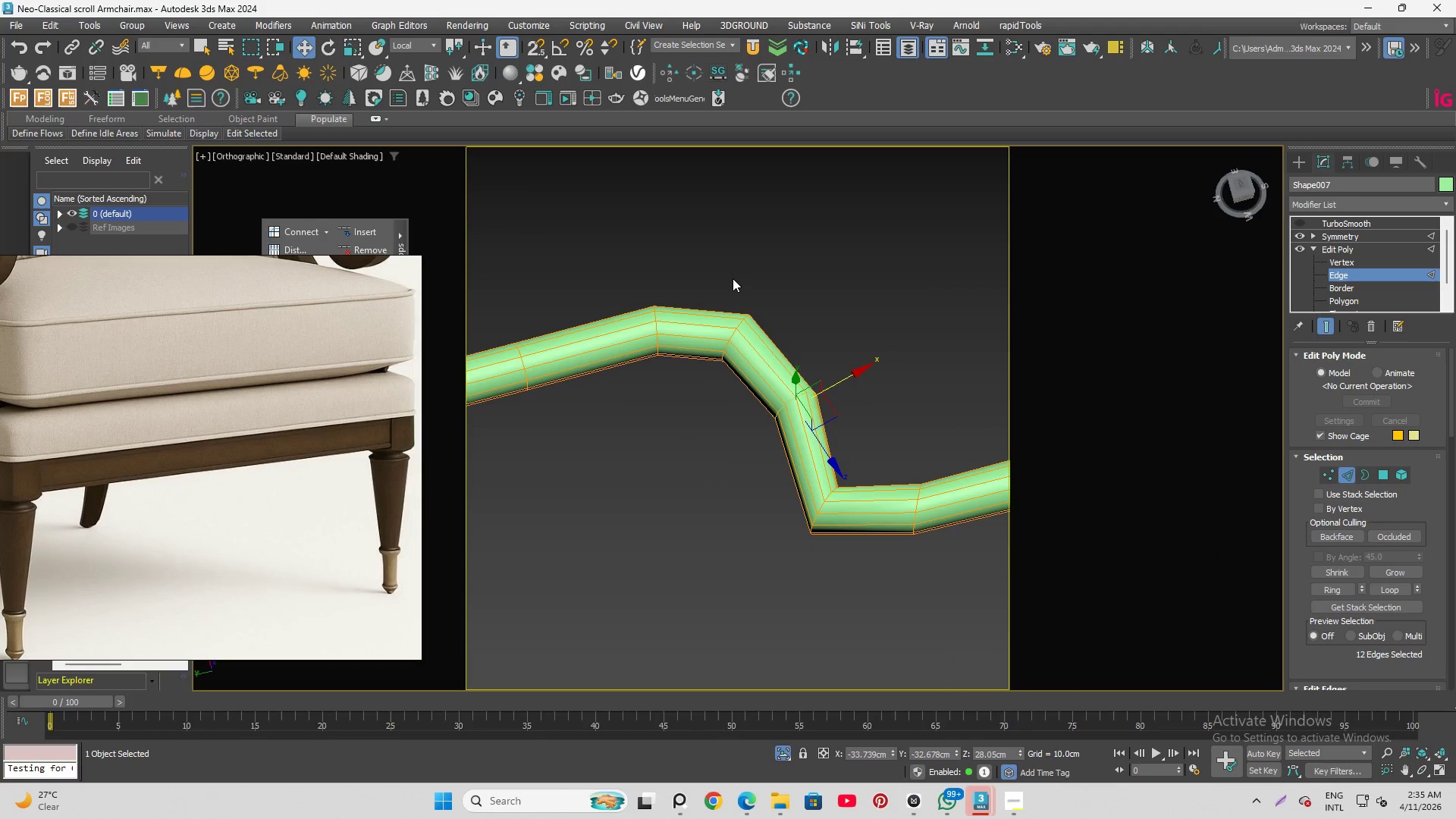 
scroll: coordinate [733, 281], scroll_direction: up, amount: 3.0
 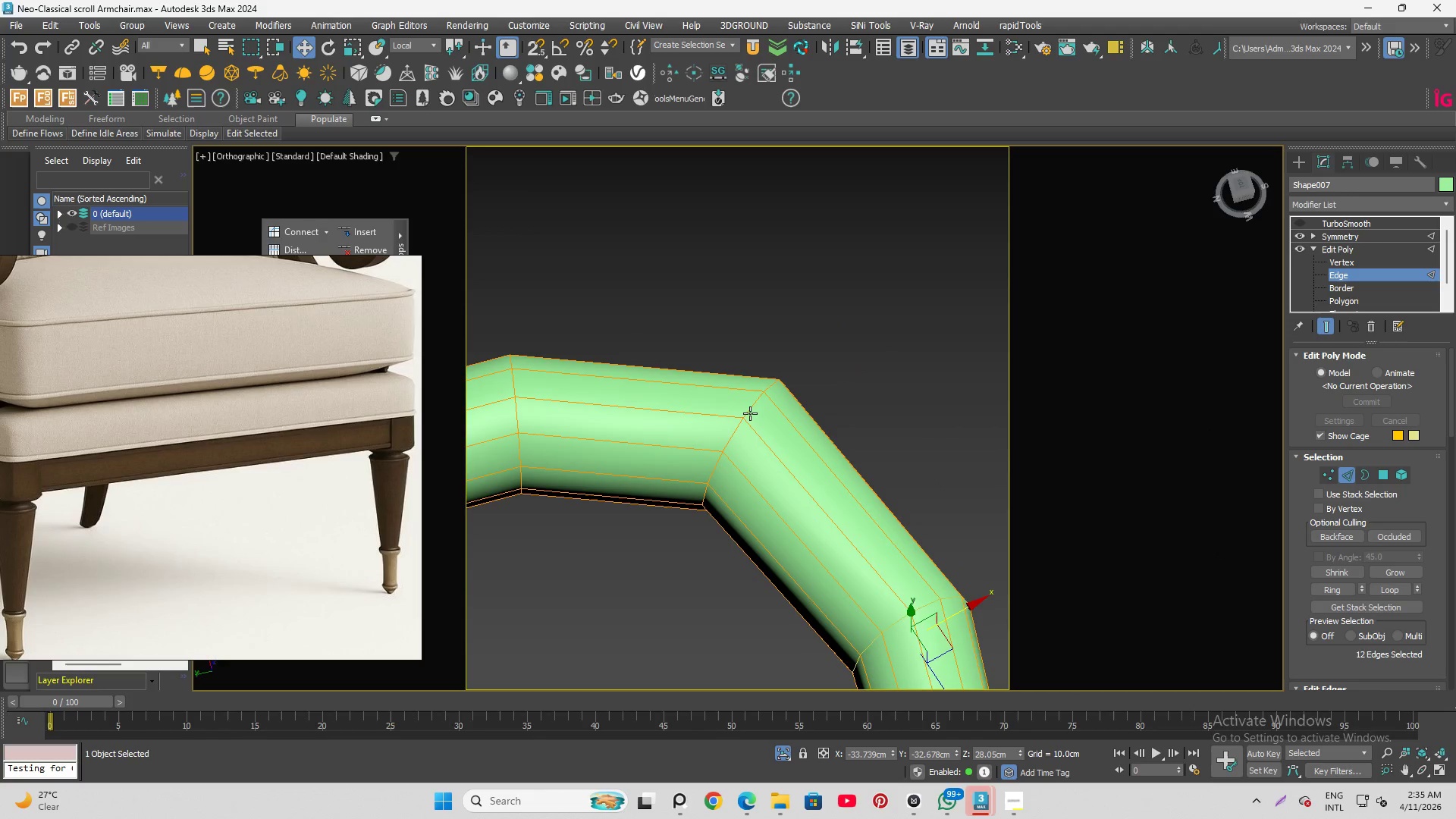 
double_click([750, 411])
 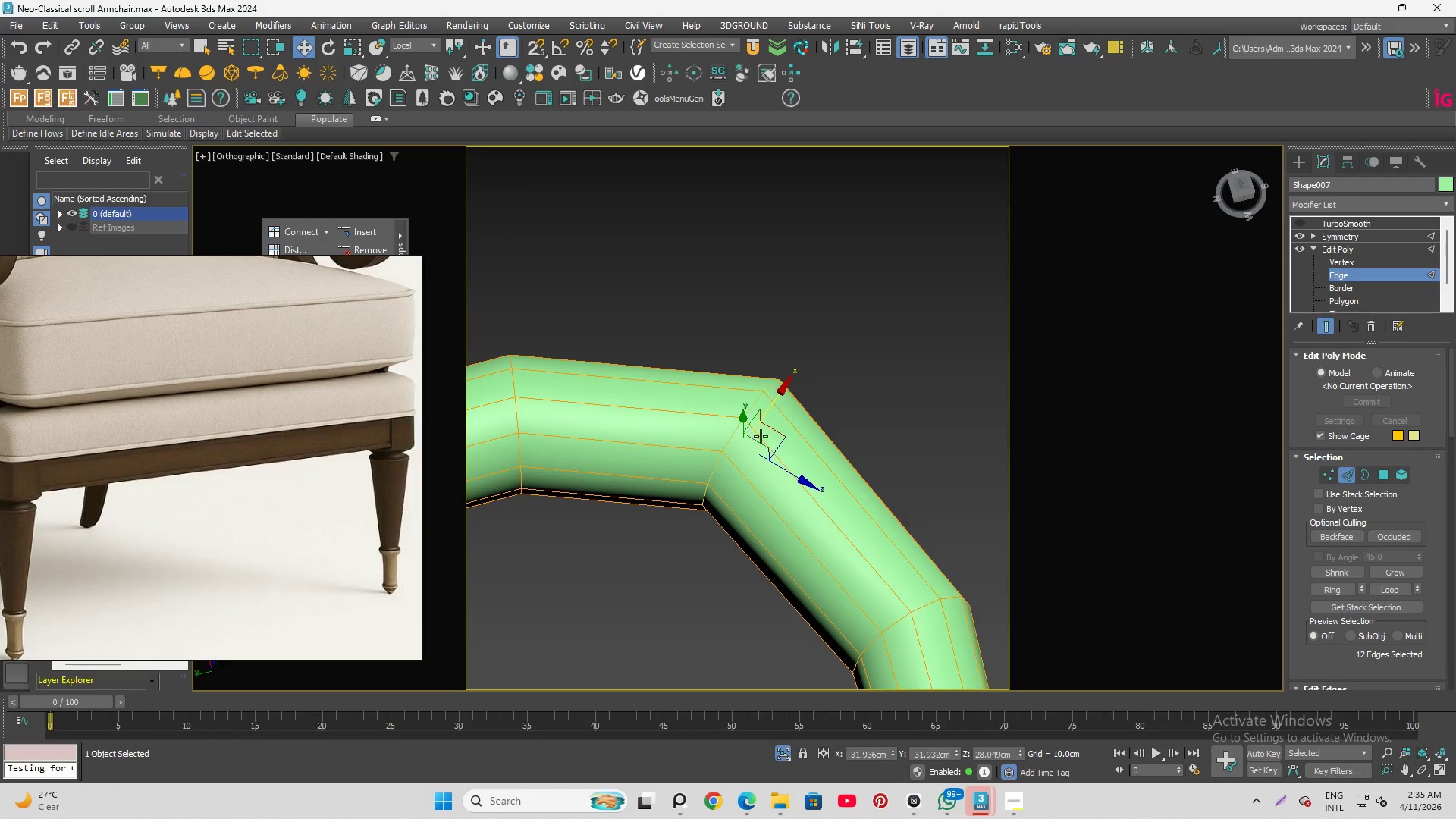 
left_click_drag(start_coordinate=[779, 440], to_coordinate=[845, 436])
 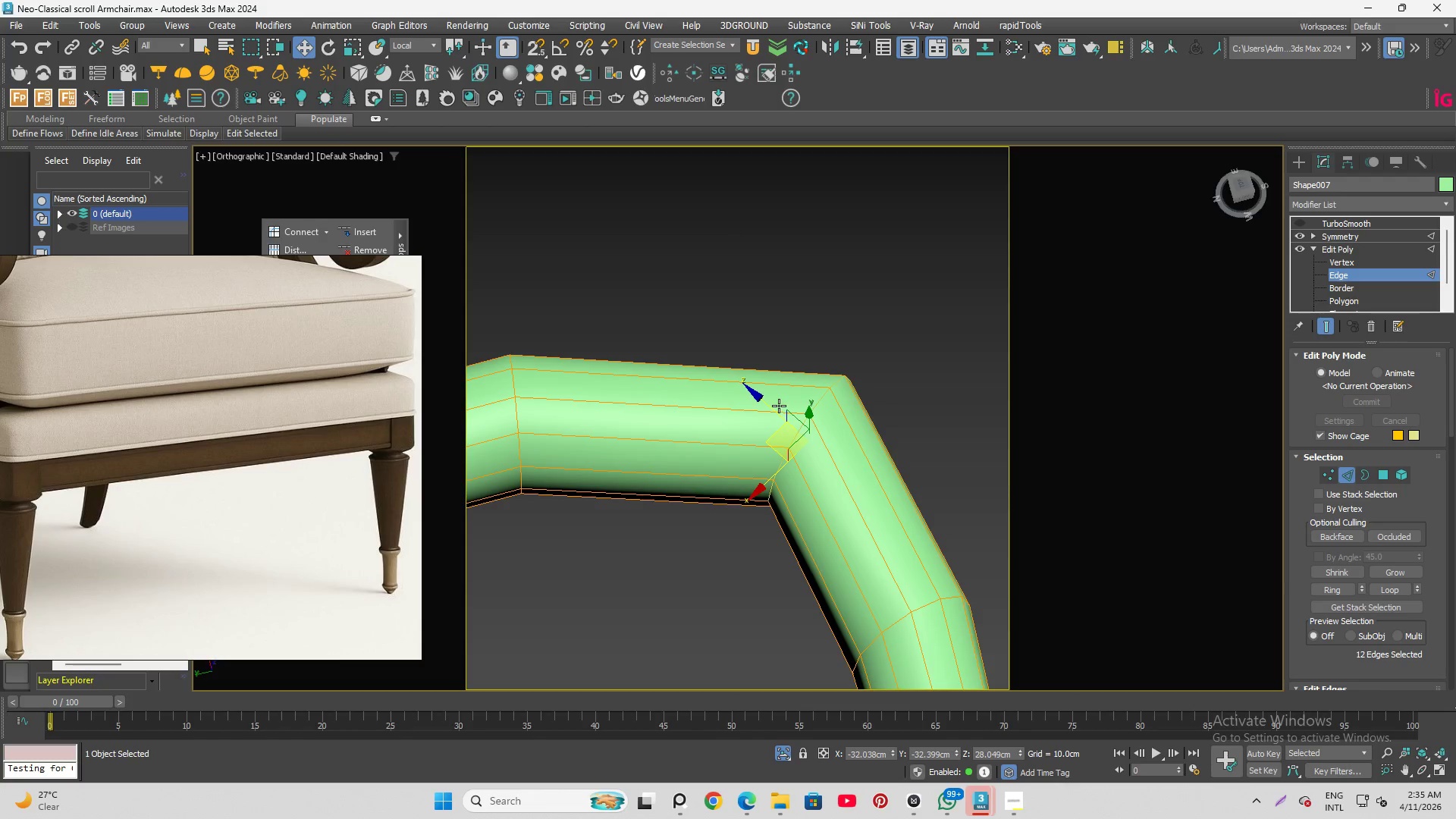 
left_click_drag(start_coordinate=[772, 407], to_coordinate=[763, 373])
 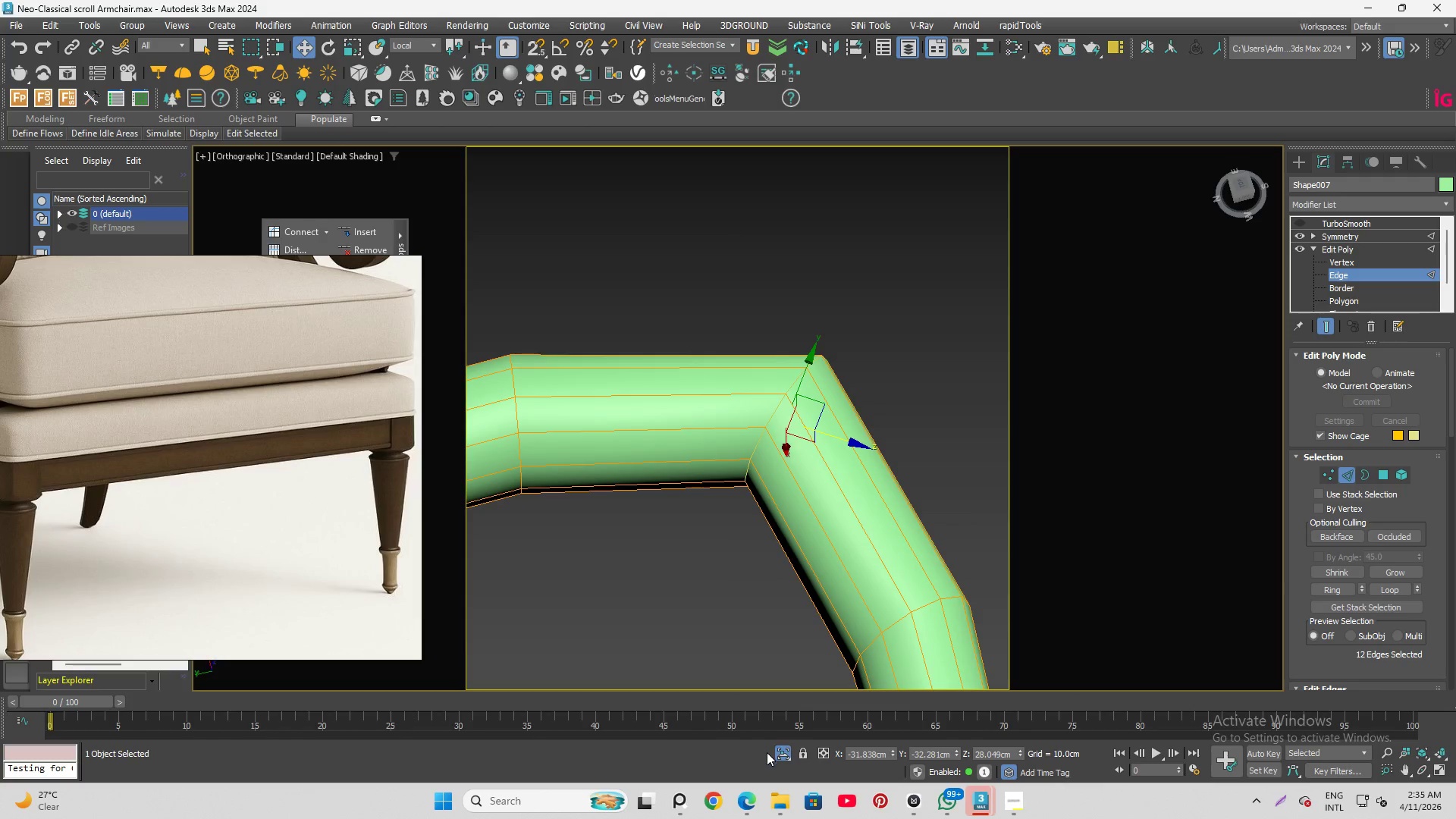 
left_click([783, 750])
 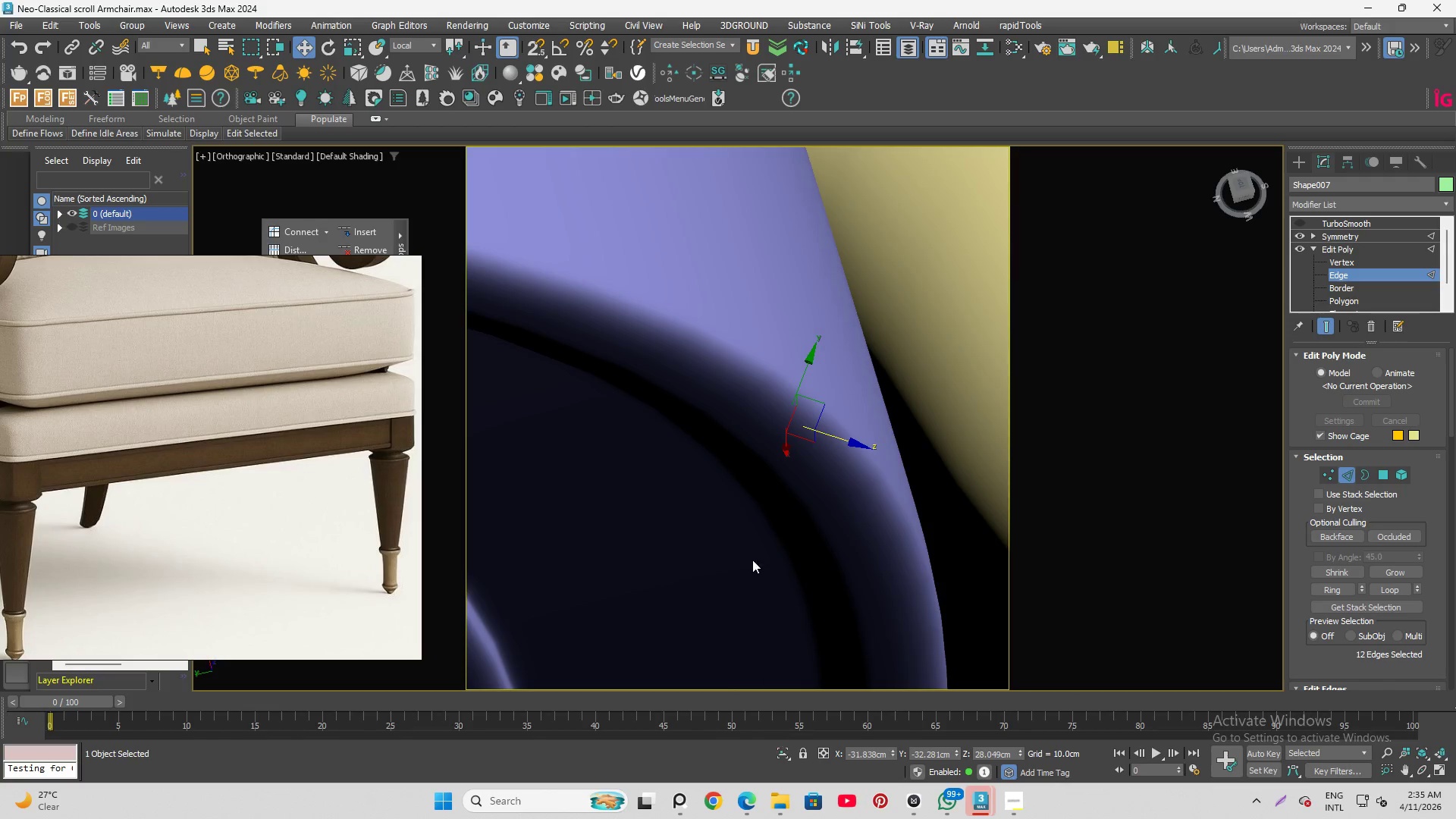 
hold_key(key=AltLeft, duration=0.73)
 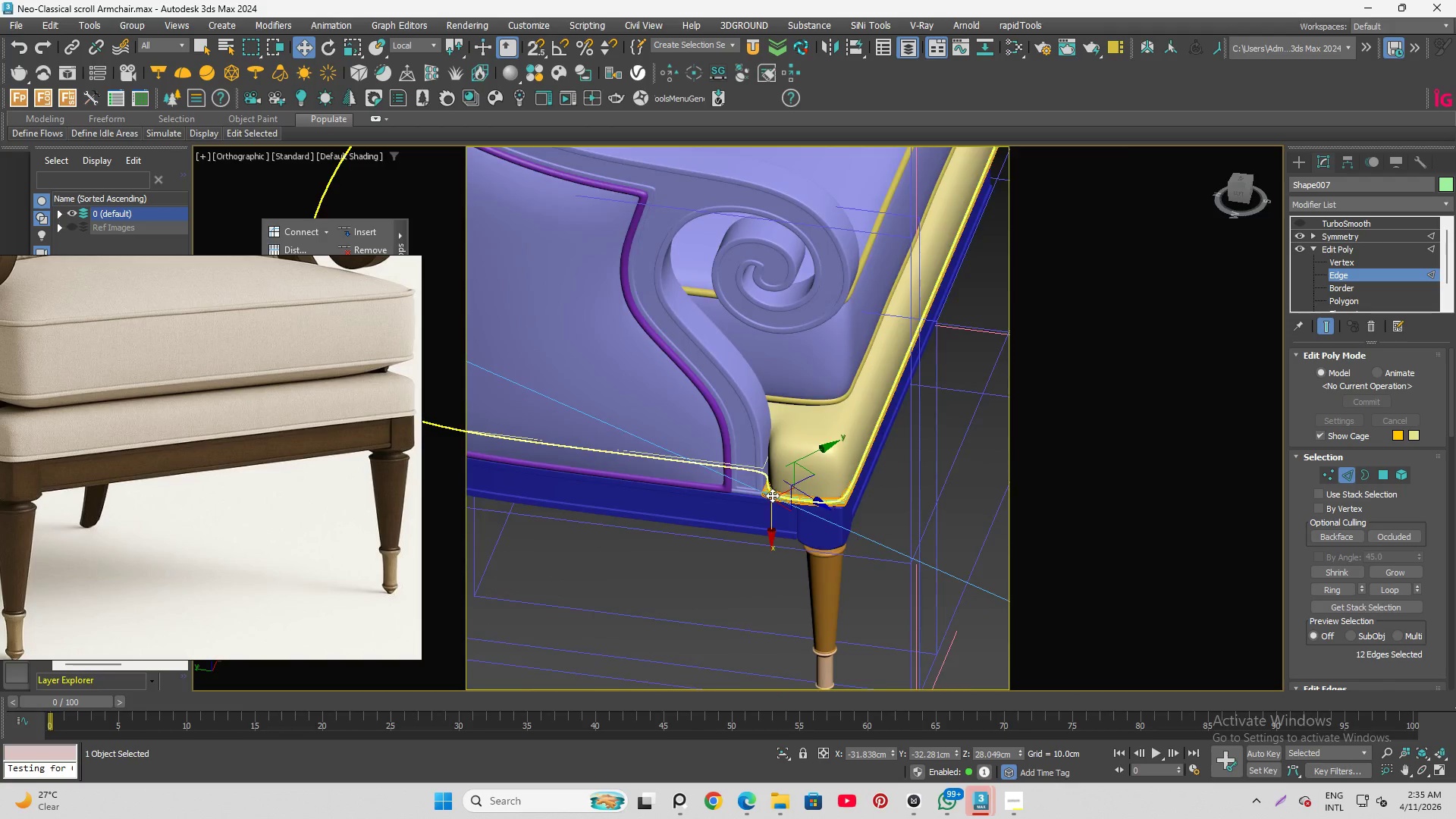 
scroll: coordinate [754, 454], scroll_direction: down, amount: 8.0
 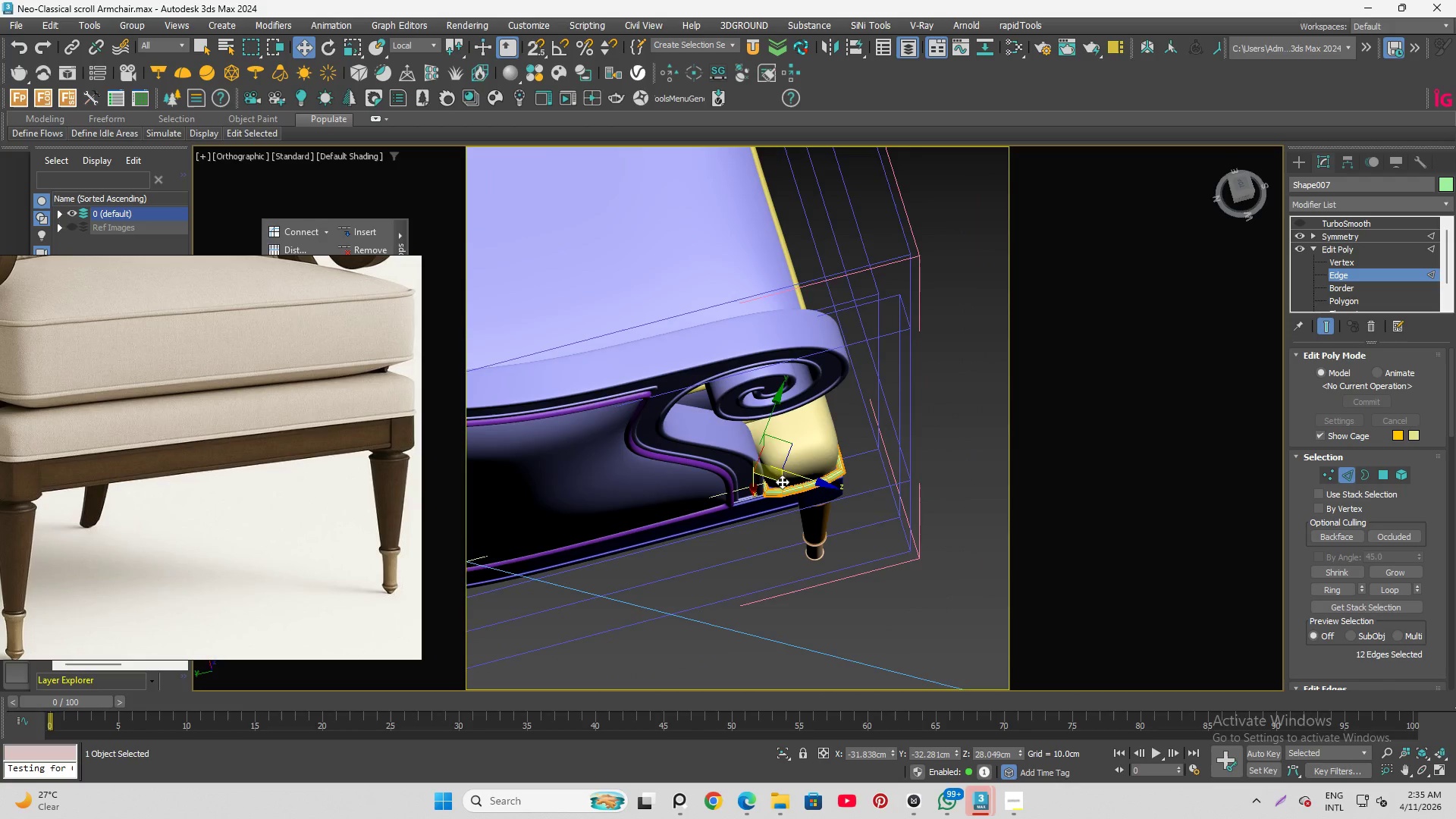 
hold_key(key=AltLeft, duration=1.23)
 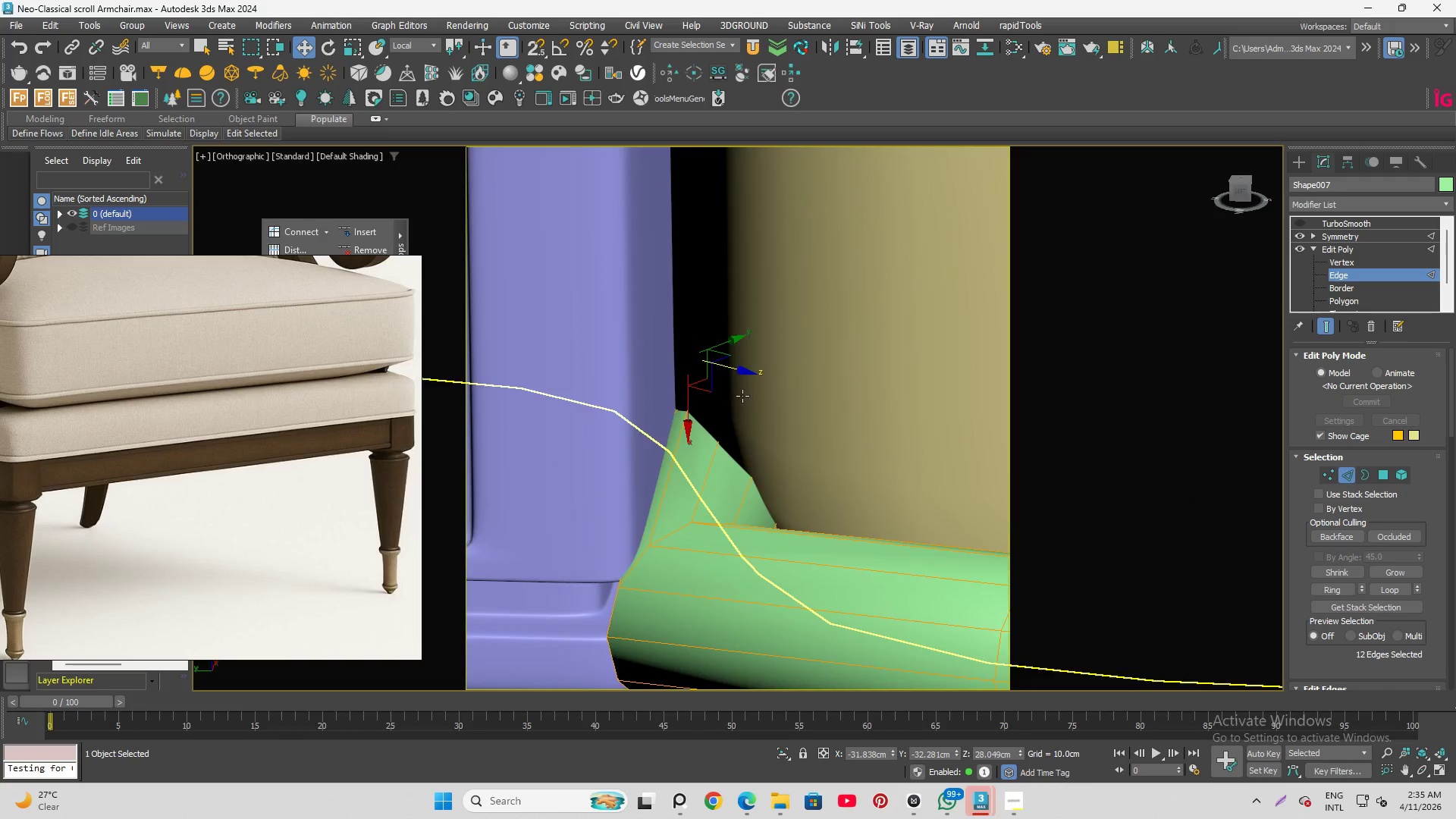 
scroll: coordinate [742, 401], scroll_direction: up, amount: 7.0
 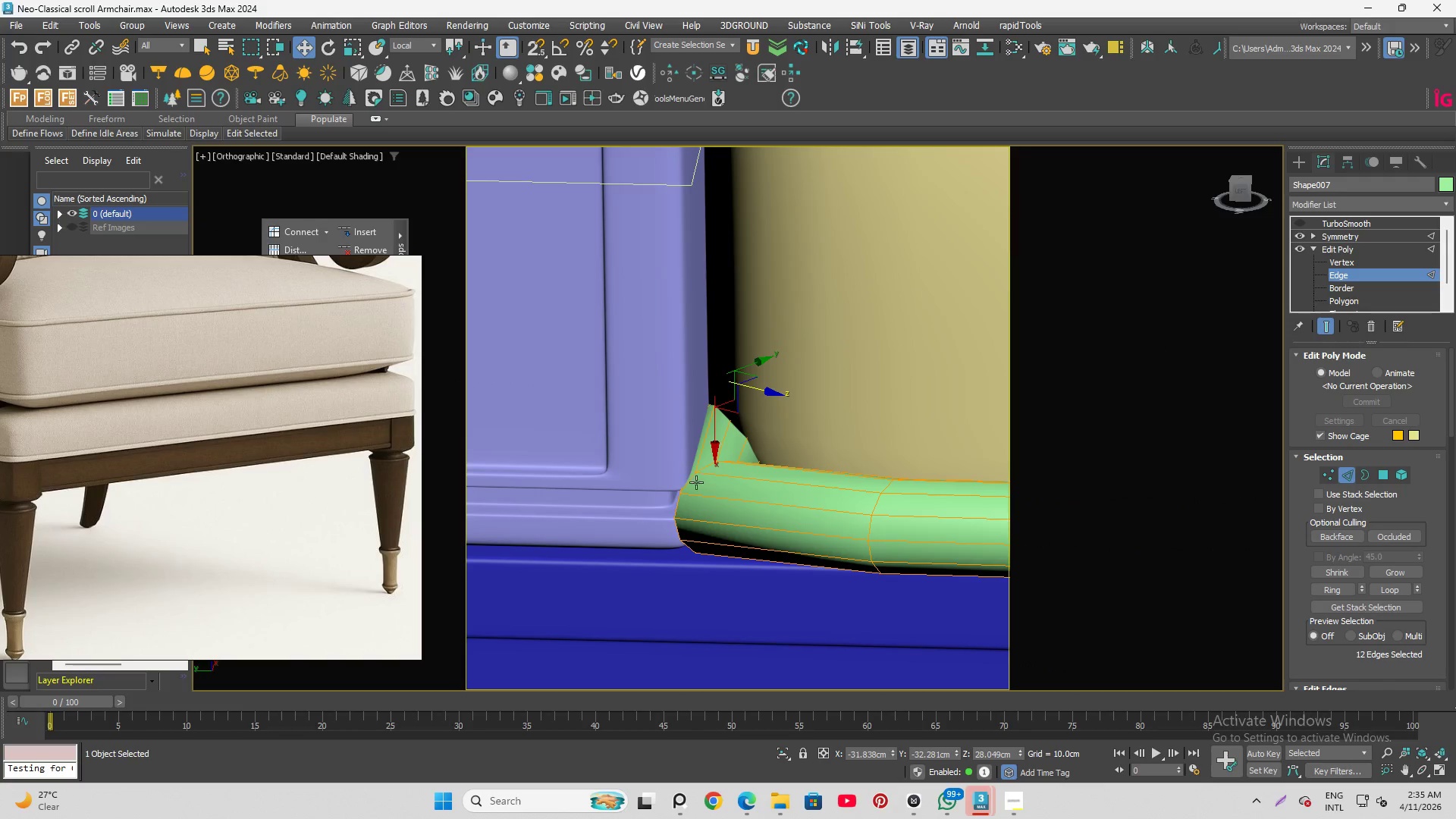 
scroll: coordinate [171, 453], scroll_direction: none, amount: 0.0
 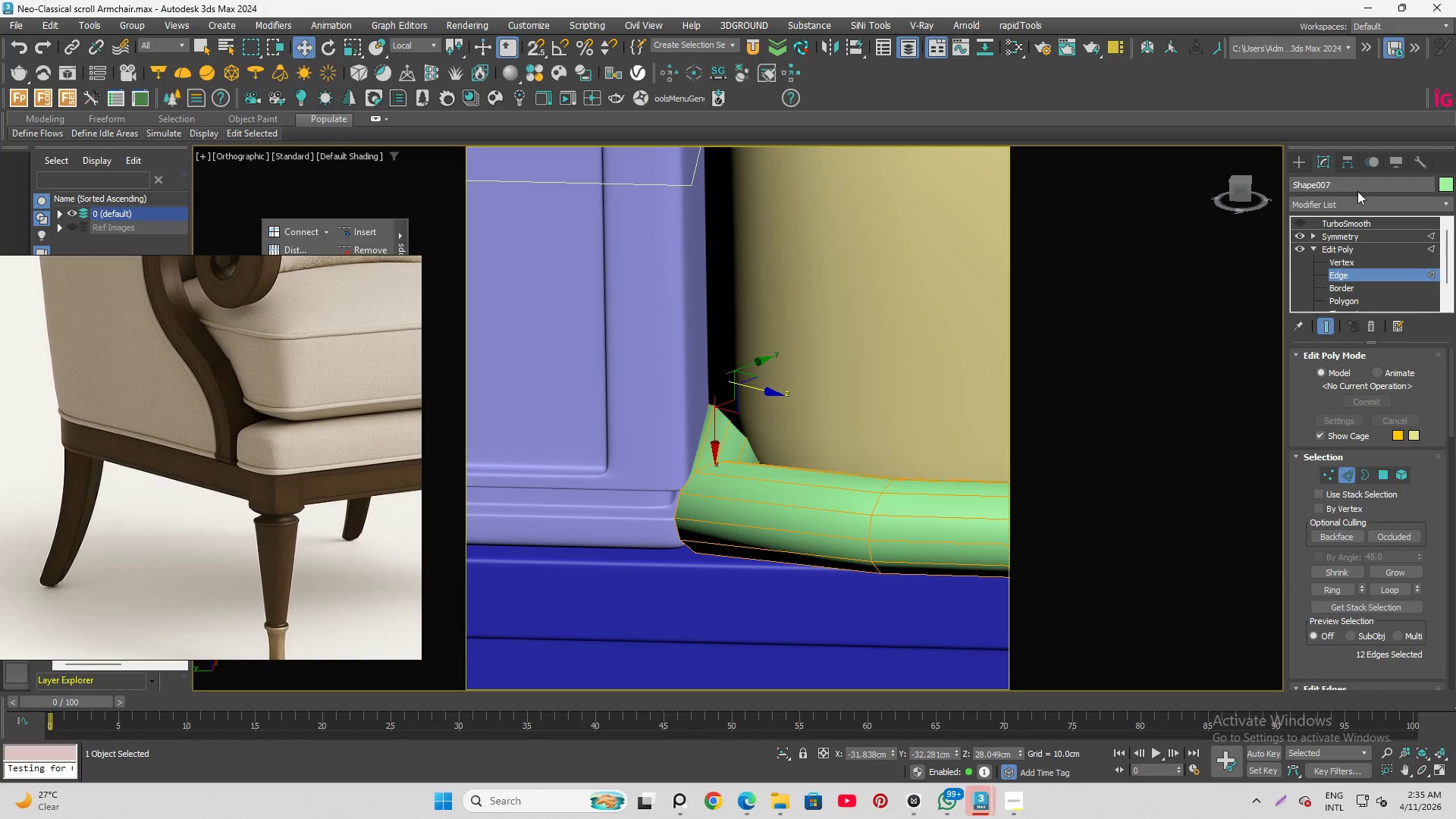 
left_click([1398, 268])
 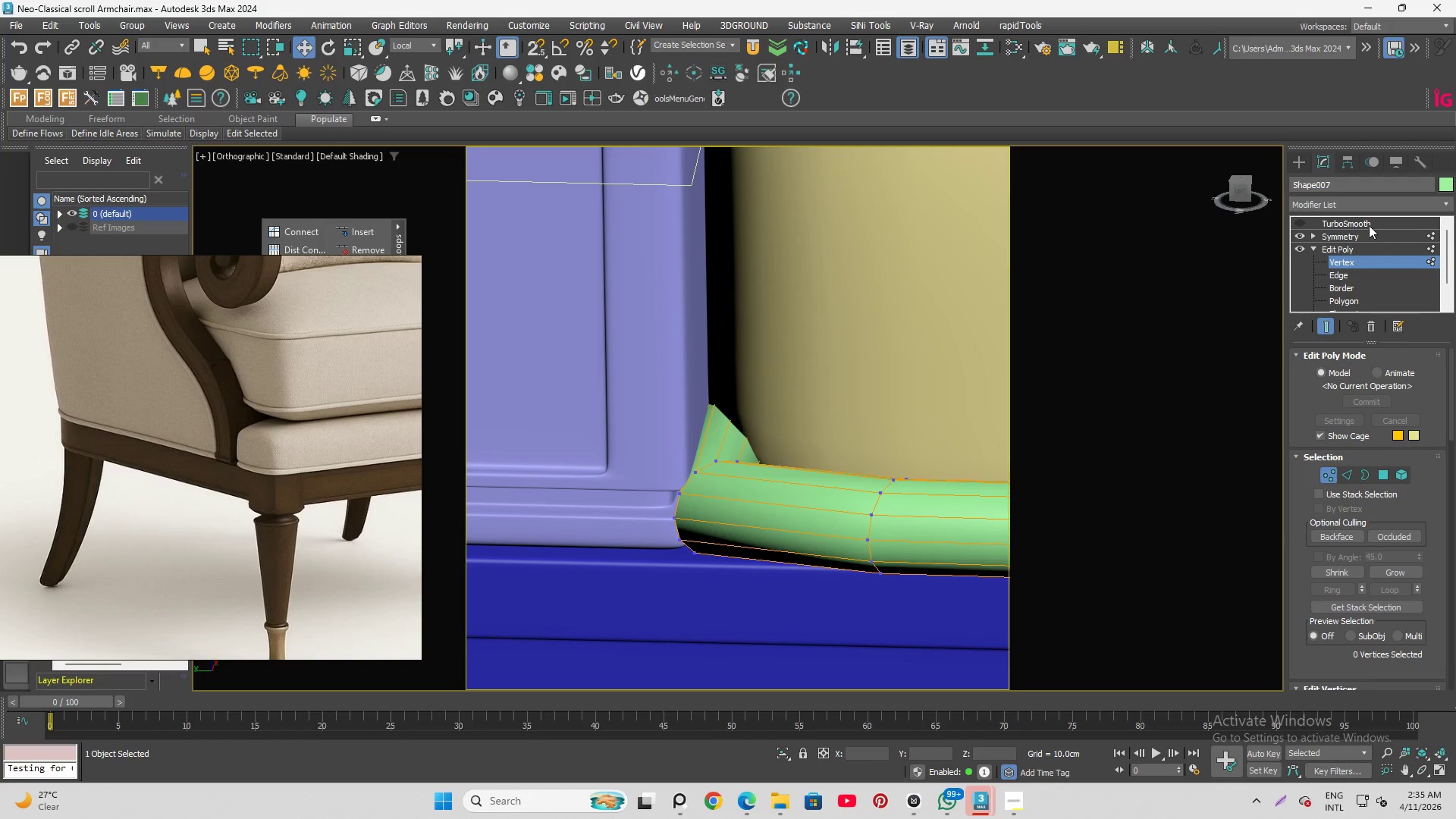 
left_click([1353, 218])
 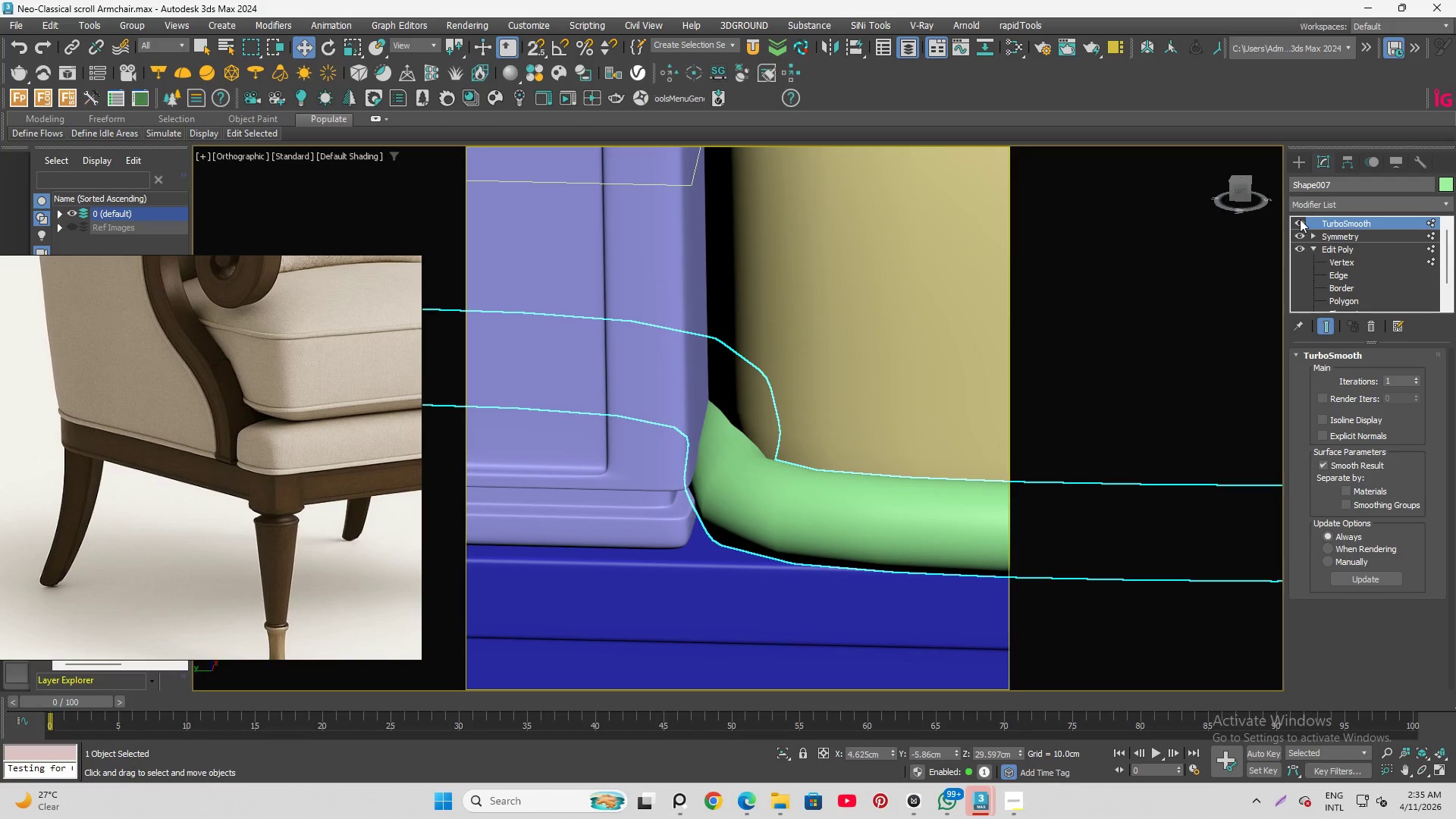 
hold_key(key=AltLeft, duration=1.44)
 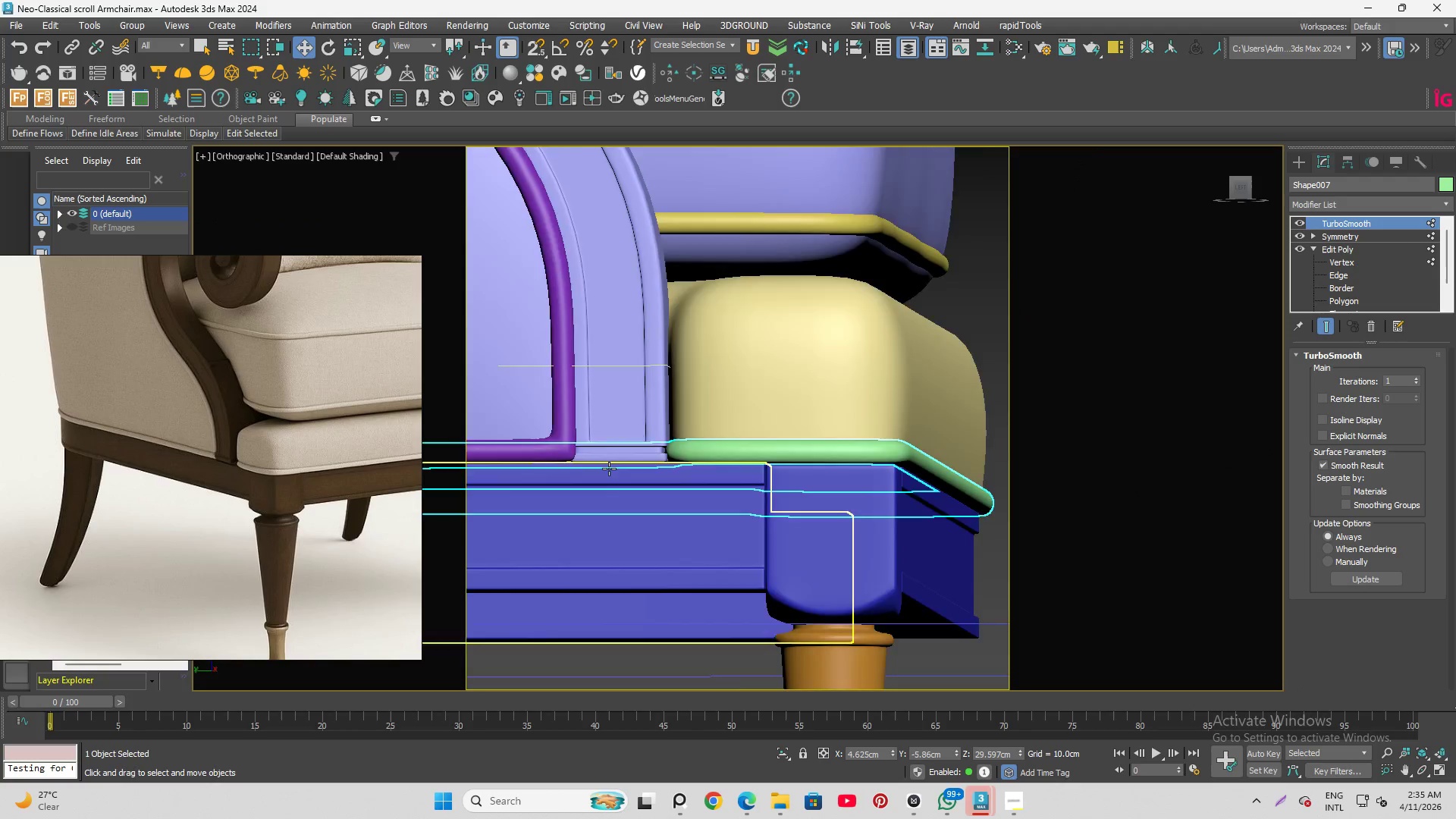 
scroll: coordinate [608, 470], scroll_direction: down, amount: 7.0
 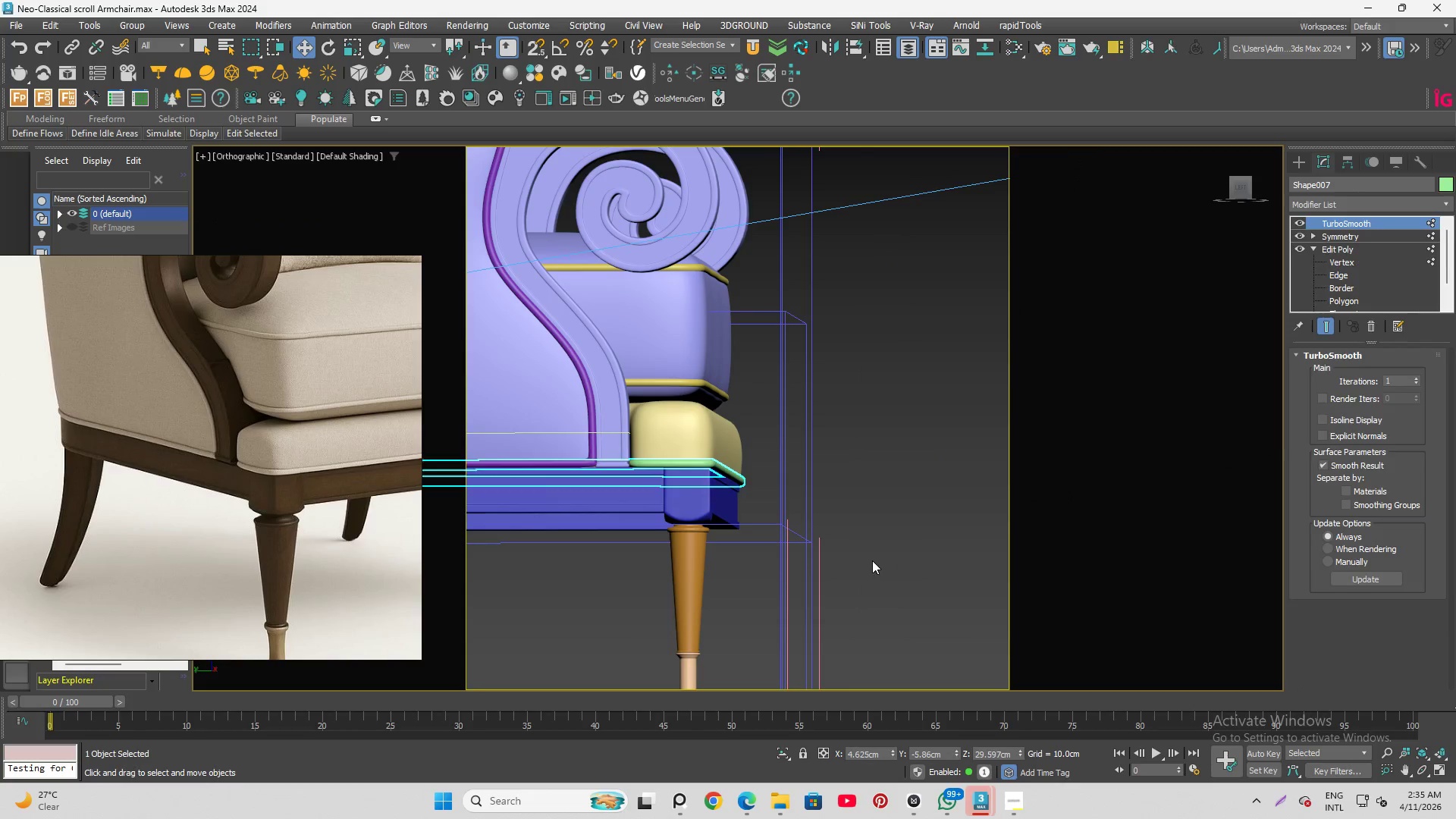 
hold_key(key=AltLeft, duration=0.95)
 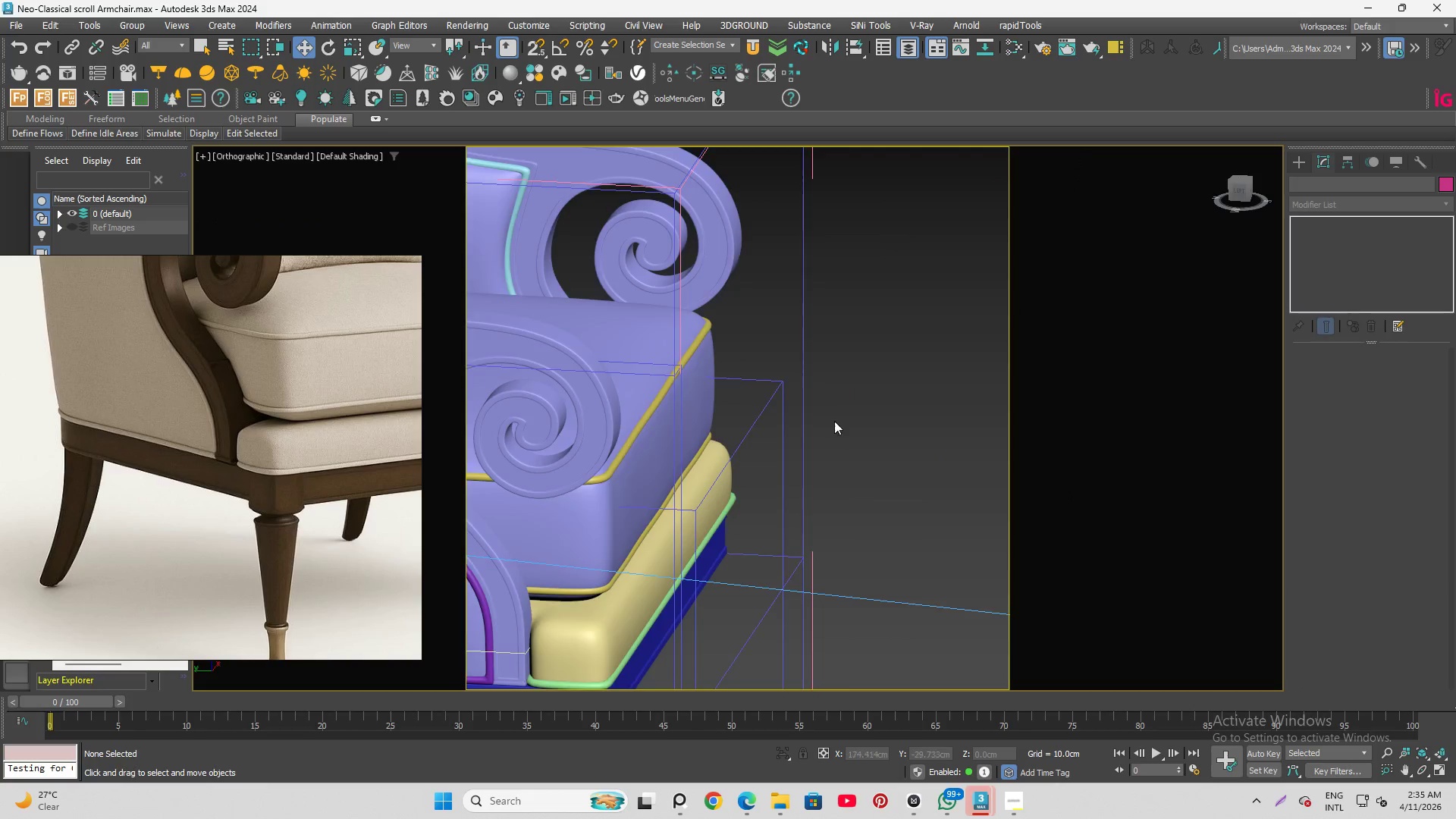 
hold_key(key=AltLeft, duration=1.22)
 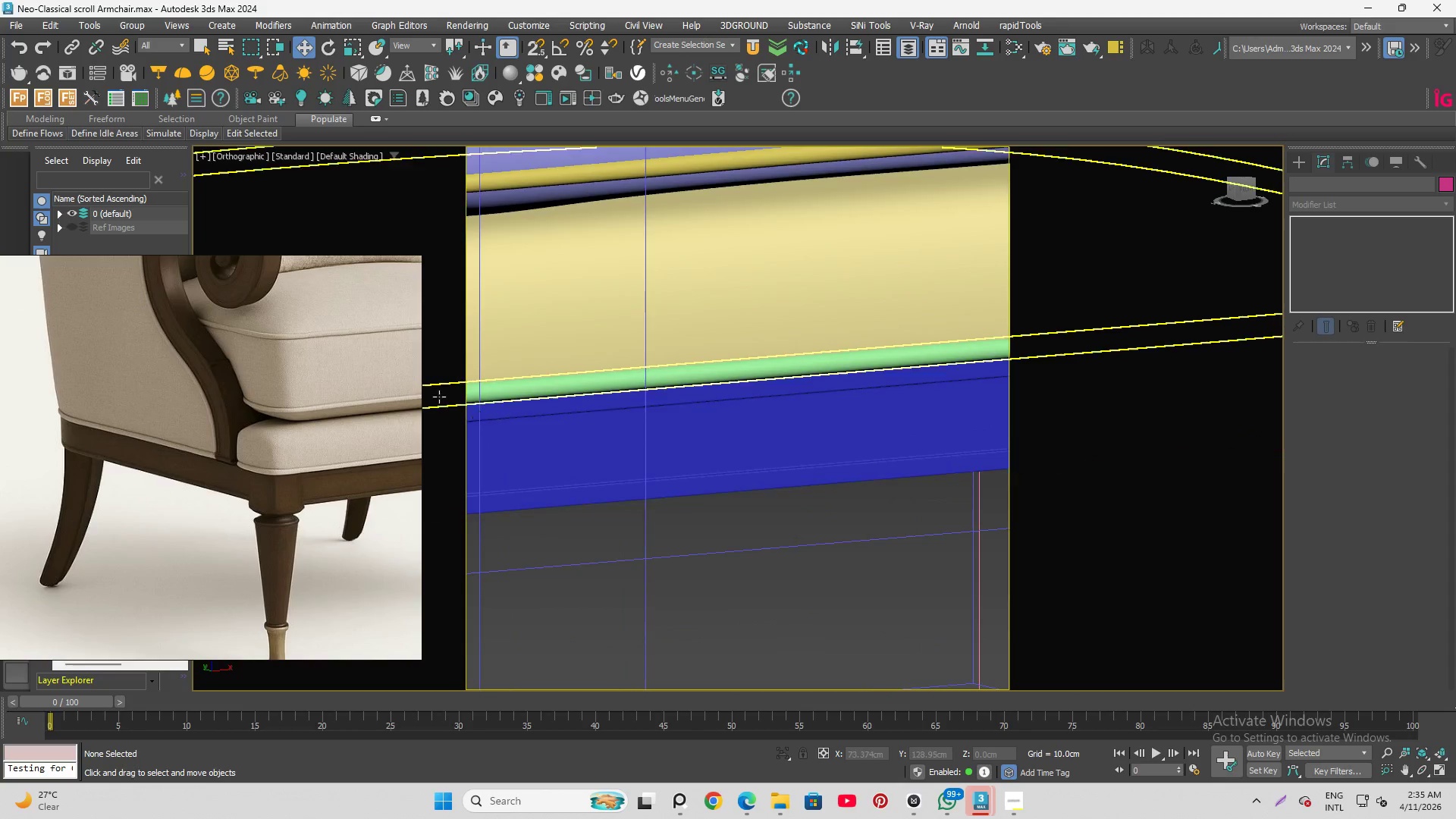 
scroll: coordinate [871, 455], scroll_direction: down, amount: 3.0
 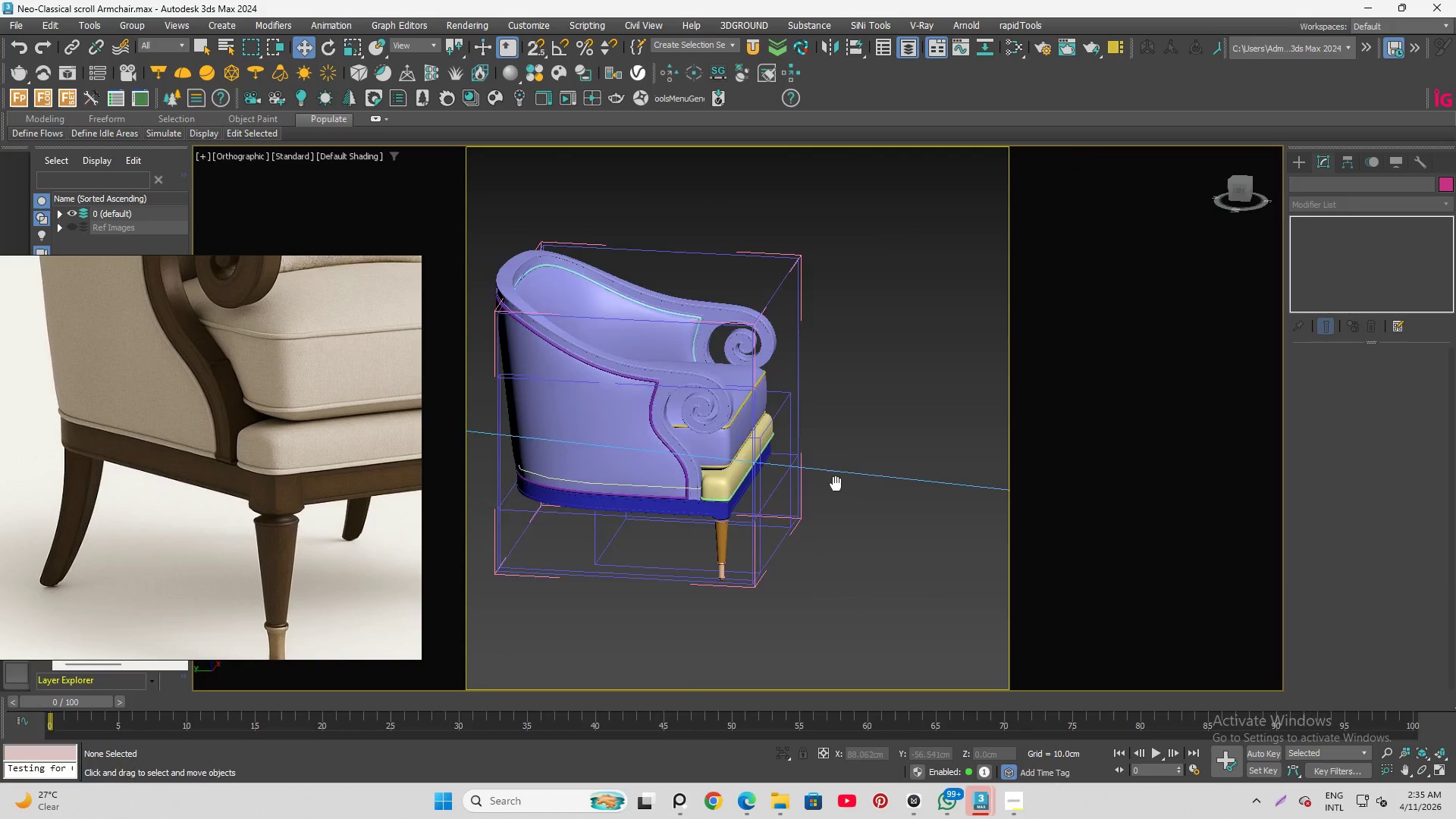 
scroll: coordinate [648, 442], scroll_direction: up, amount: 6.0
 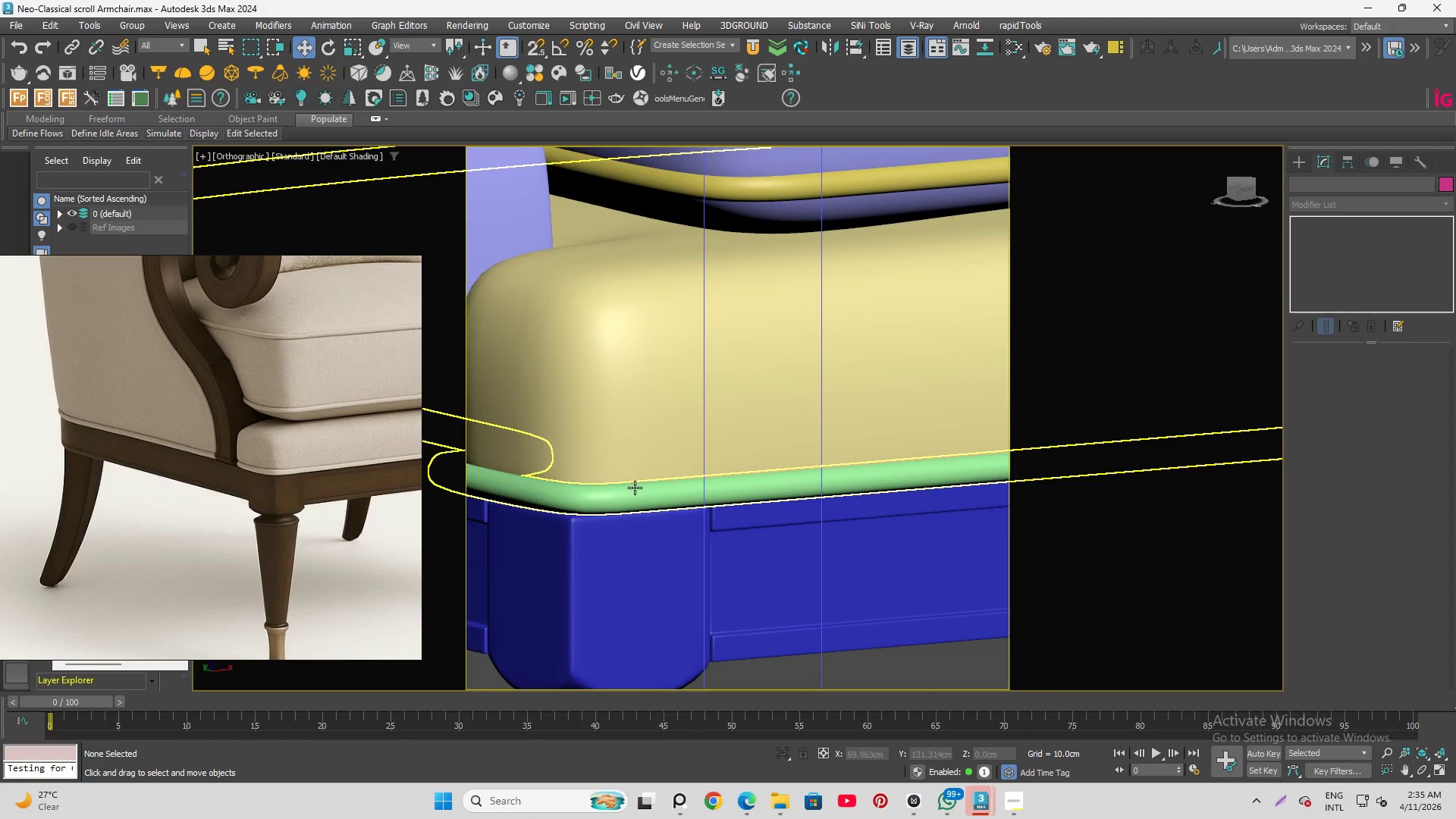 
left_click([635, 488])
 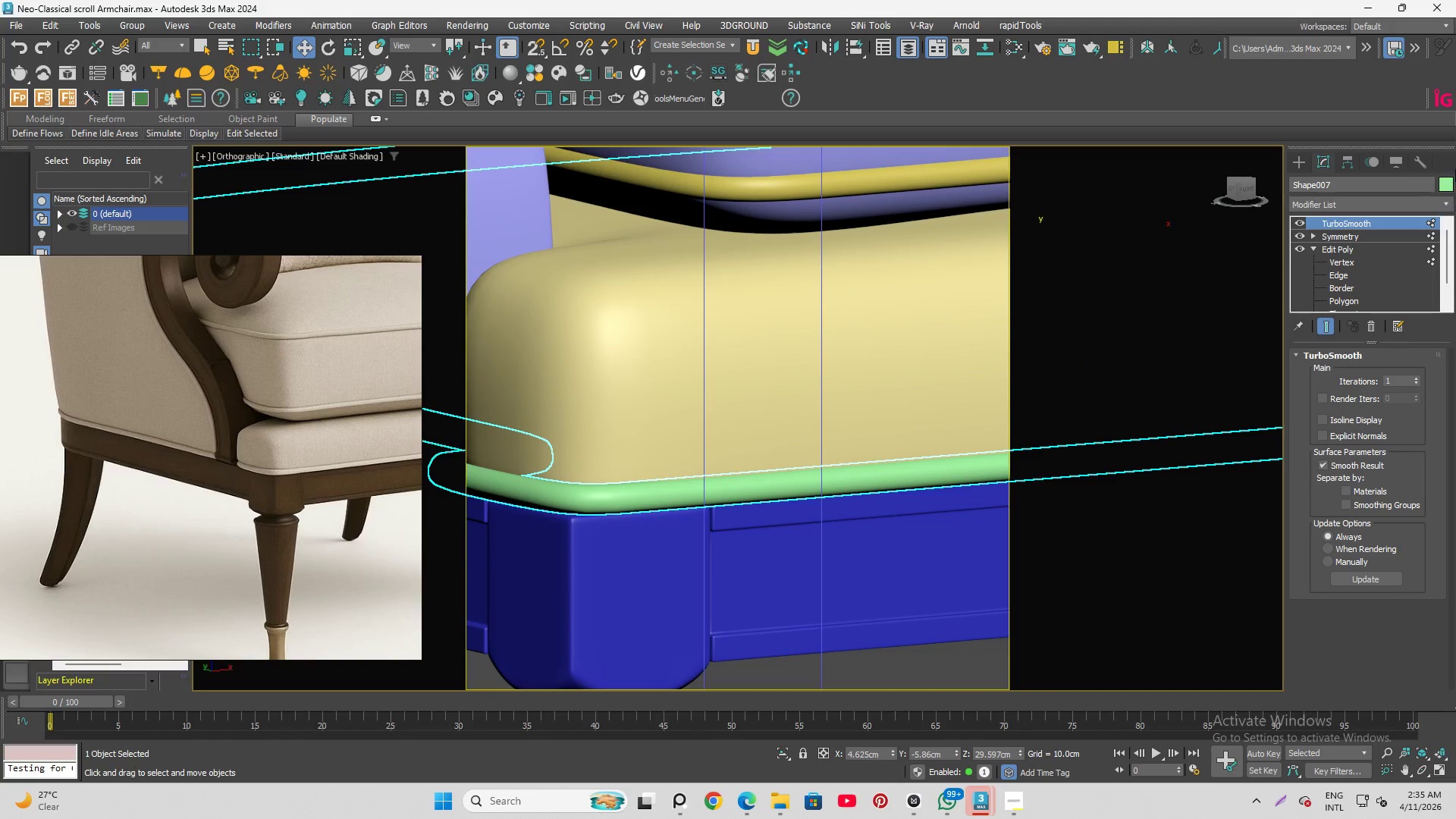 
left_click([1448, 185])
 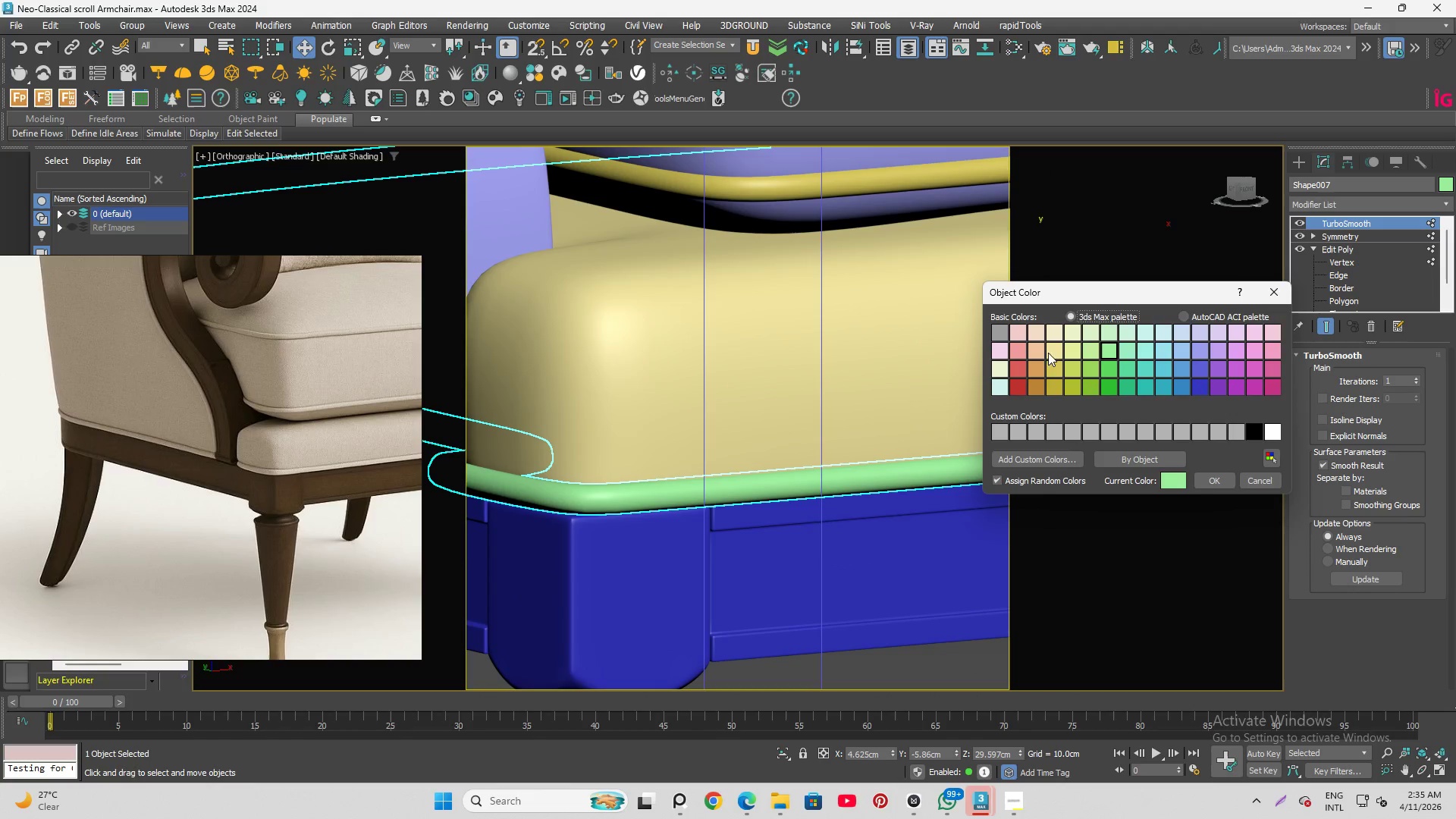 
left_click([1052, 350])
 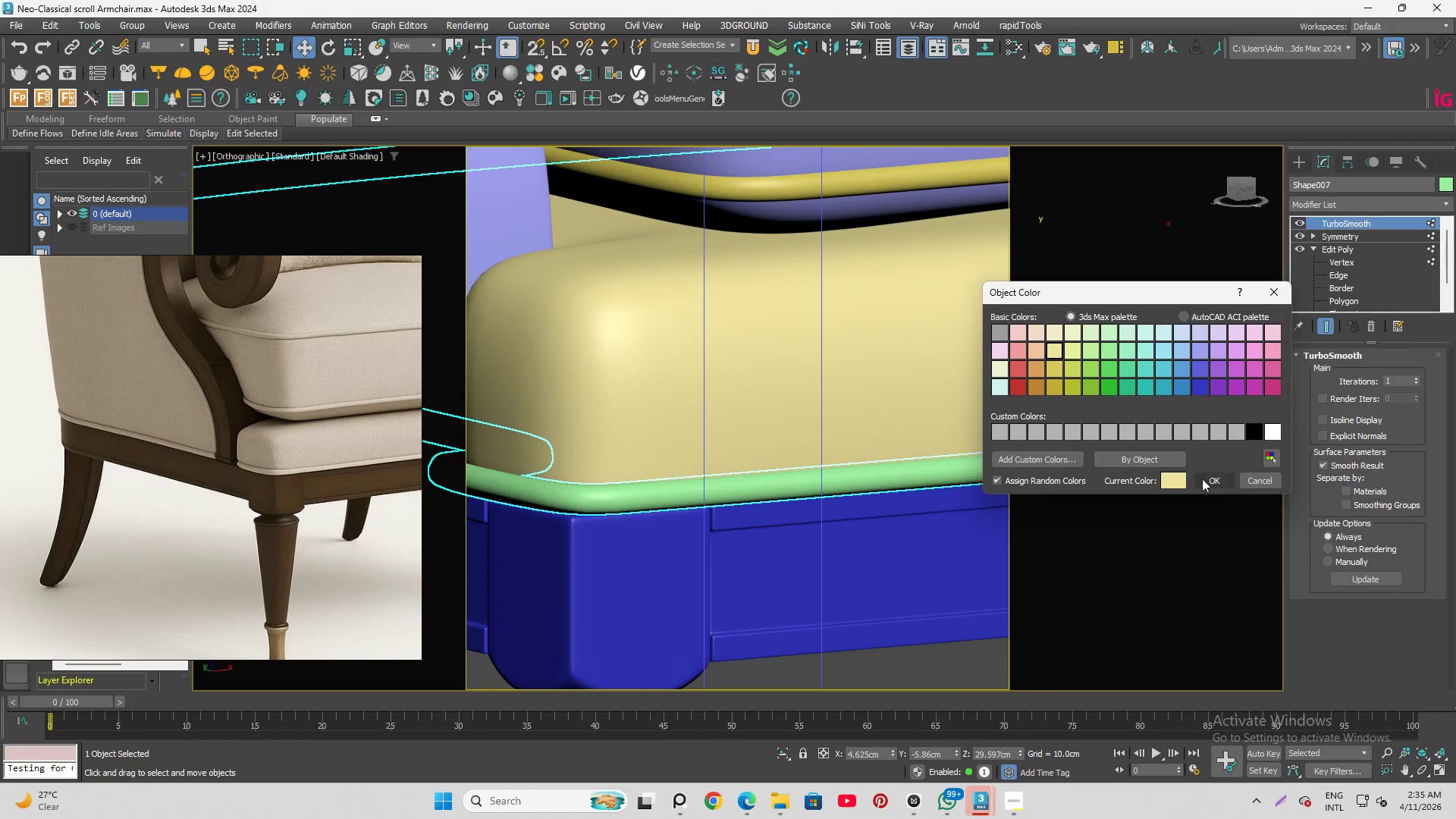 
left_click([1206, 481])
 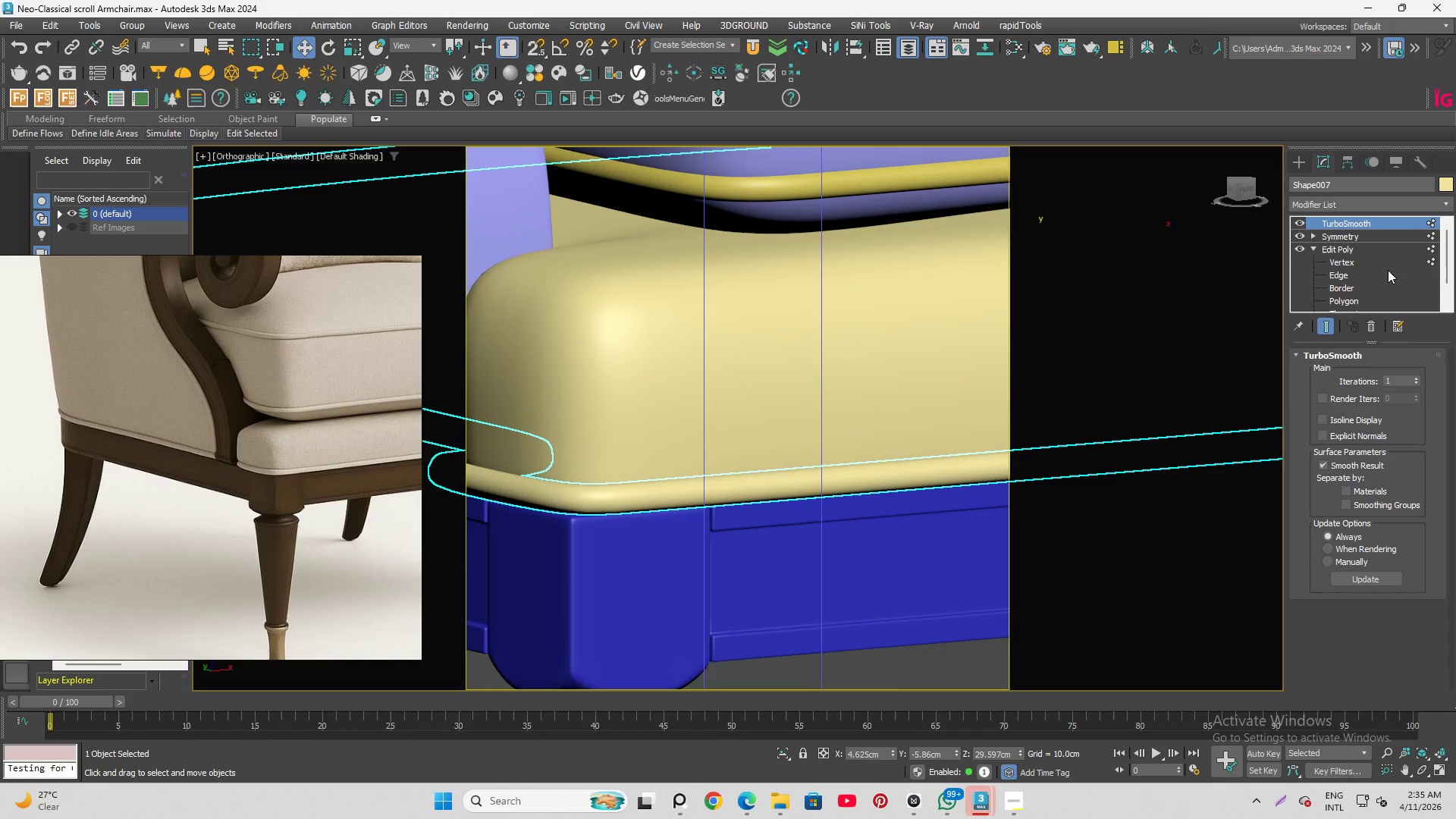 
left_click([1389, 258])
 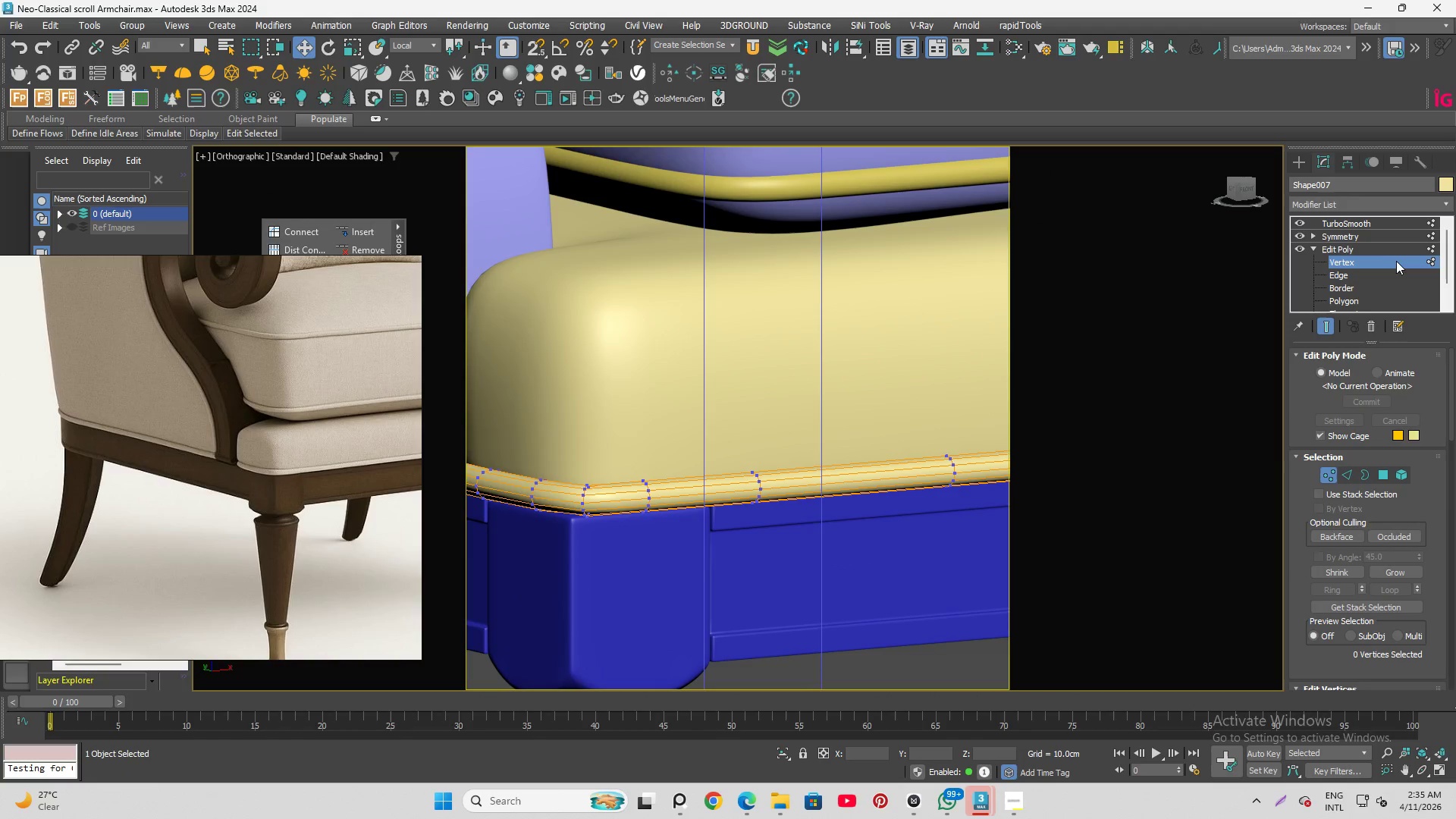 
left_click([1396, 261])
 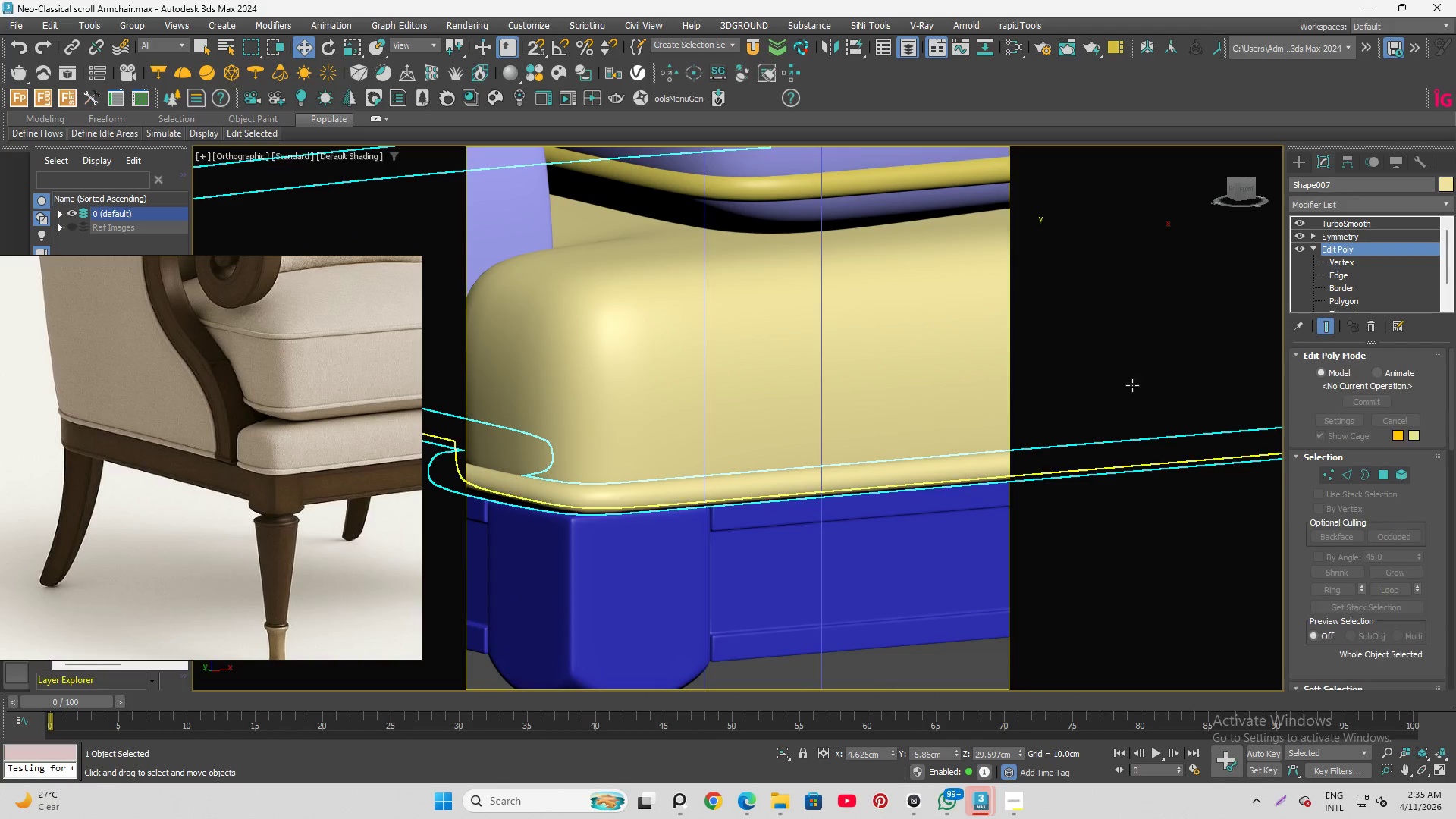 
left_click([953, 586])
 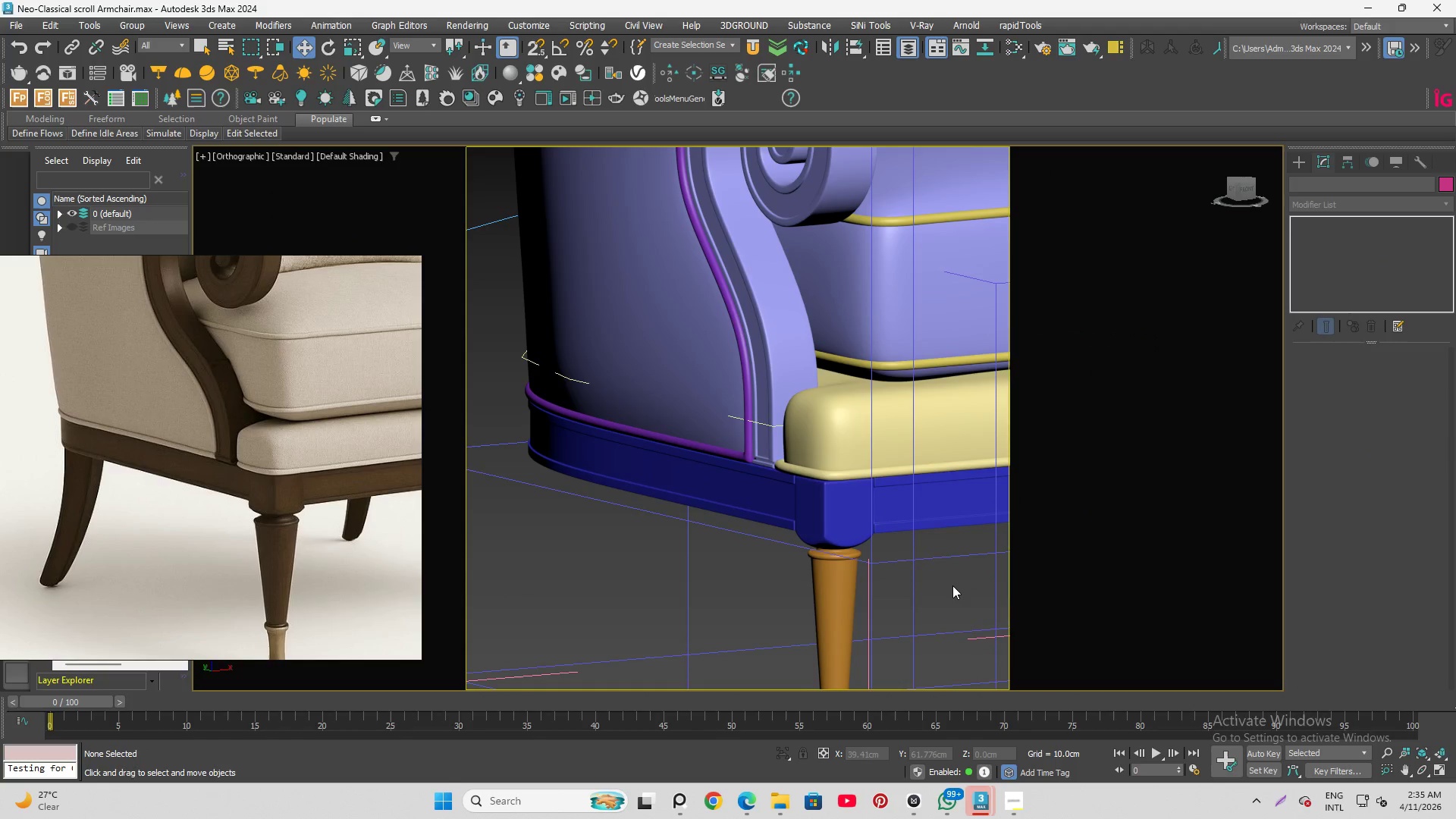 
scroll: coordinate [963, 463], scroll_direction: down, amount: 3.0
 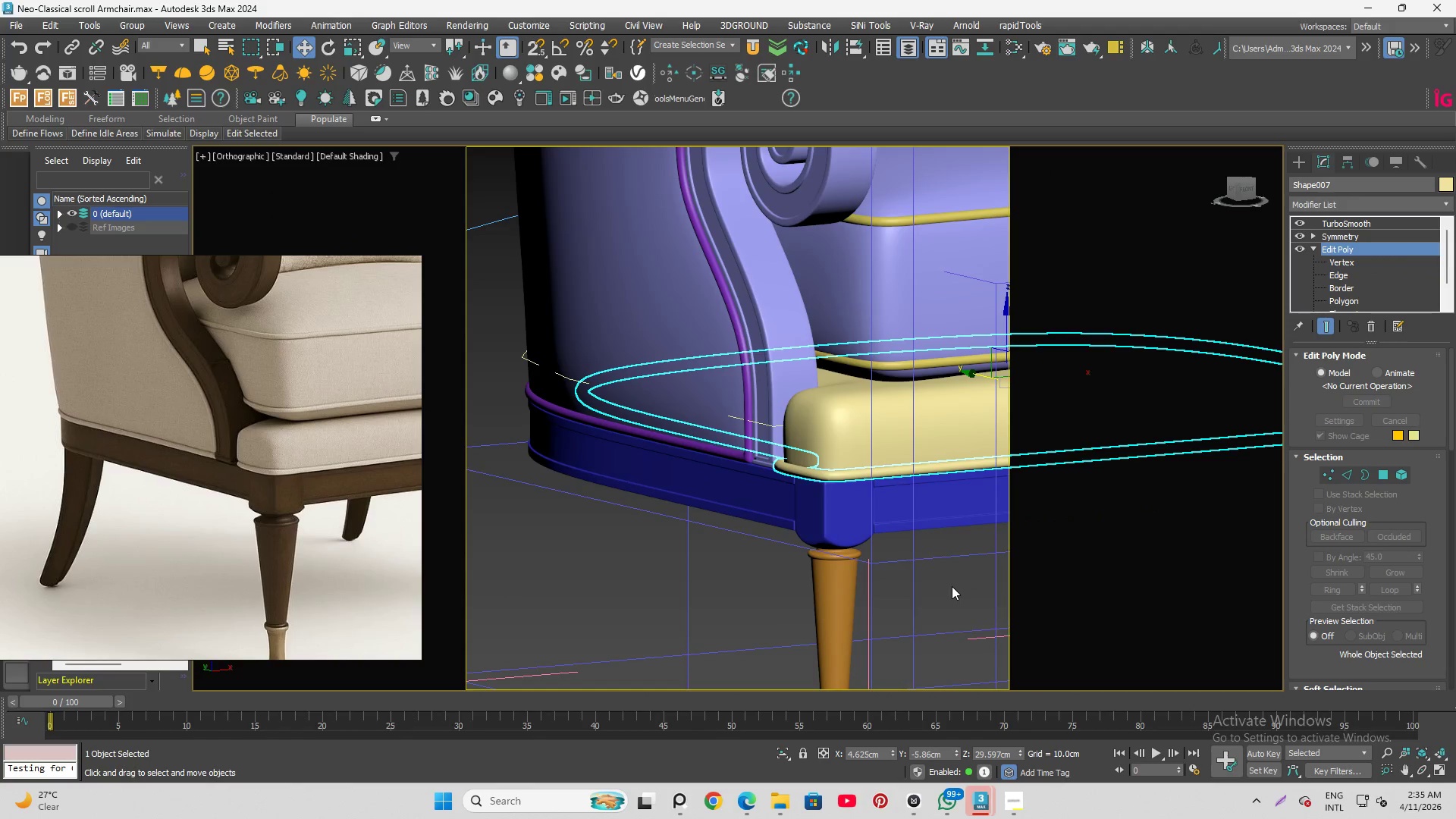 
key(Control+S)
 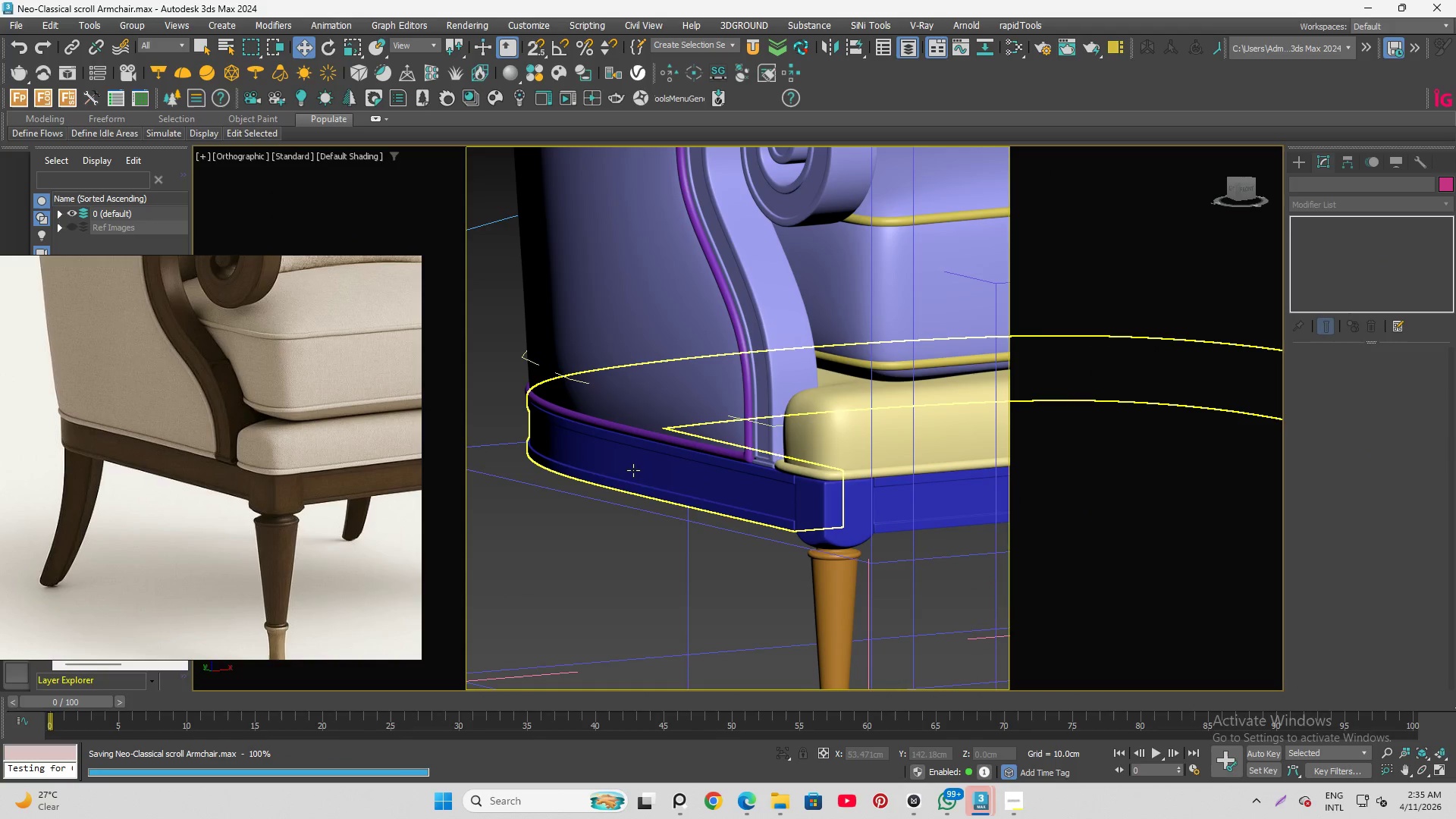 
scroll: coordinate [633, 471], scroll_direction: down, amount: 3.0
 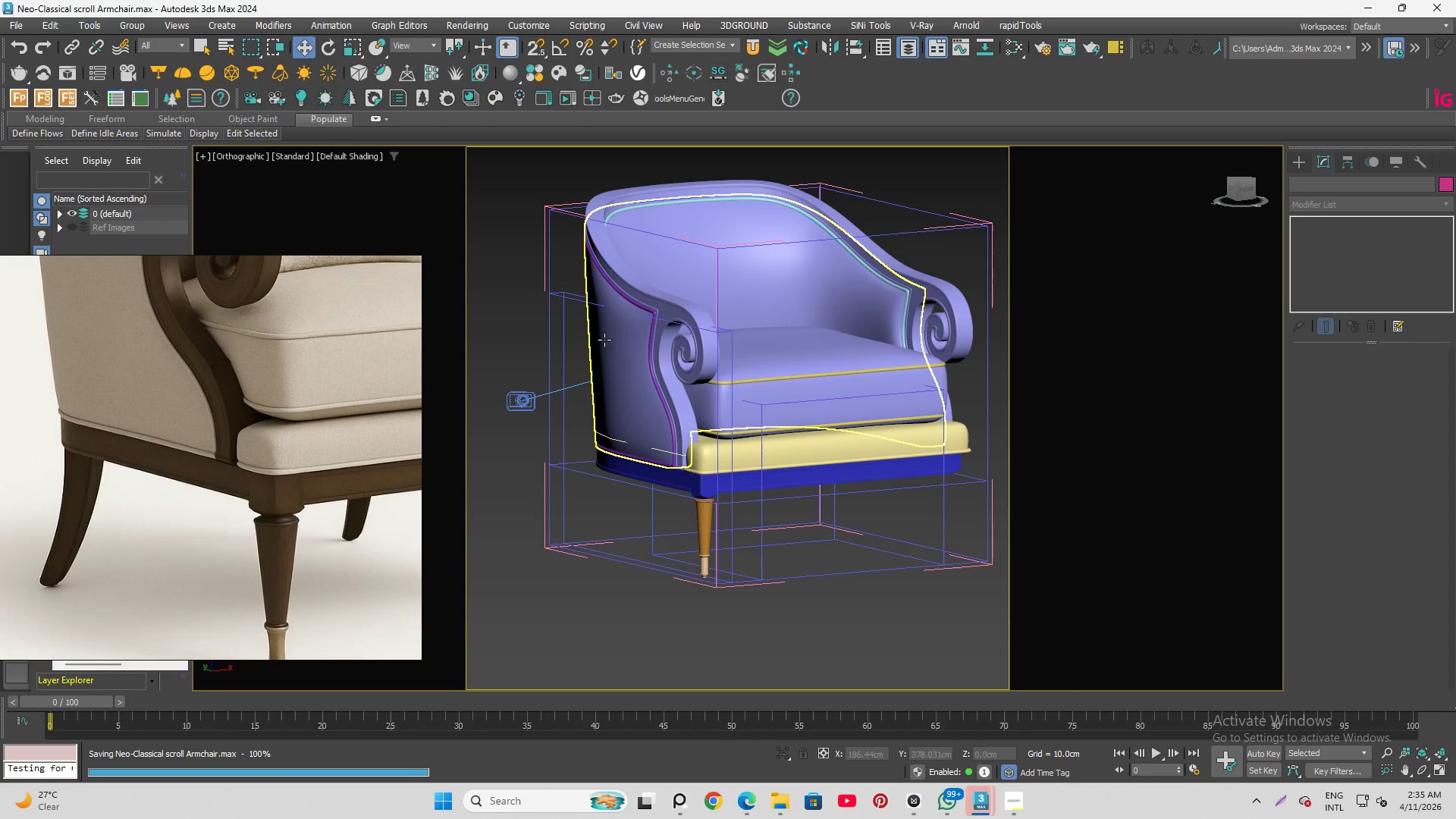 
scroll: coordinate [633, 427], scroll_direction: up, amount: 3.0
 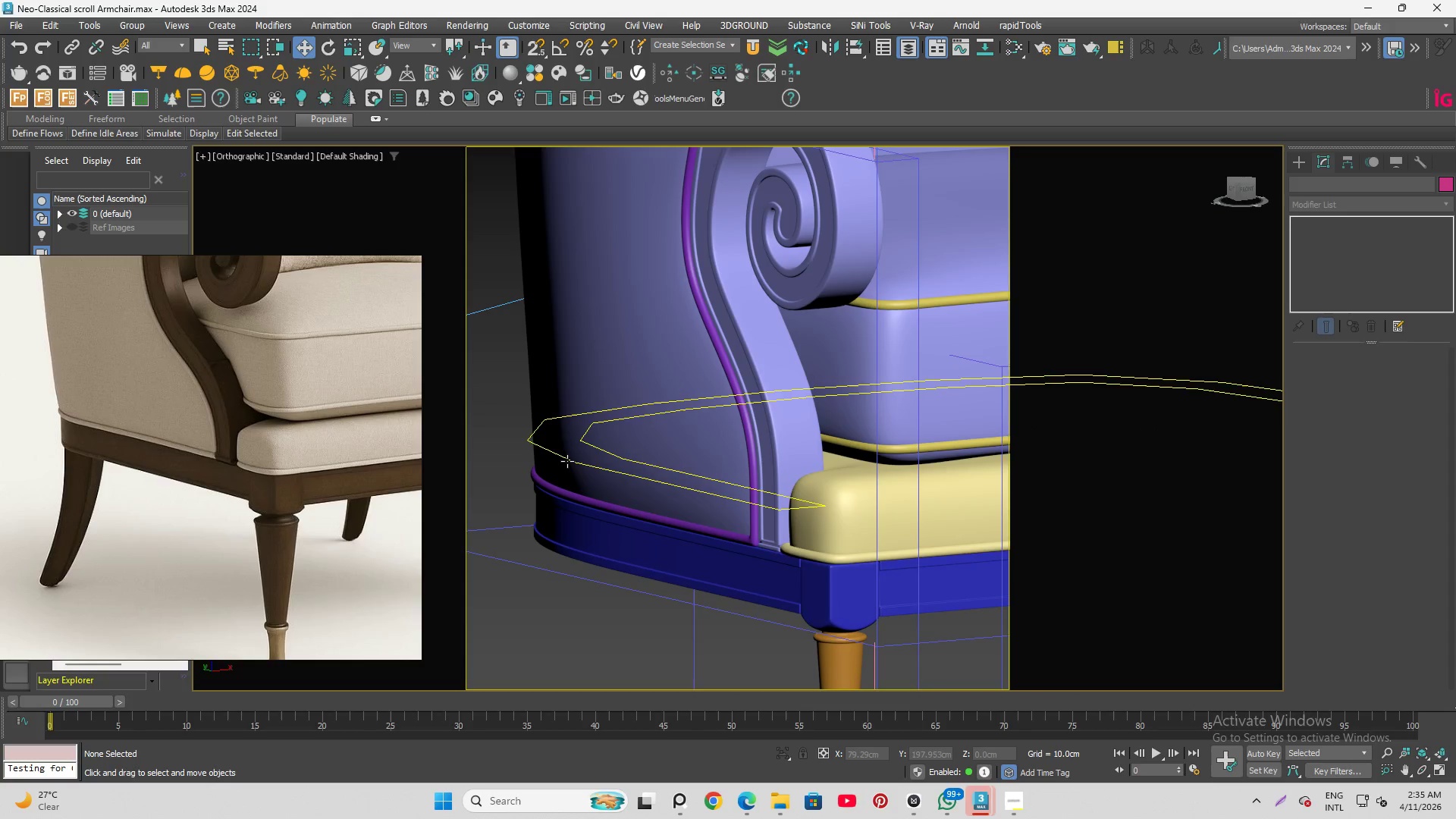 
left_click([569, 462])
 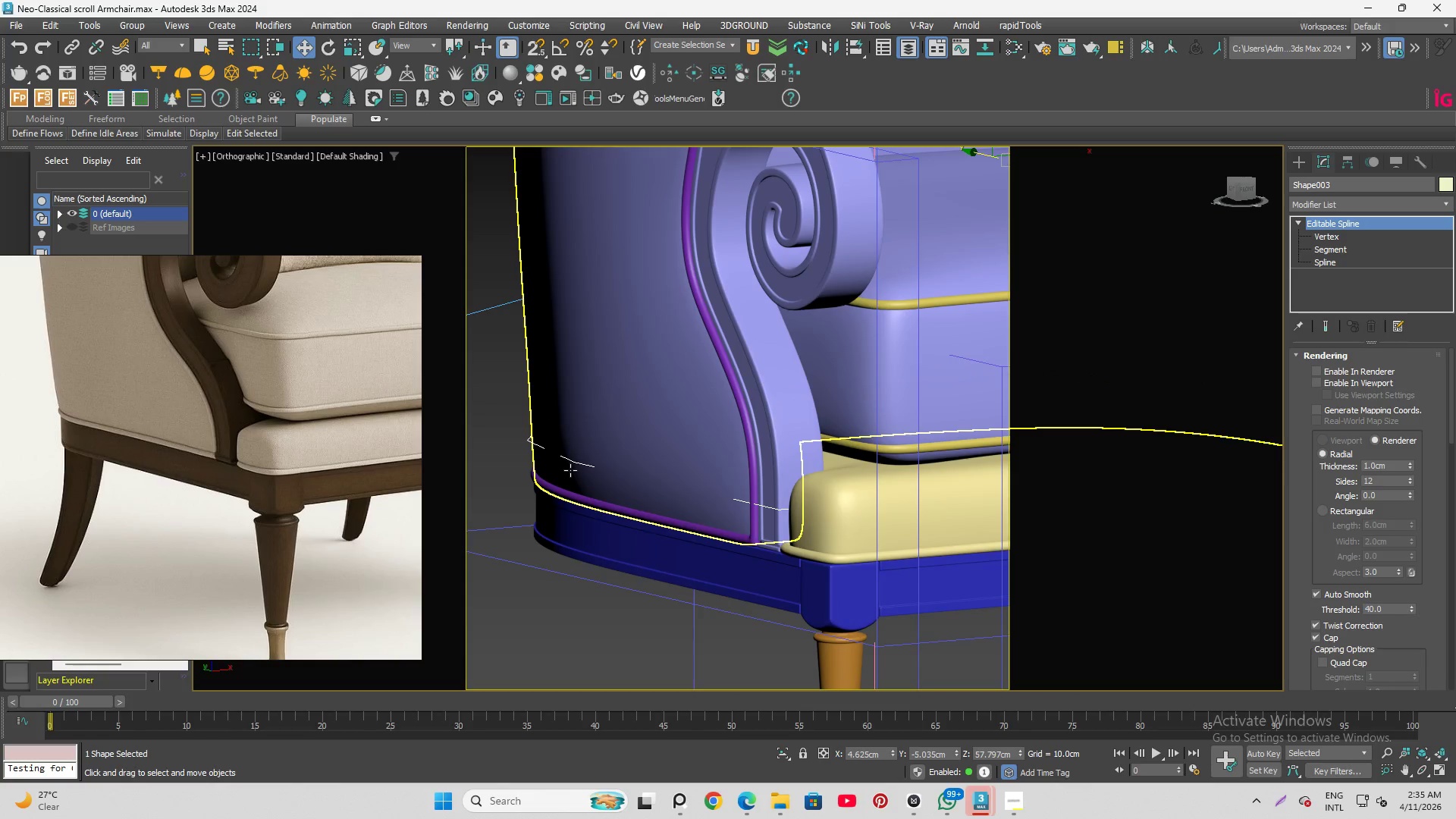 
key(Delete)
 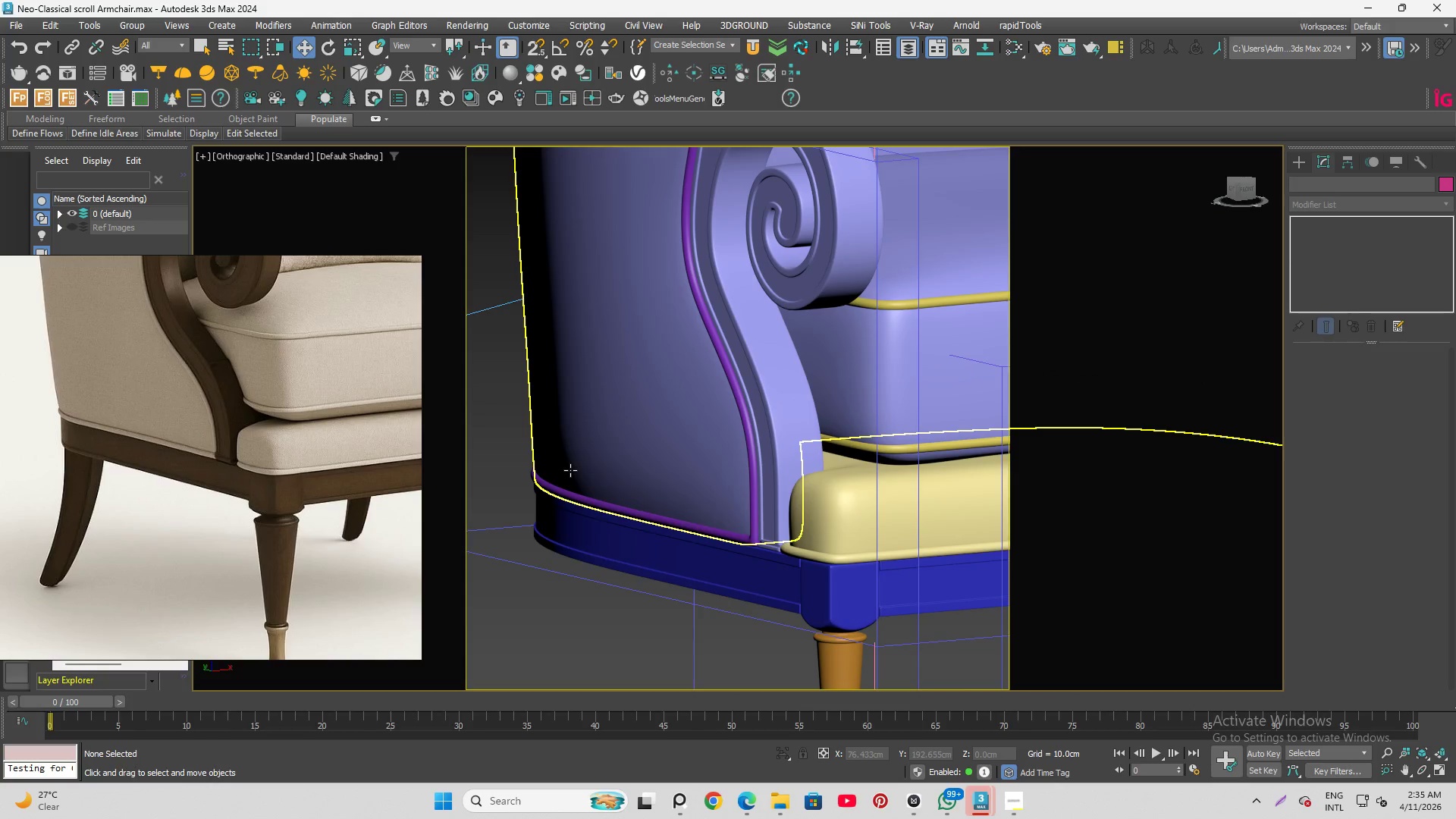 
scroll: coordinate [508, 306], scroll_direction: down, amount: 5.0
 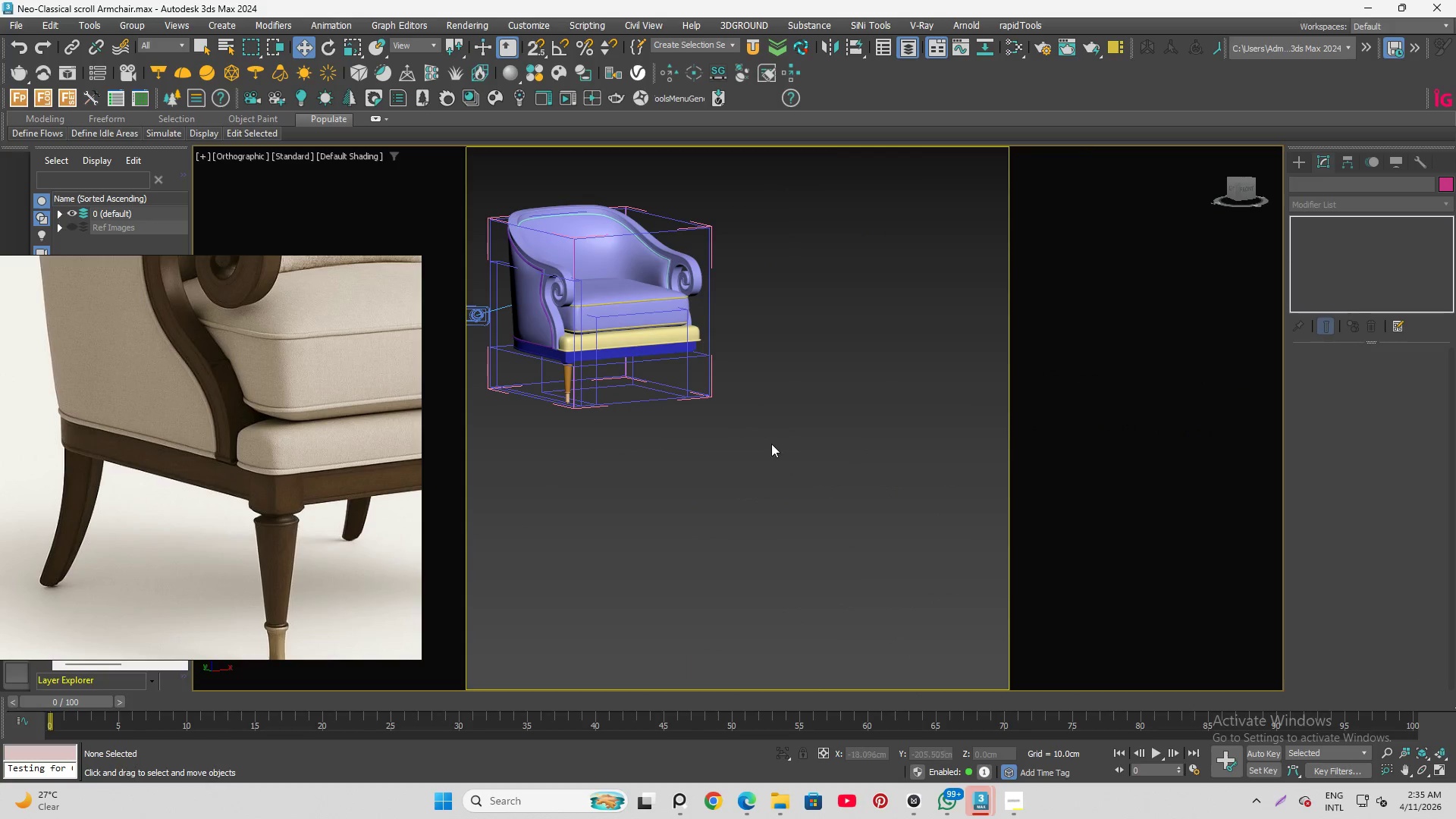 
left_click([815, 447])
 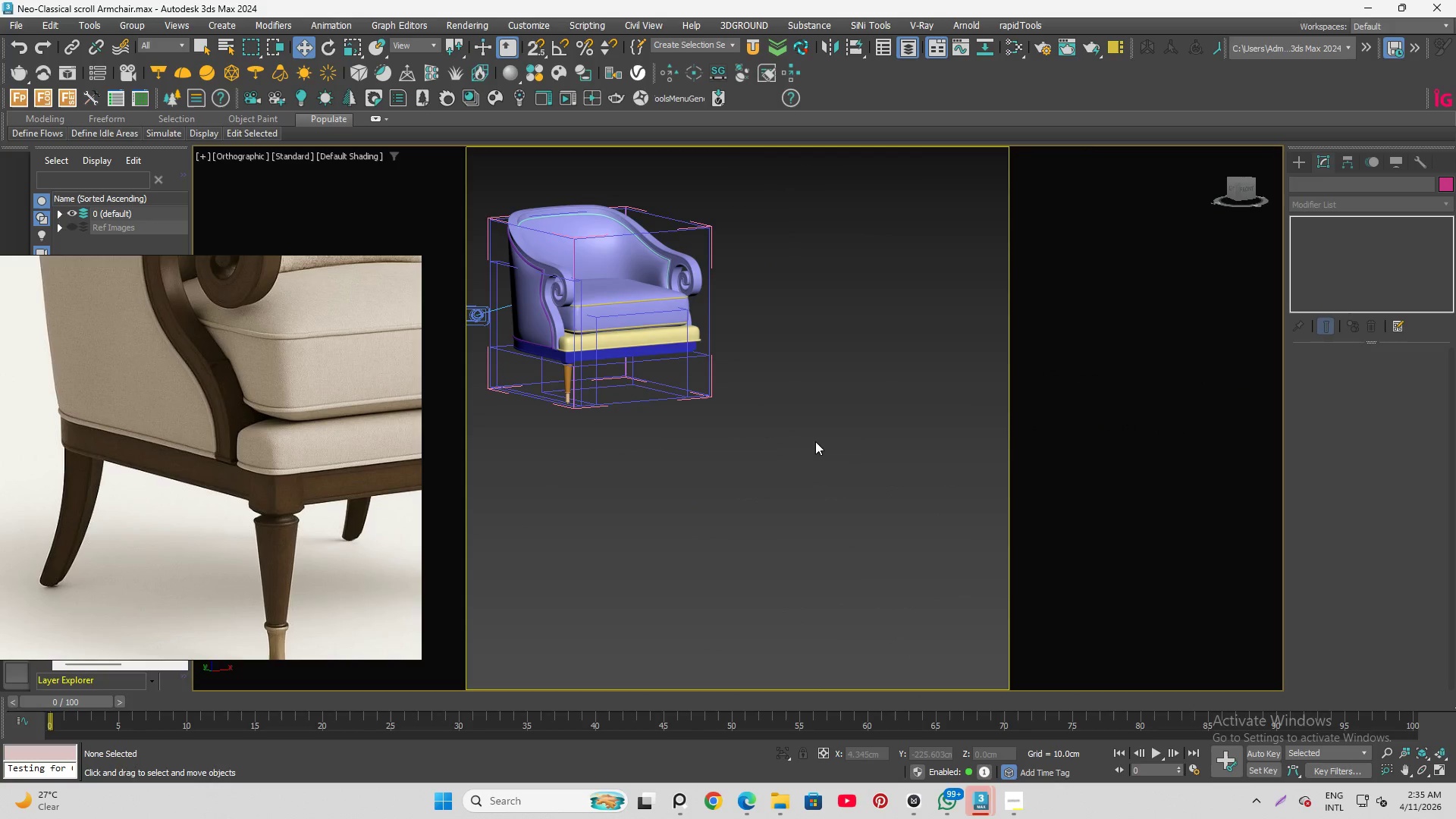 
hold_key(key=AltLeft, duration=1.23)
 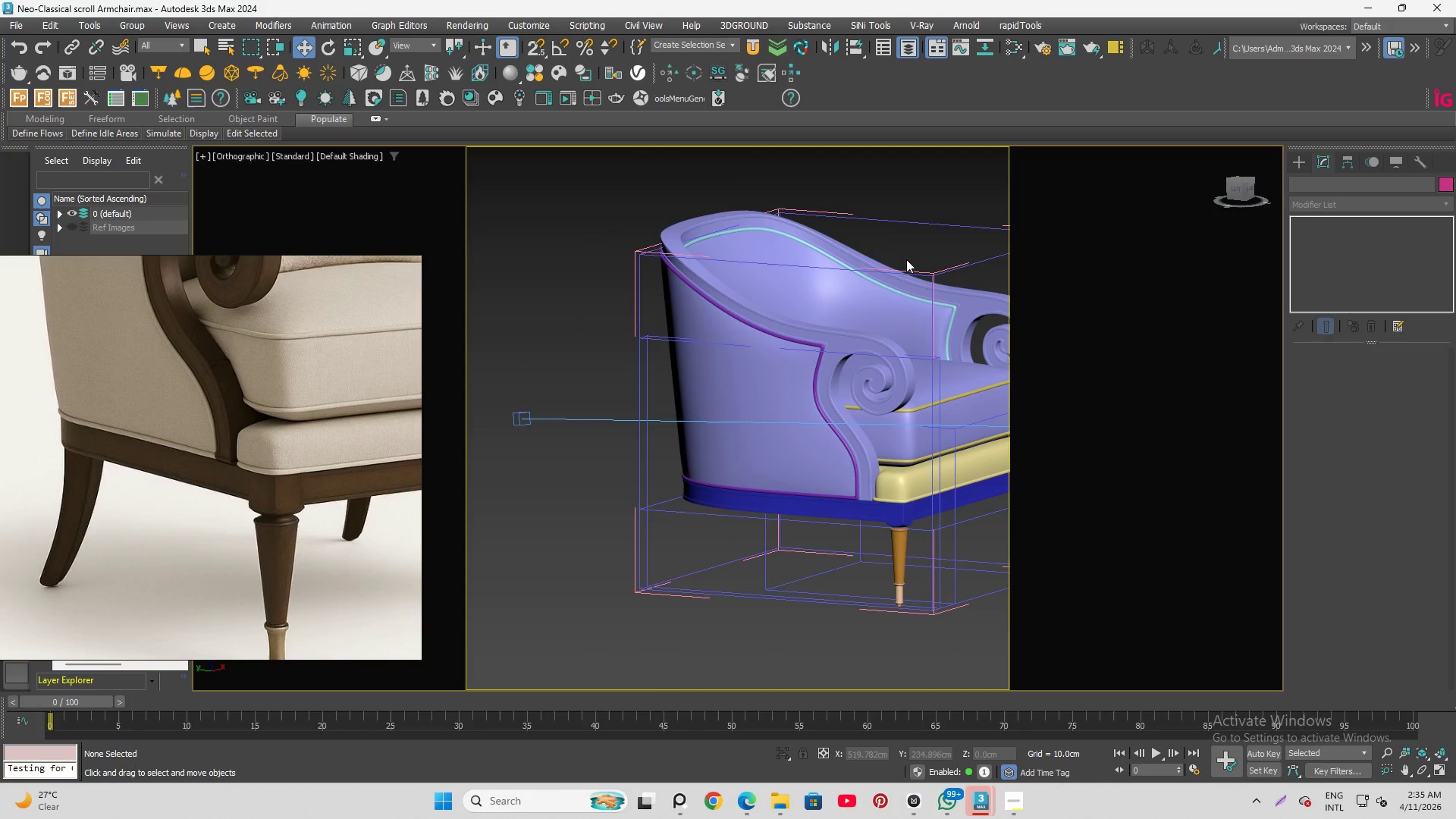 
scroll: coordinate [702, 376], scroll_direction: up, amount: 3.0
 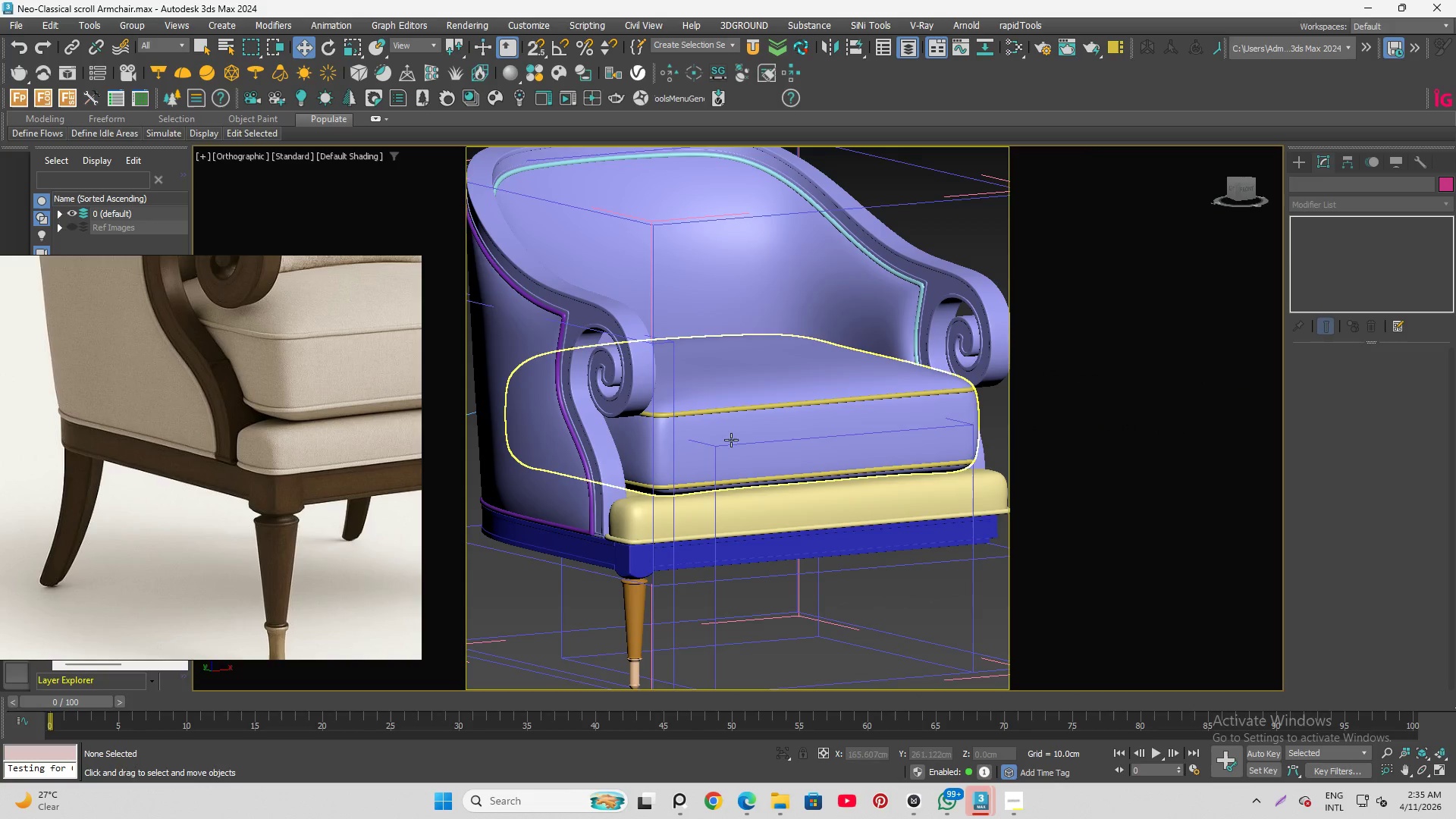 
scroll: coordinate [437, 390], scroll_direction: down, amount: 3.0
 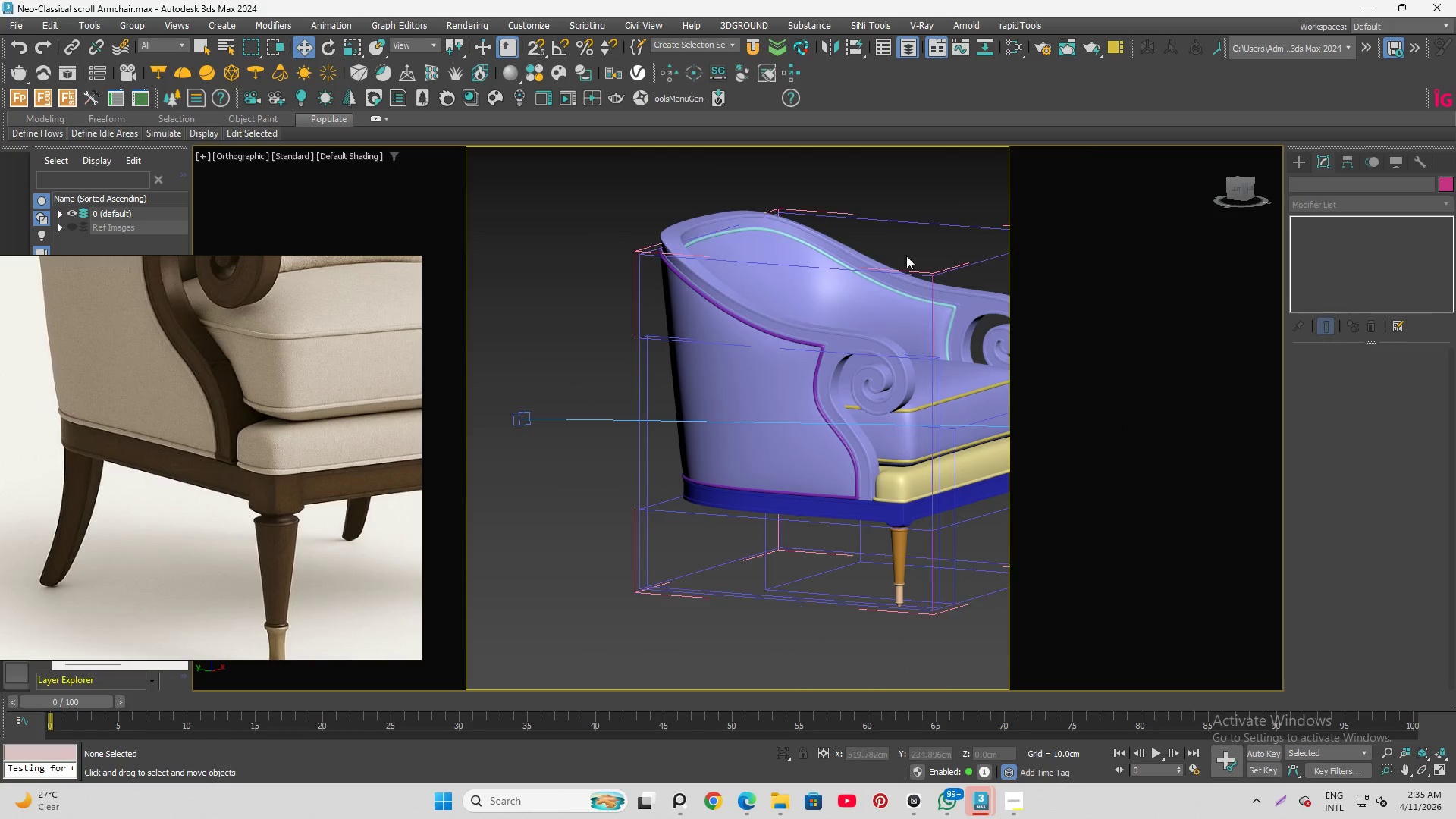 
scroll: coordinate [907, 267], scroll_direction: up, amount: 3.0
 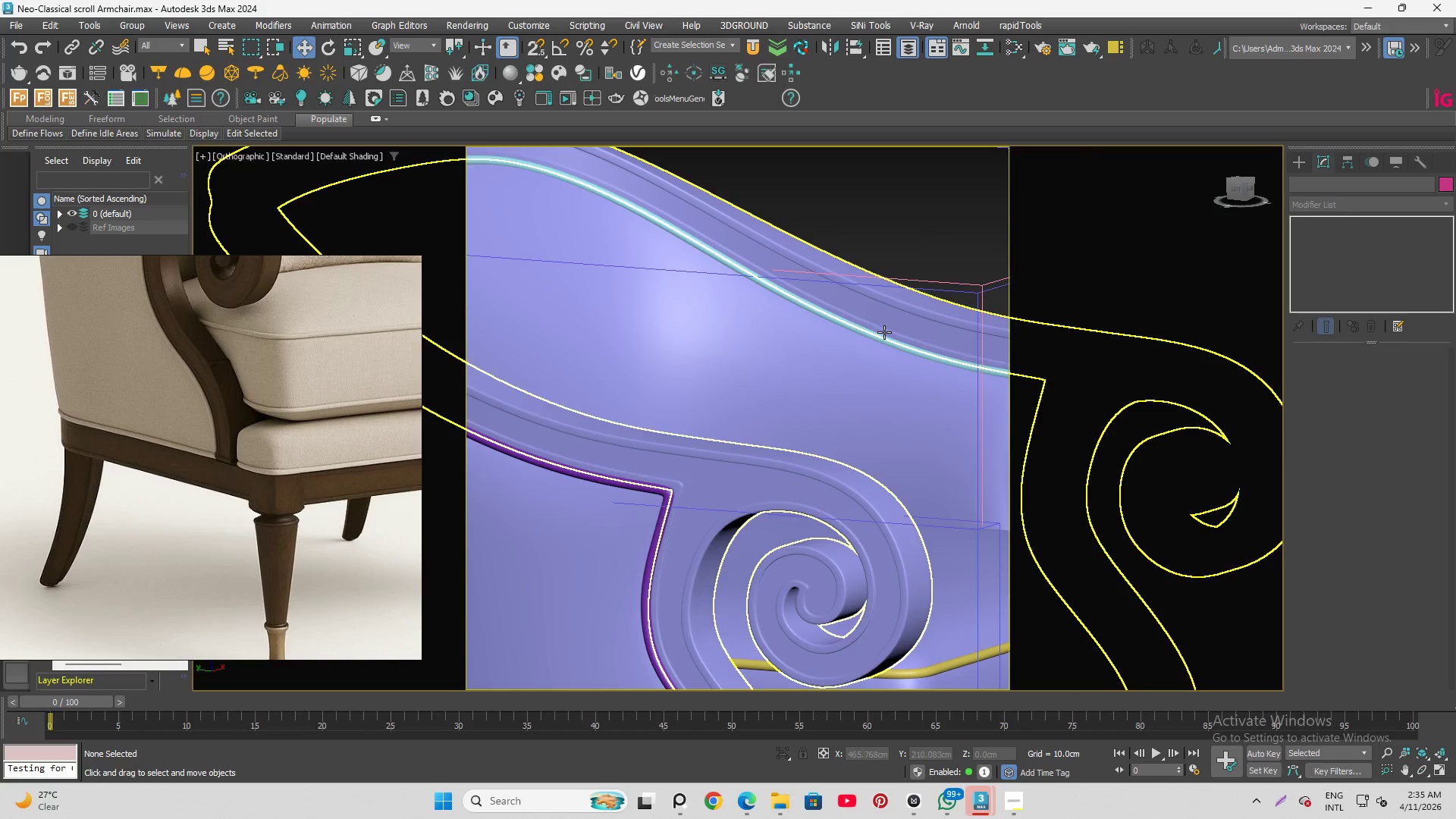 
left_click([884, 340])
 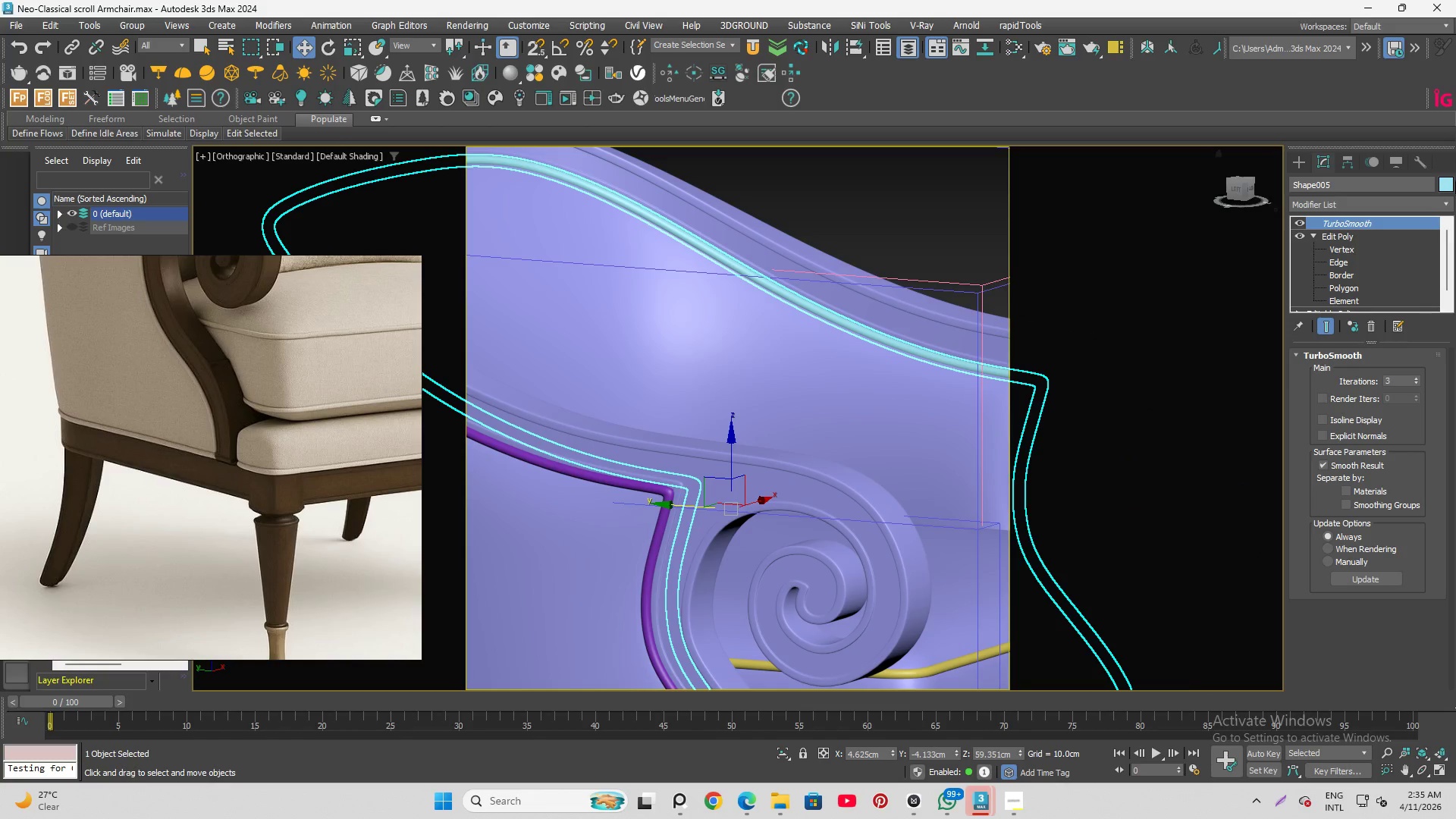 
left_click([1445, 183])
 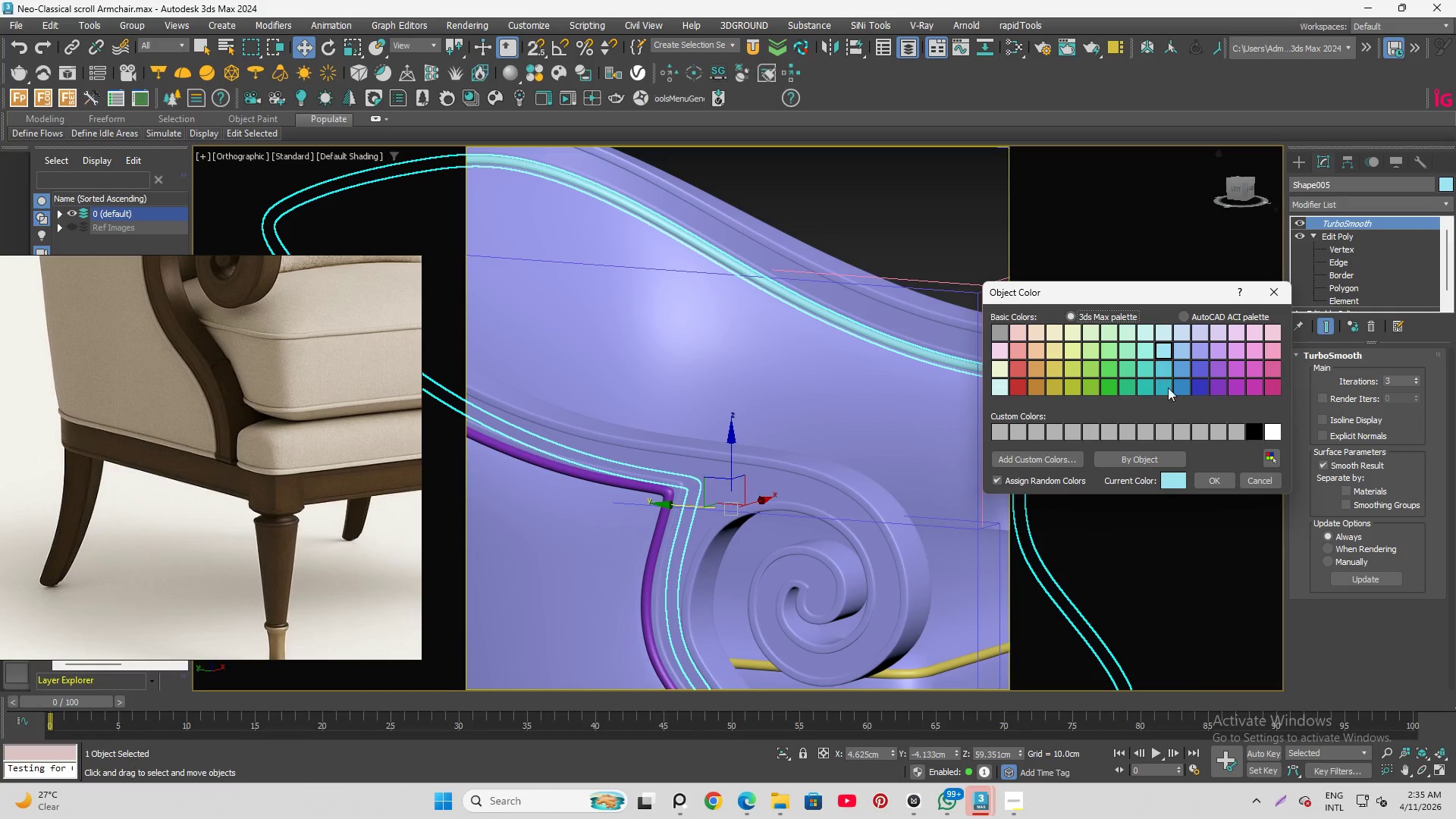 
left_click([1213, 384])
 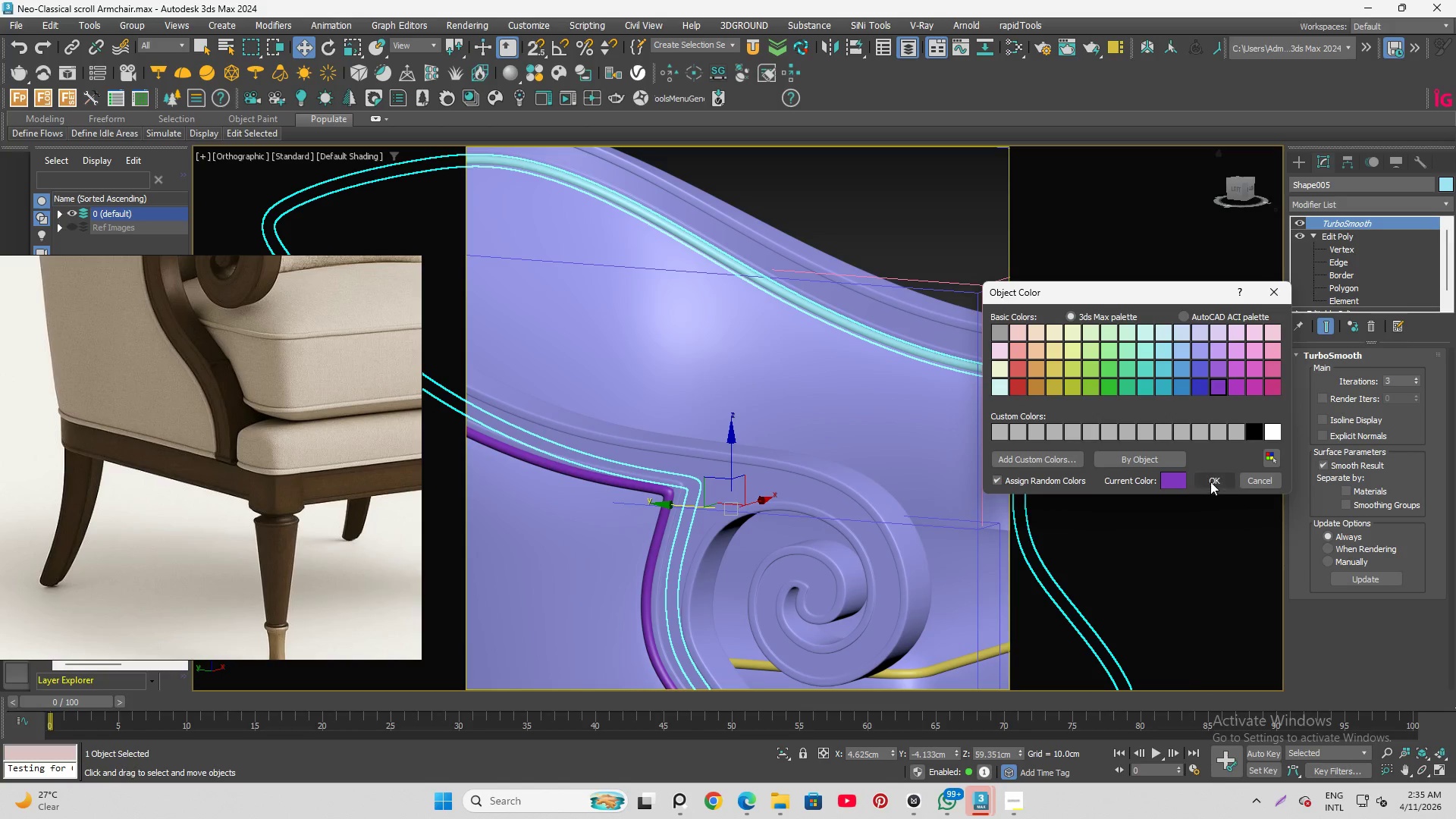 
left_click([1210, 475])
 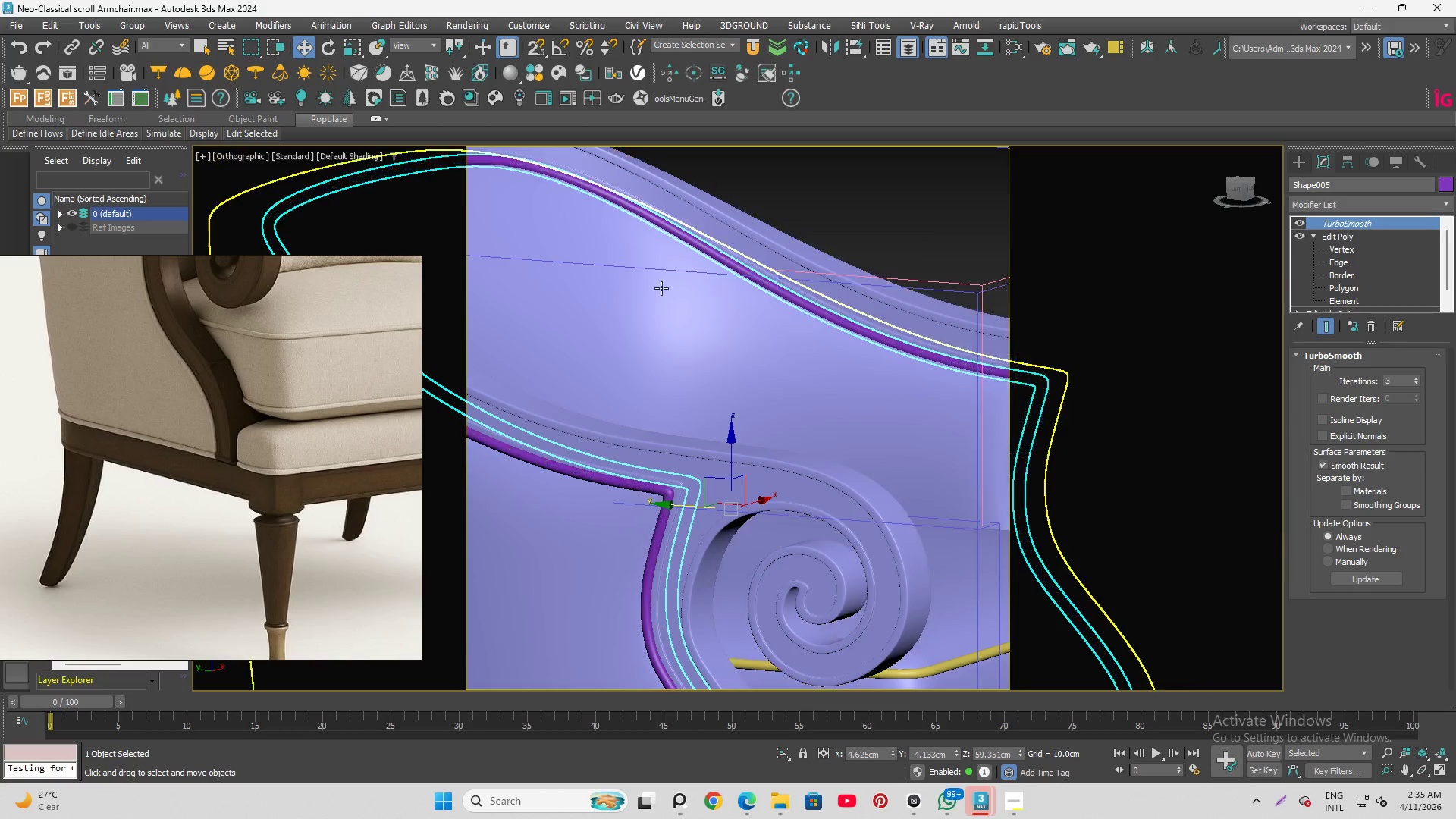 
left_click([773, 221])
 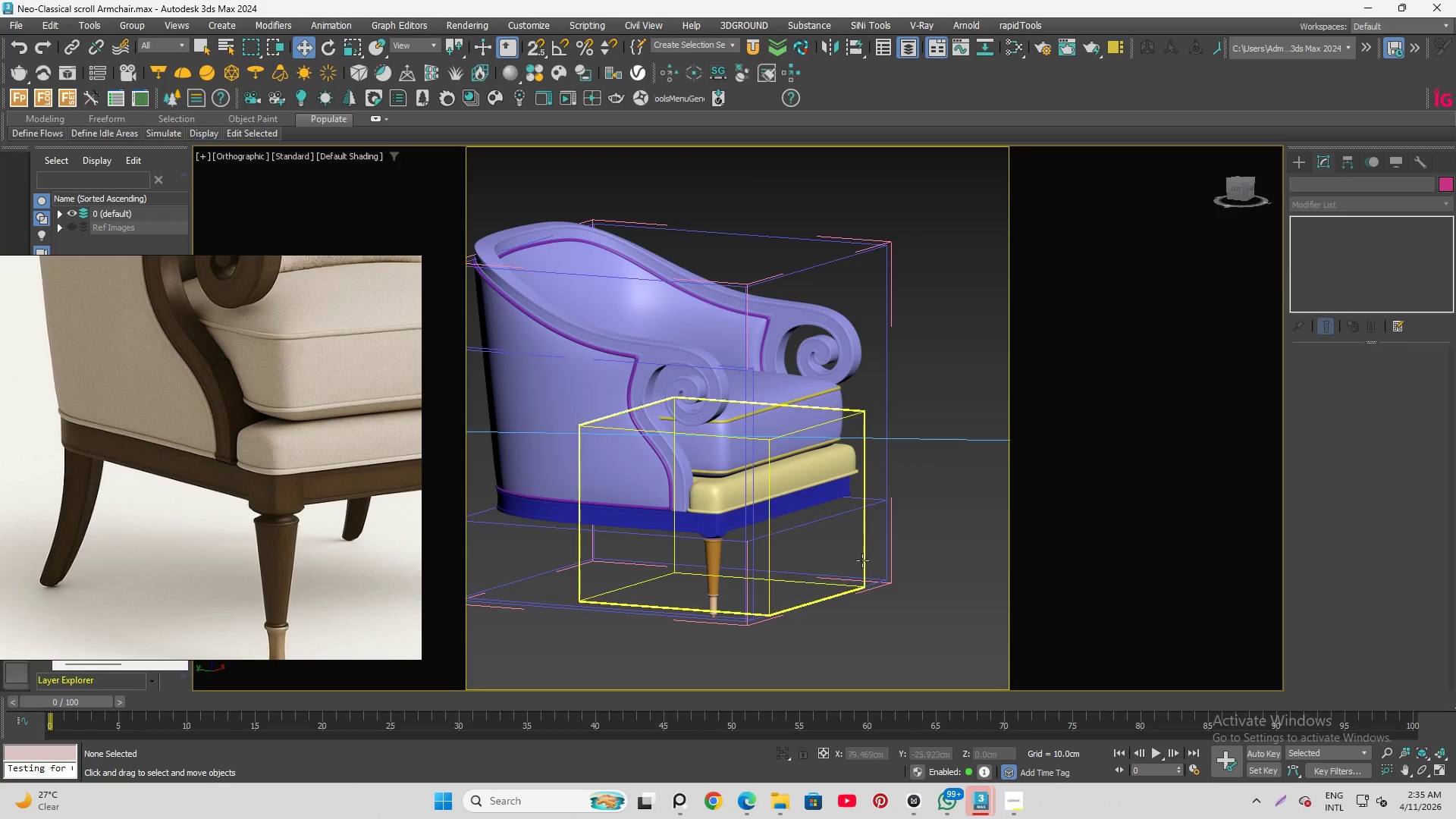 
scroll: coordinate [617, 285], scroll_direction: down, amount: 3.0
 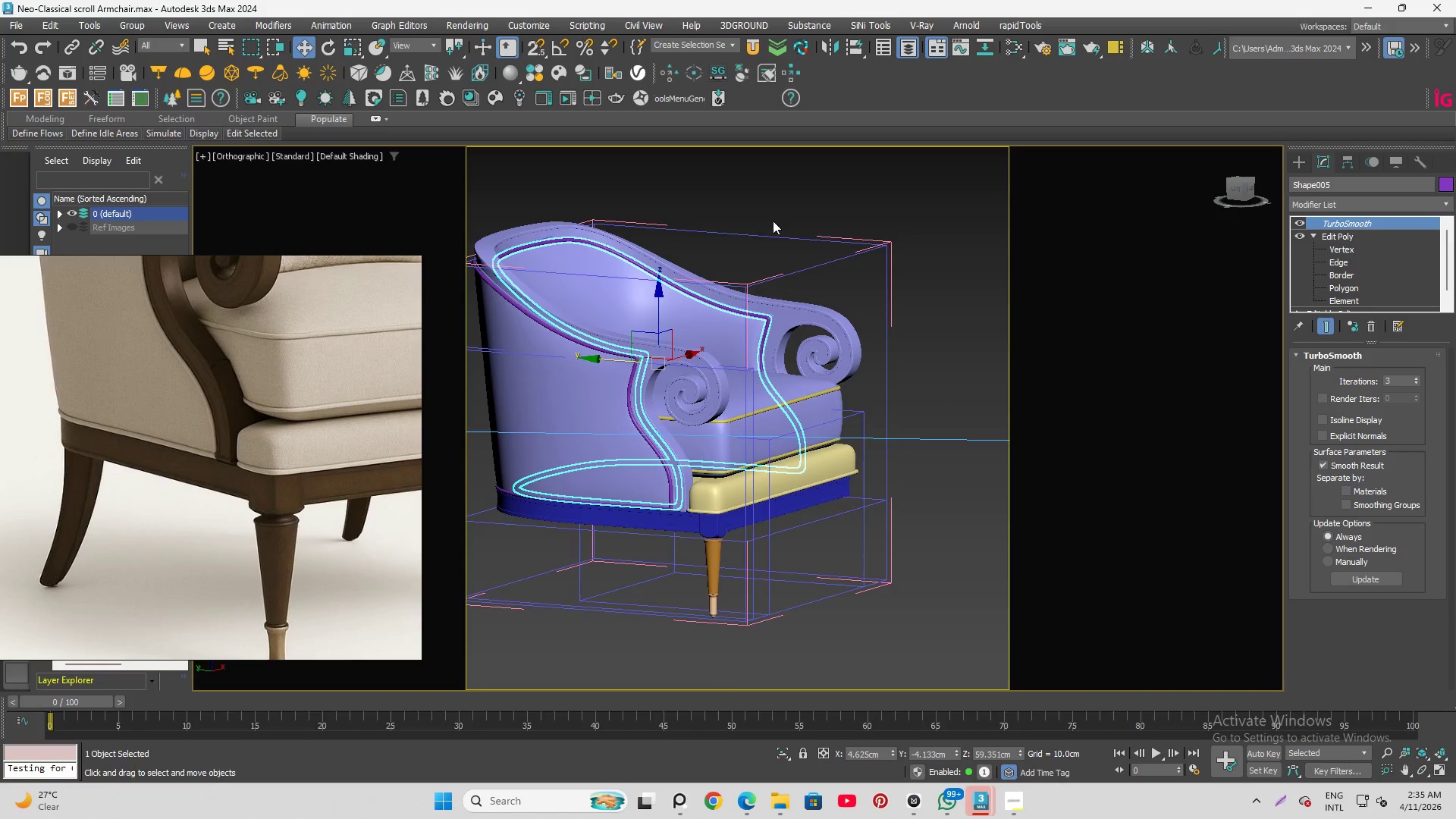 
hold_key(key=AltLeft, duration=1.5)
 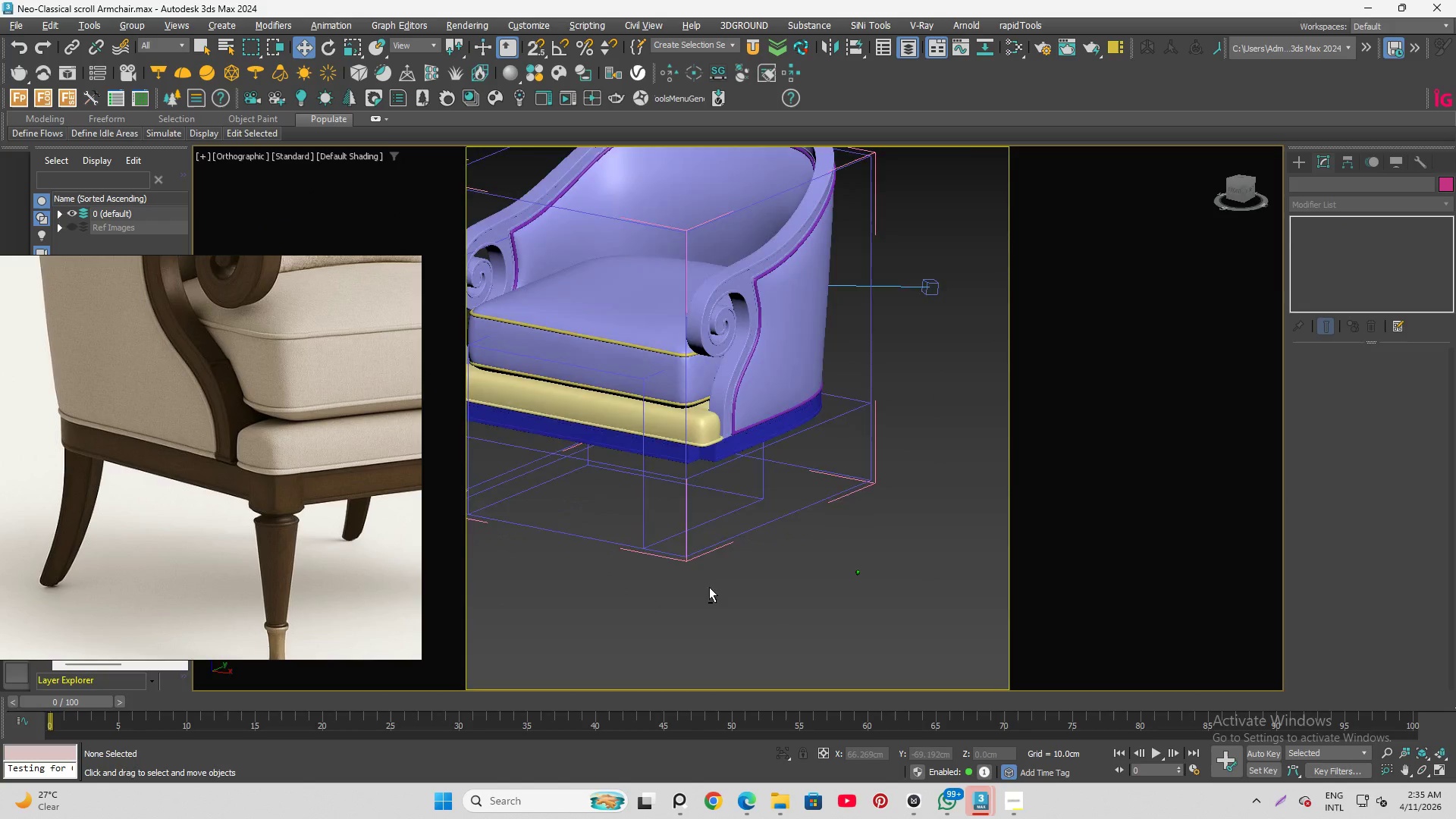 
hold_key(key=AltLeft, duration=1.52)
 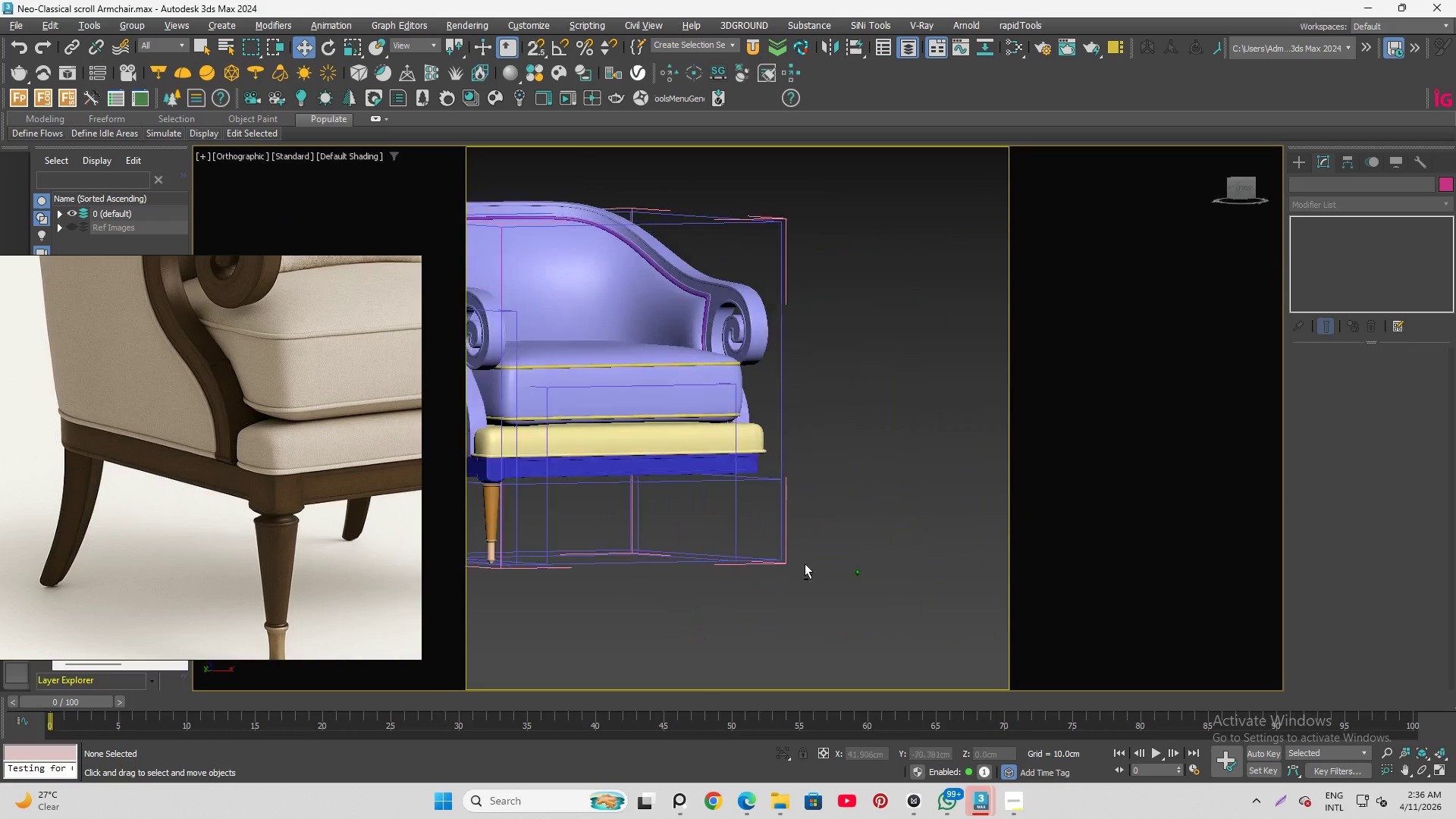 
hold_key(key=AltLeft, duration=1.5)
 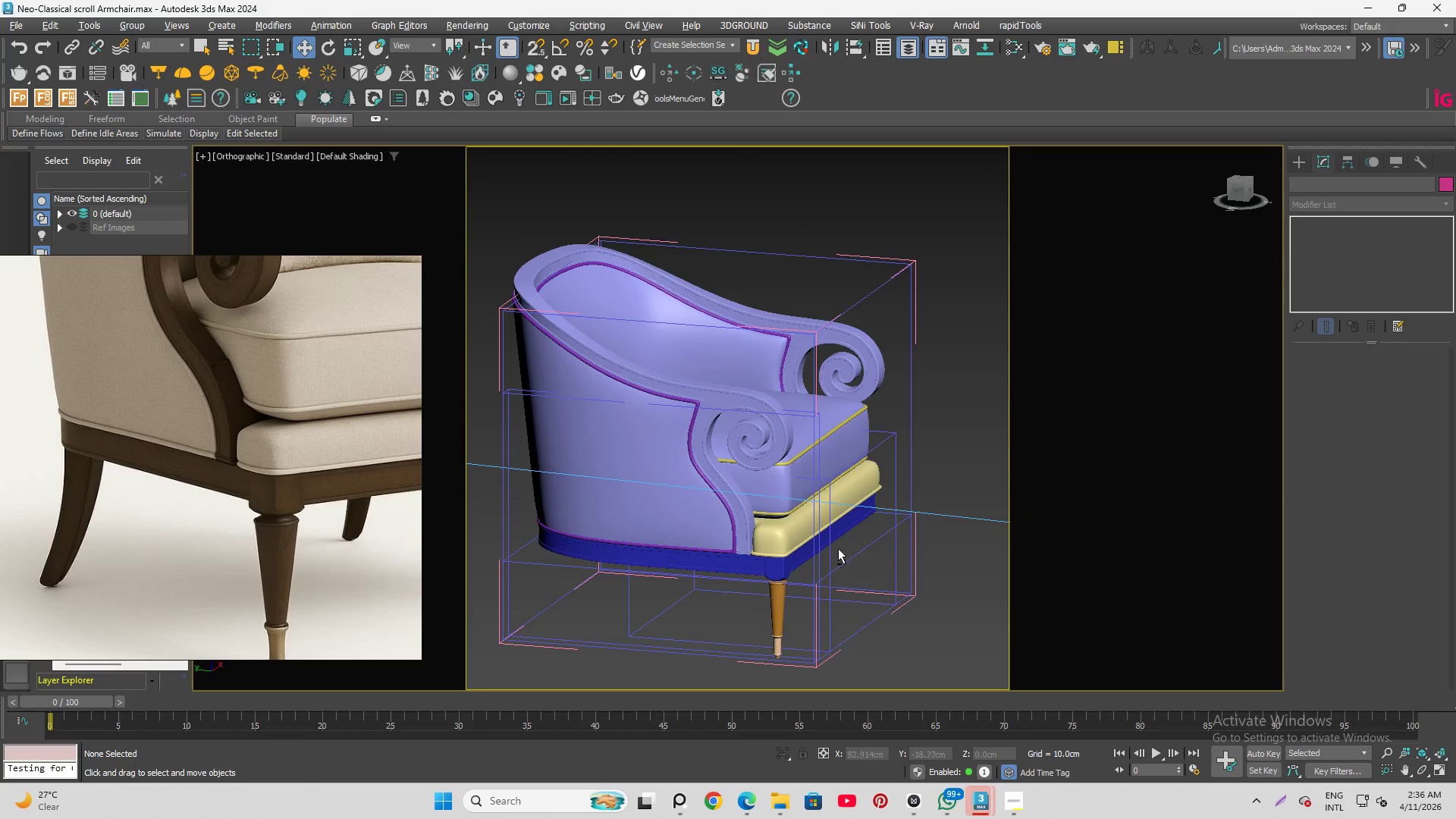 
hold_key(key=AltLeft, duration=0.58)
 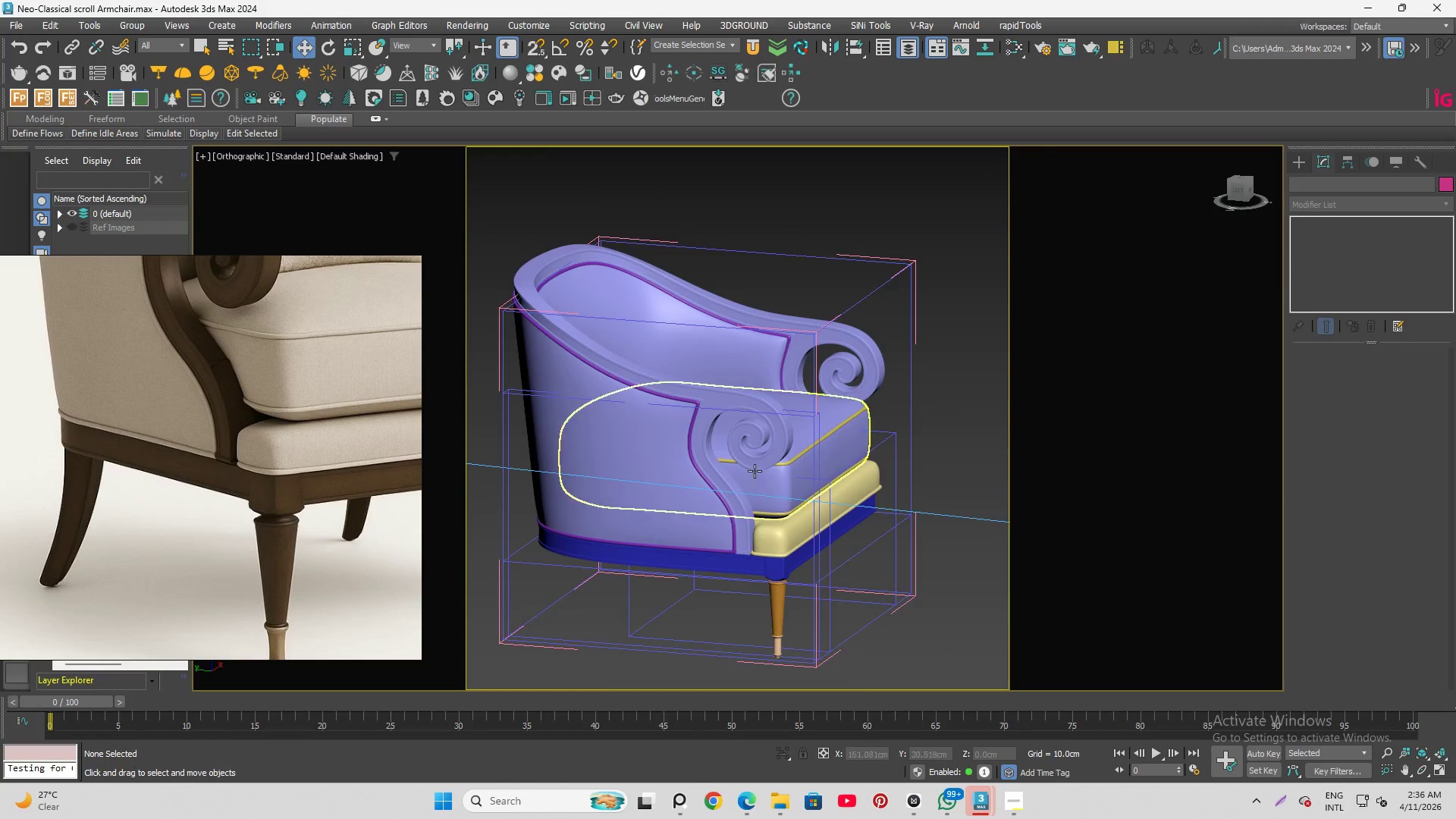 
scroll: coordinate [769, 466], scroll_direction: up, amount: 4.0
 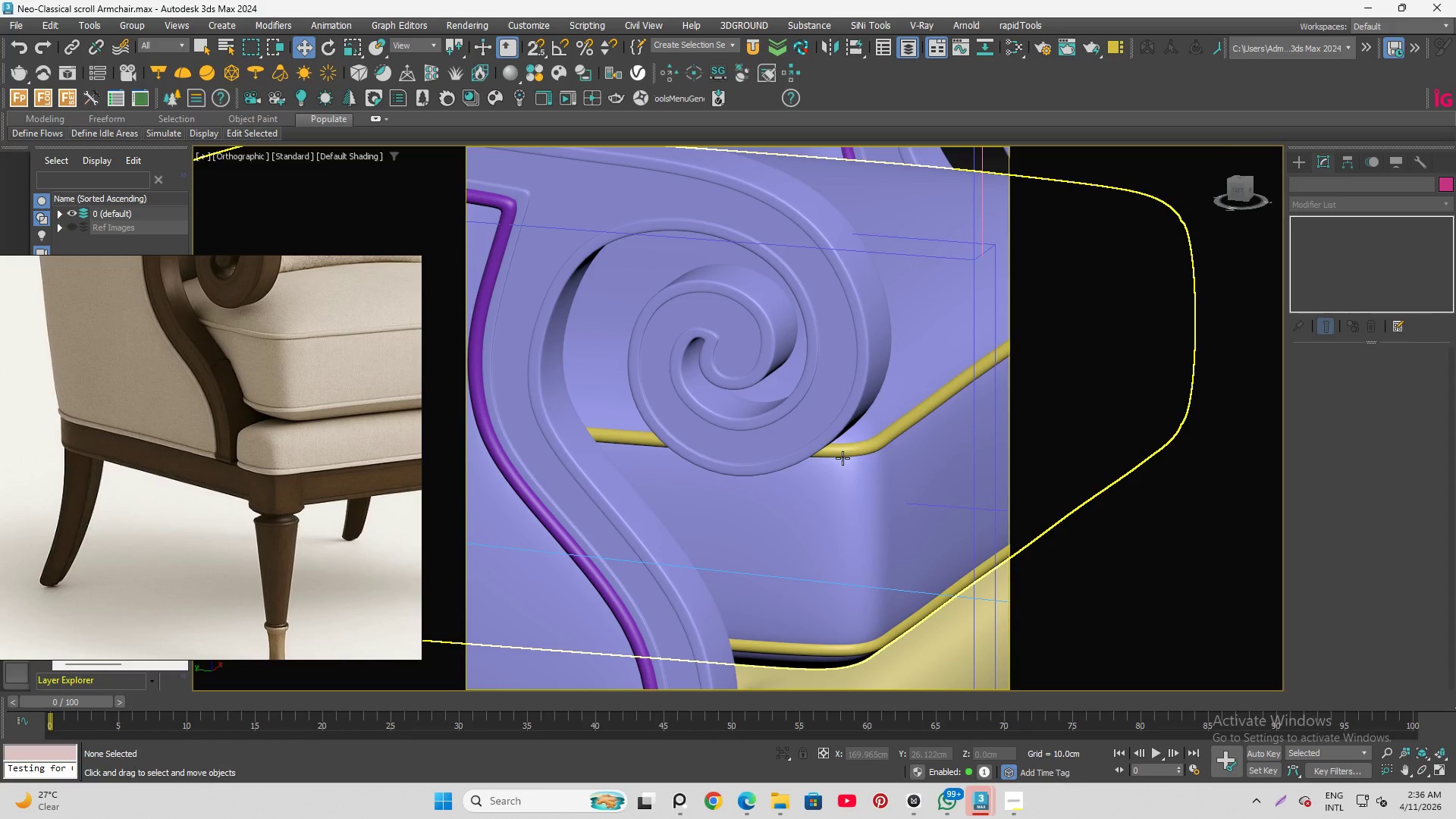 
left_click([847, 447])
 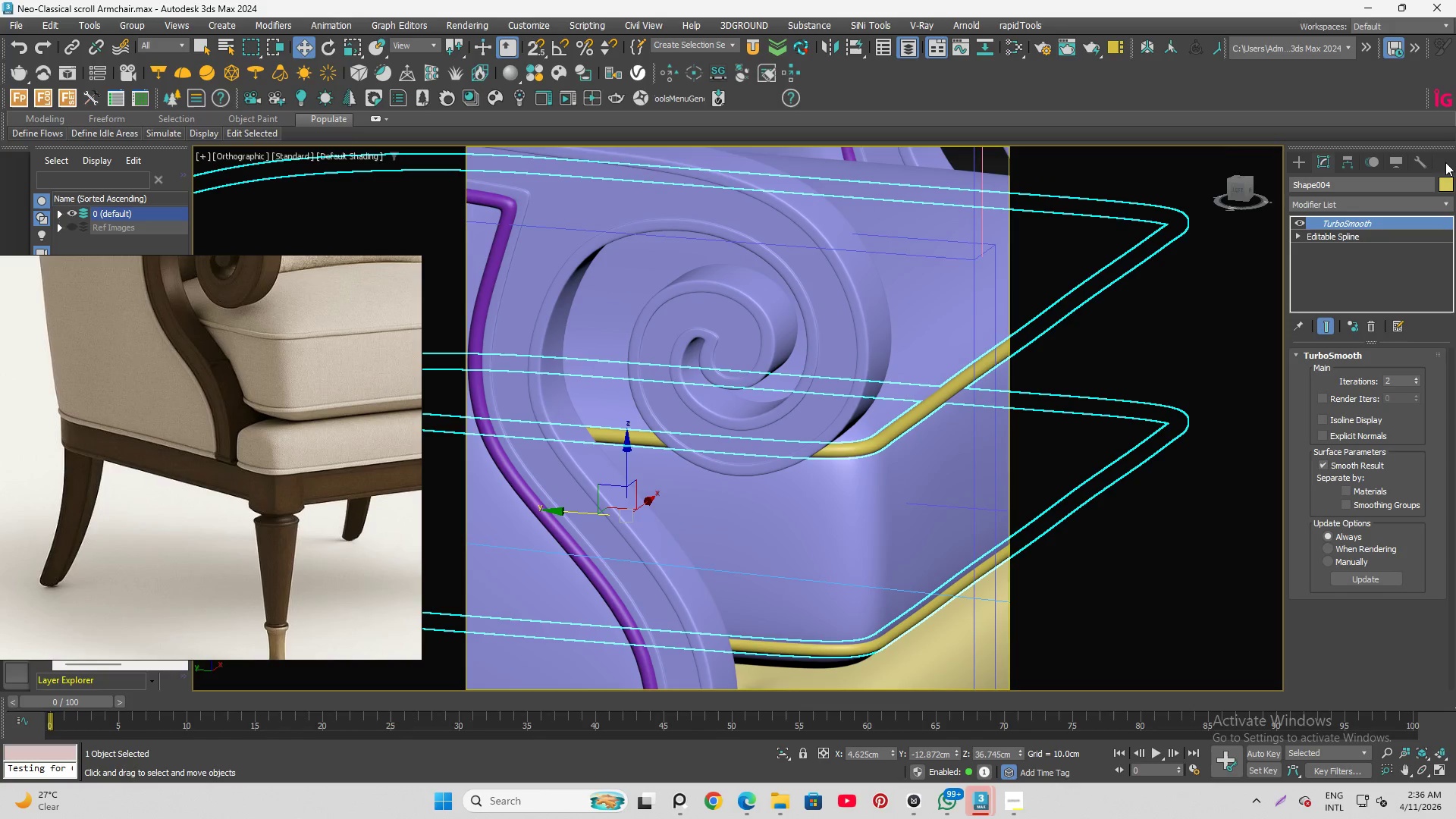 
left_click([1439, 178])
 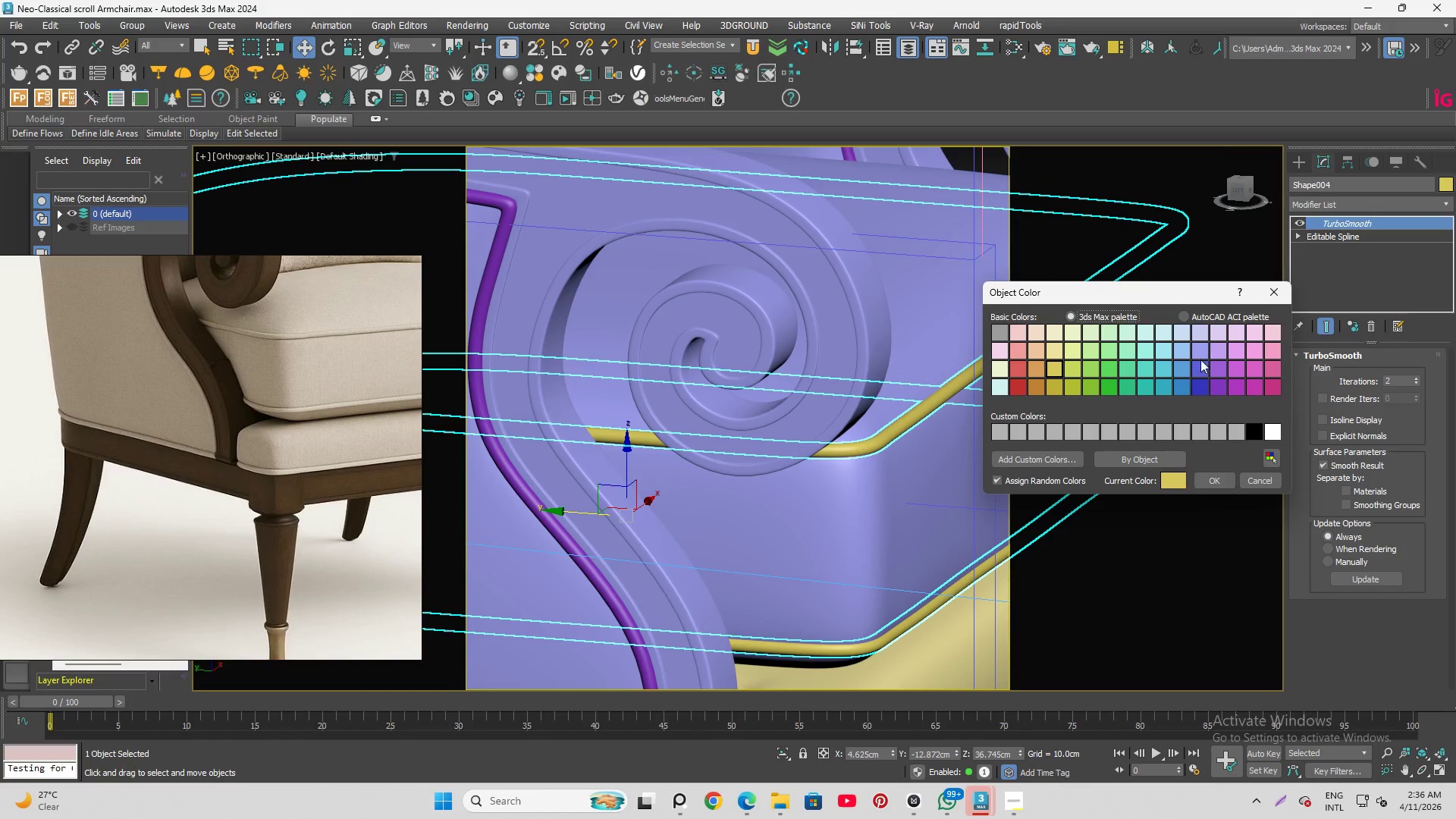 
left_click([1206, 347])
 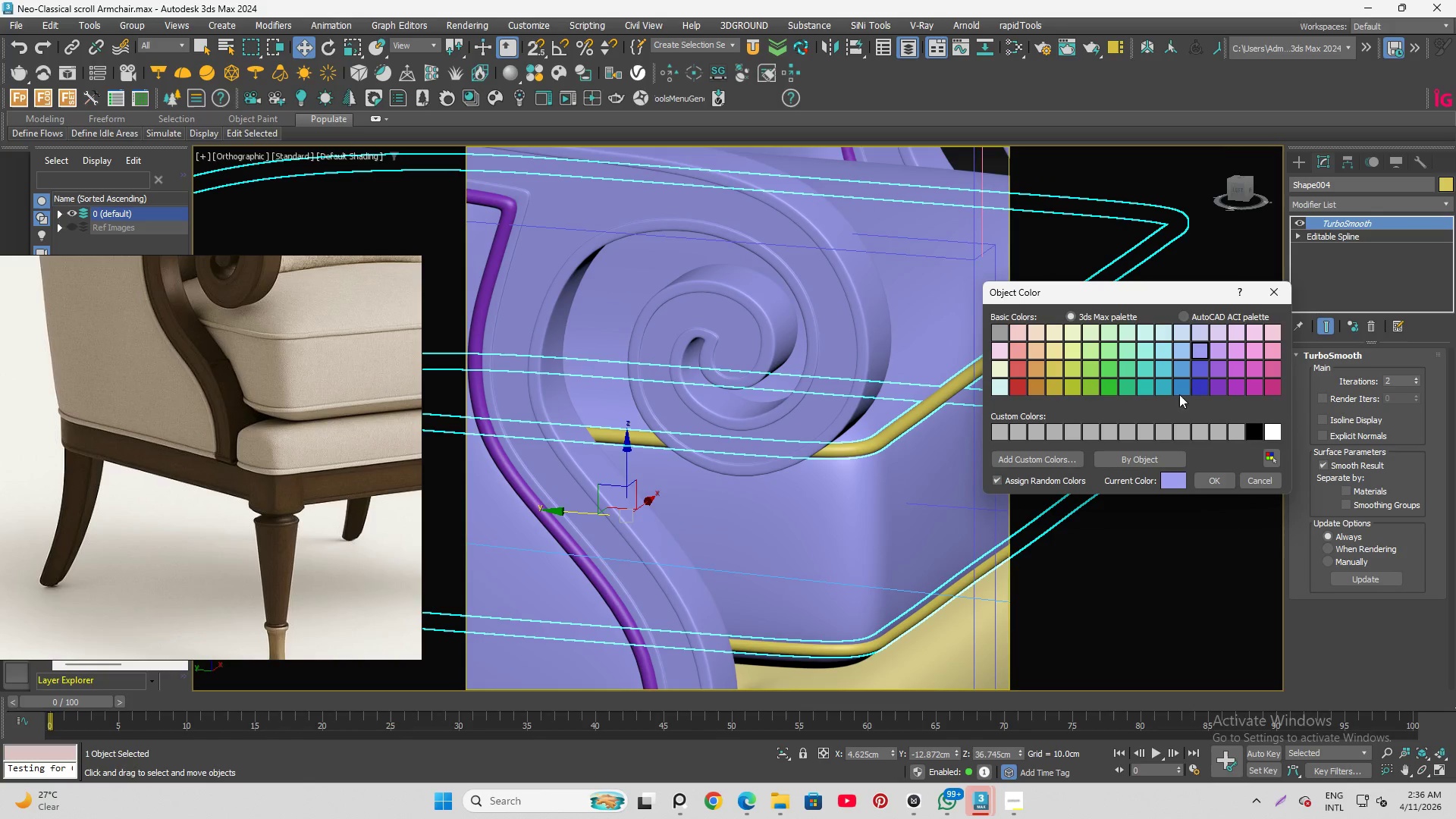 
left_click([1200, 366])
 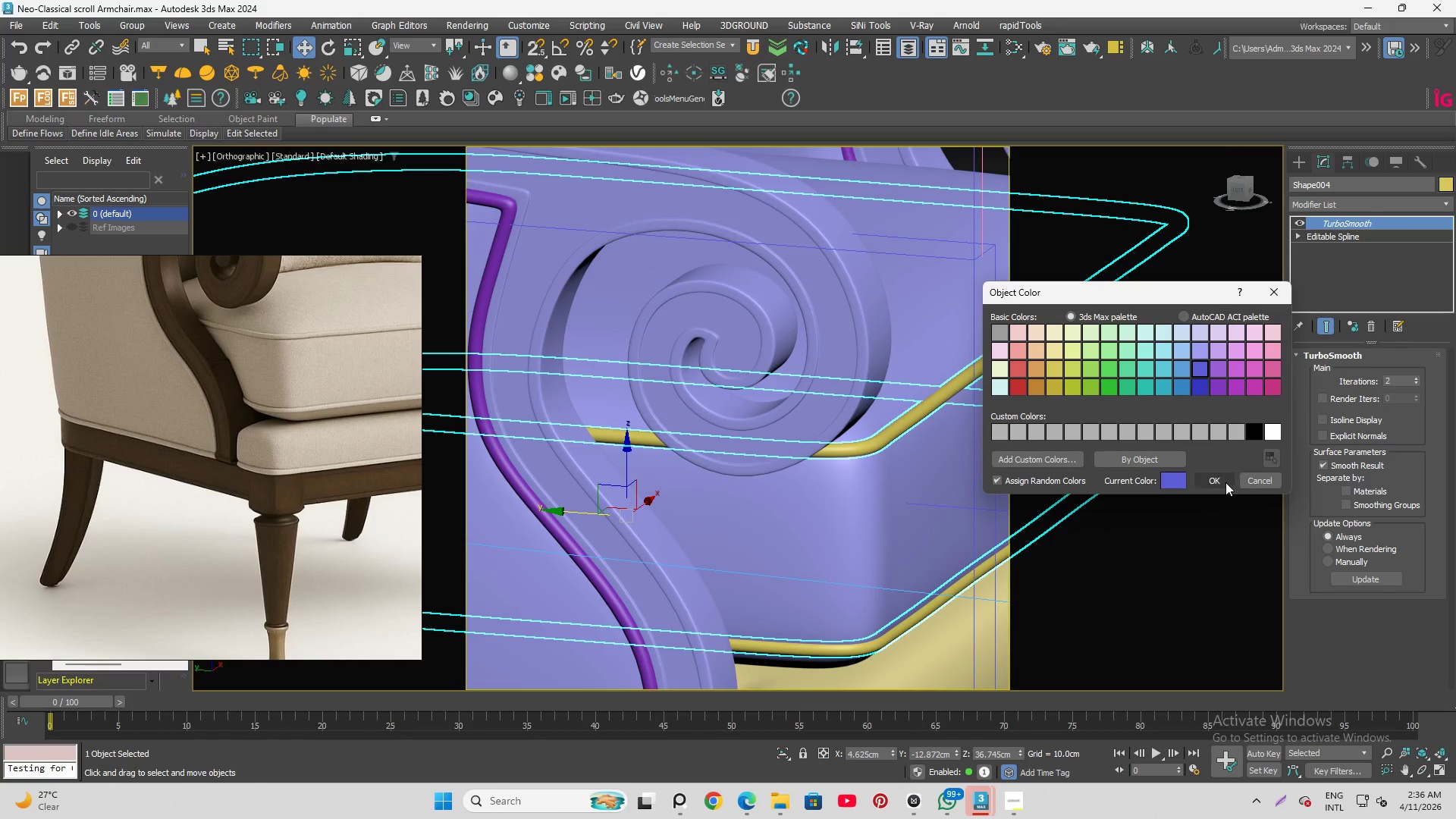 
left_click([1222, 481])
 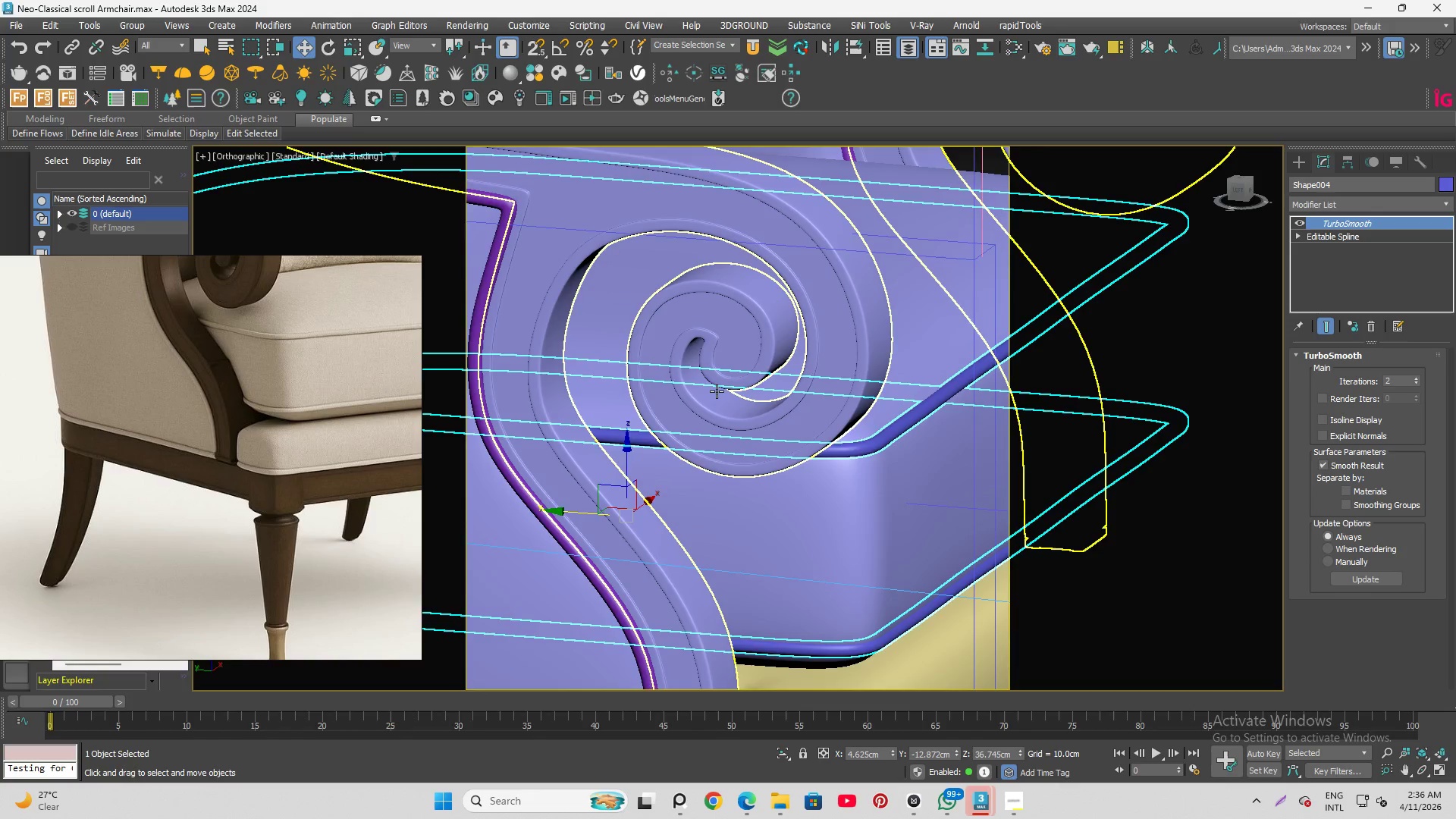 
scroll: coordinate [711, 391], scroll_direction: down, amount: 3.0
 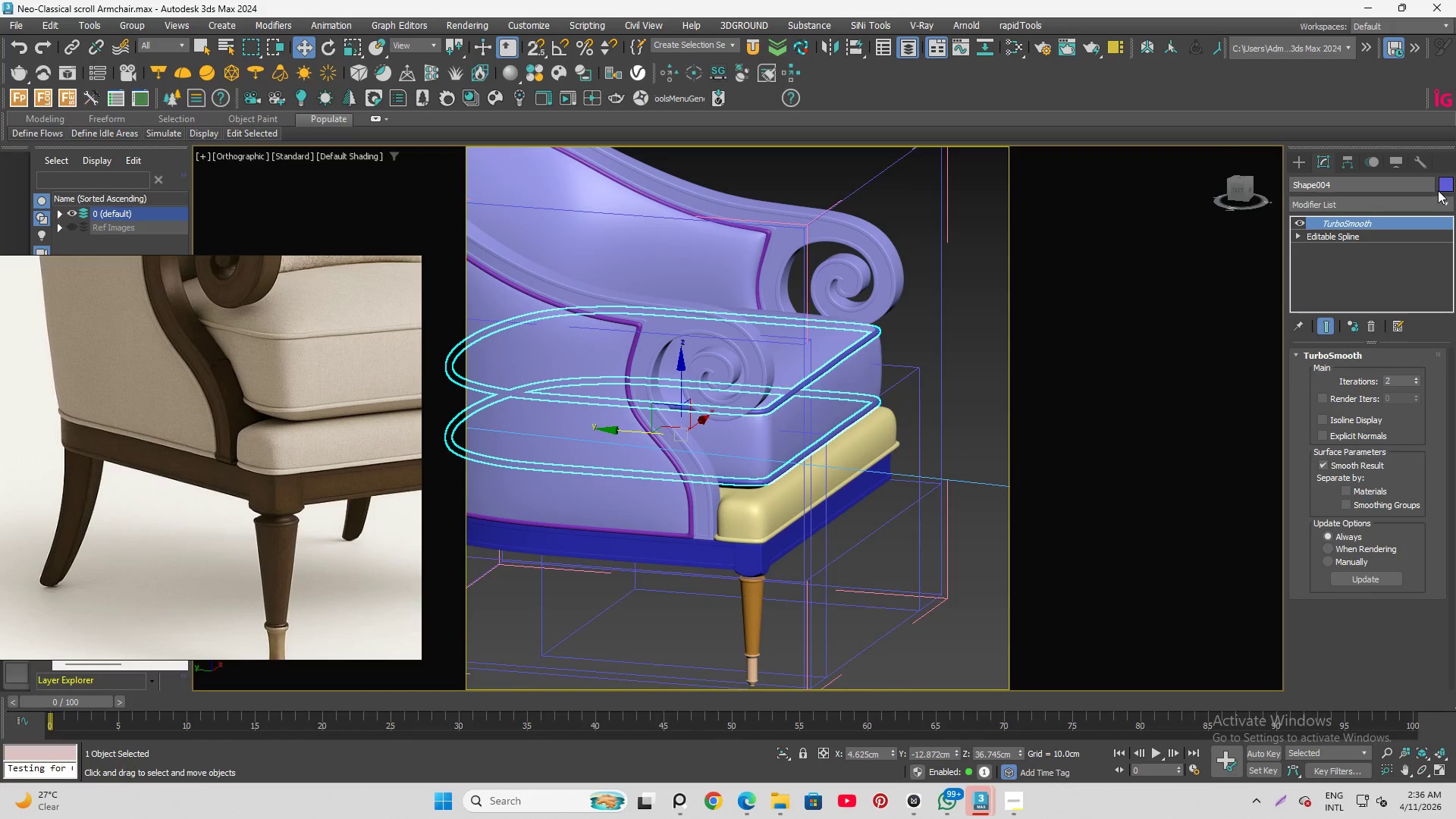 
scroll: coordinate [836, 367], scroll_direction: up, amount: 2.0
 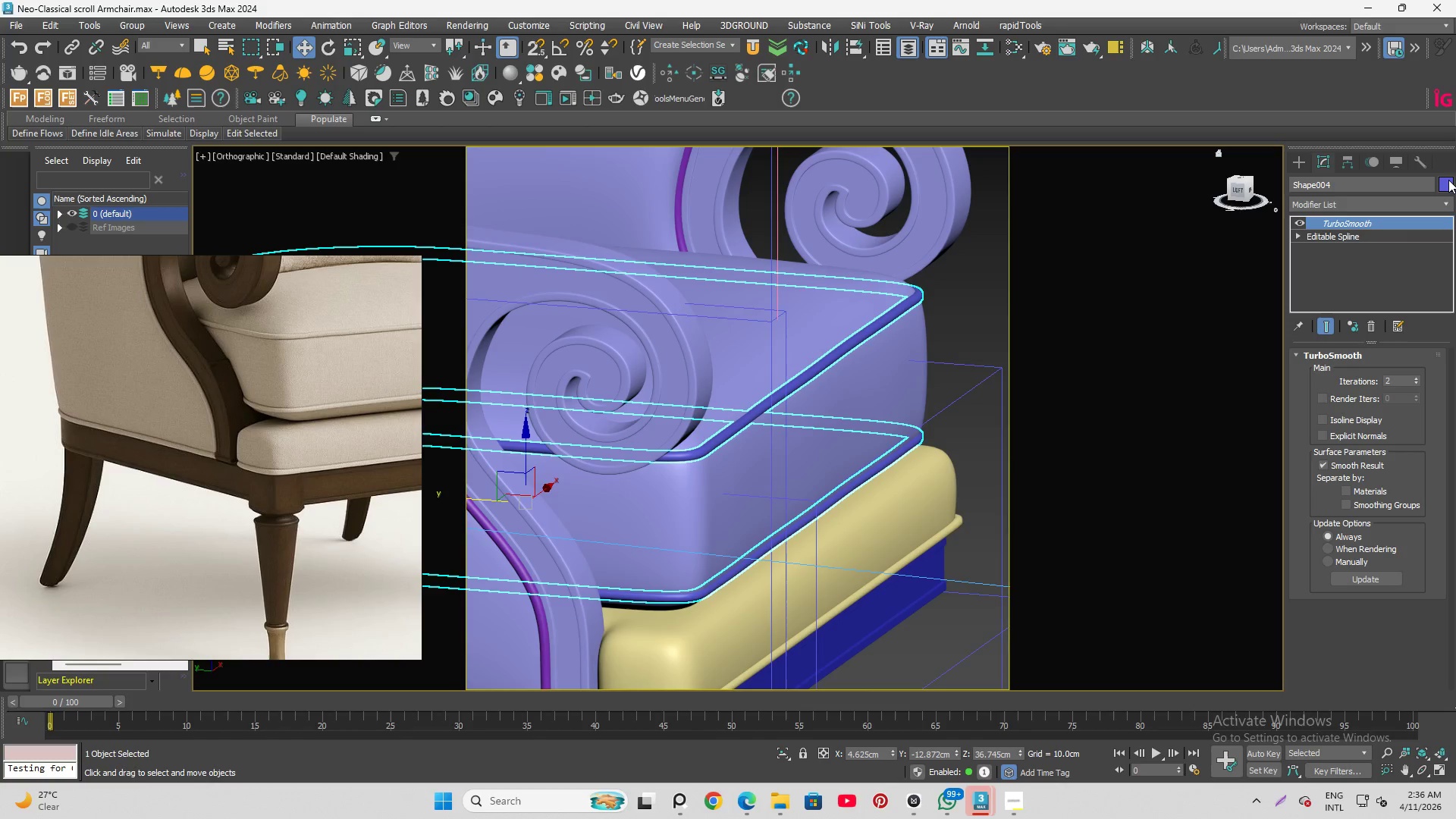 
left_click([1449, 180])
 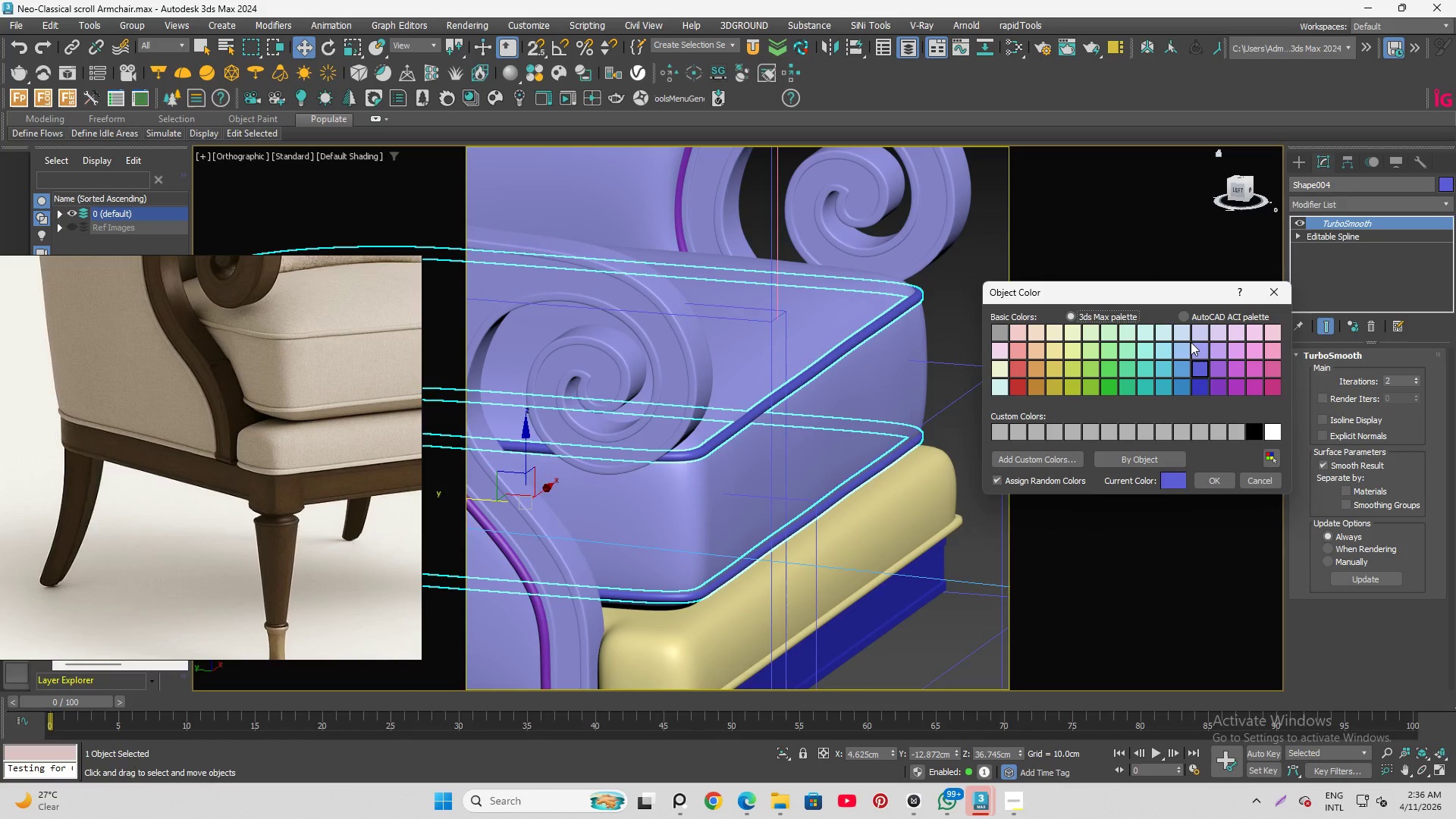 
left_click([1202, 351])
 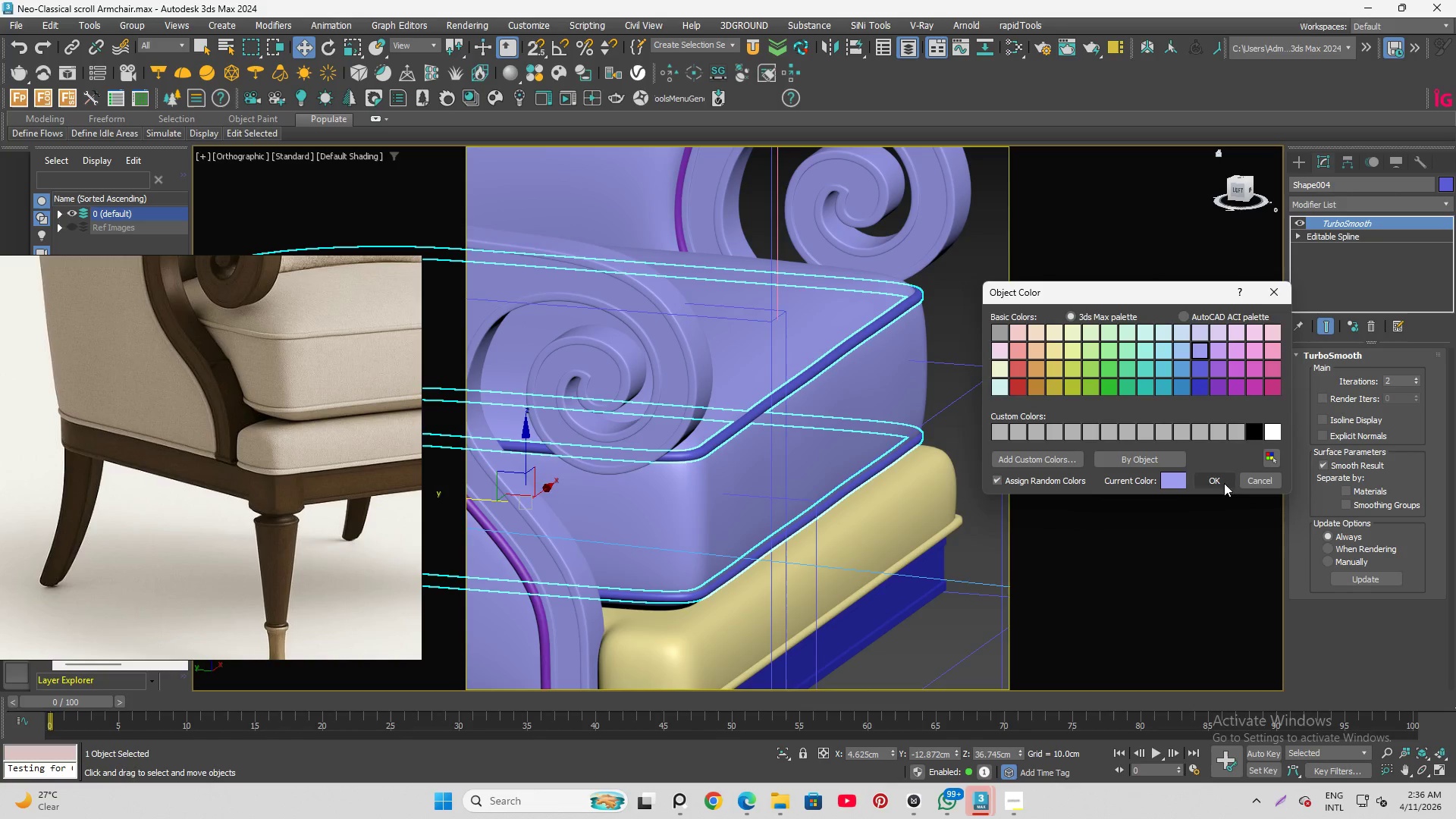 
left_click([1218, 479])
 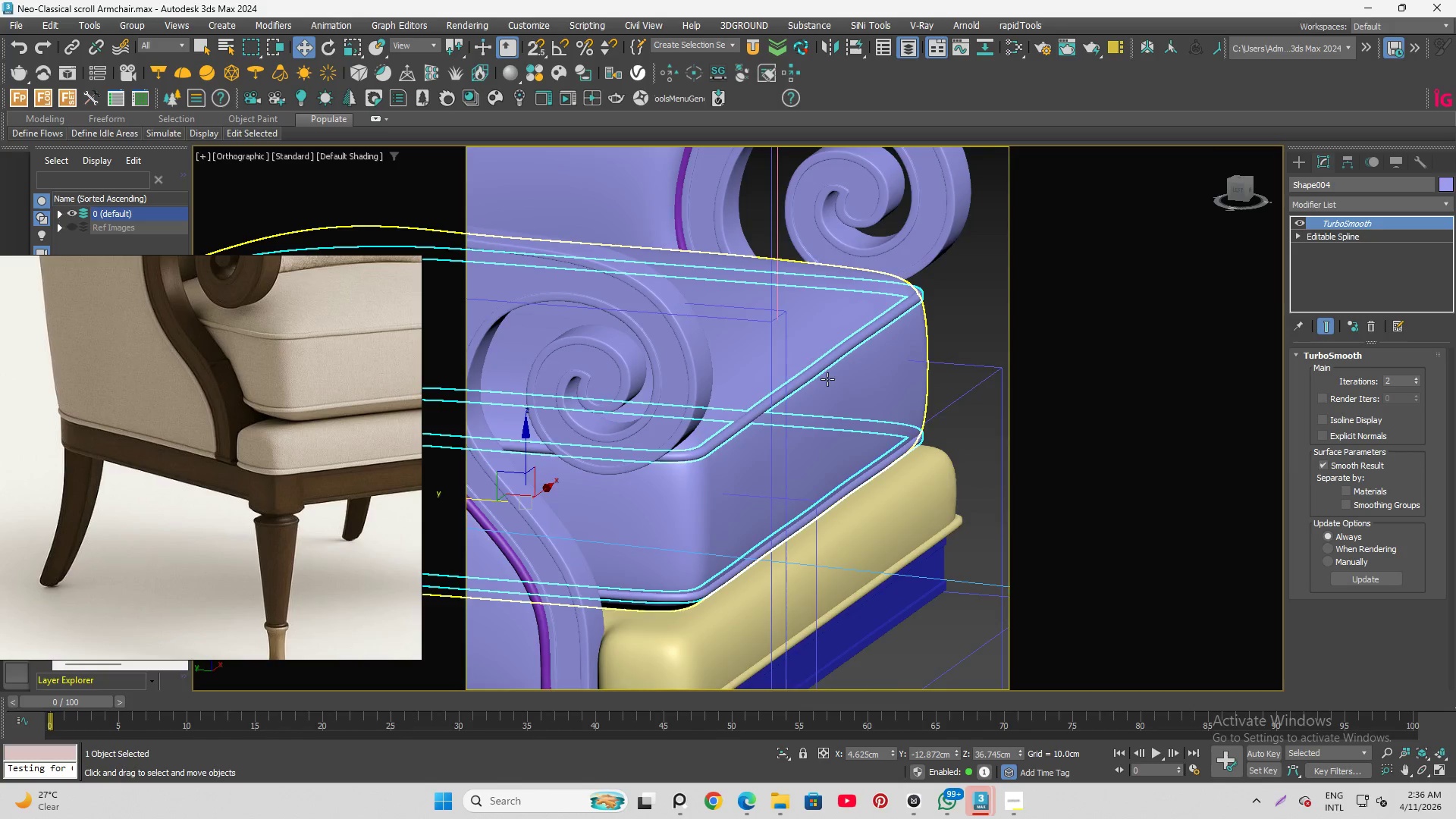 
hold_key(key=AltLeft, duration=1.05)
scroll: coordinate [847, 406], scroll_direction: down, amount: 2.0
 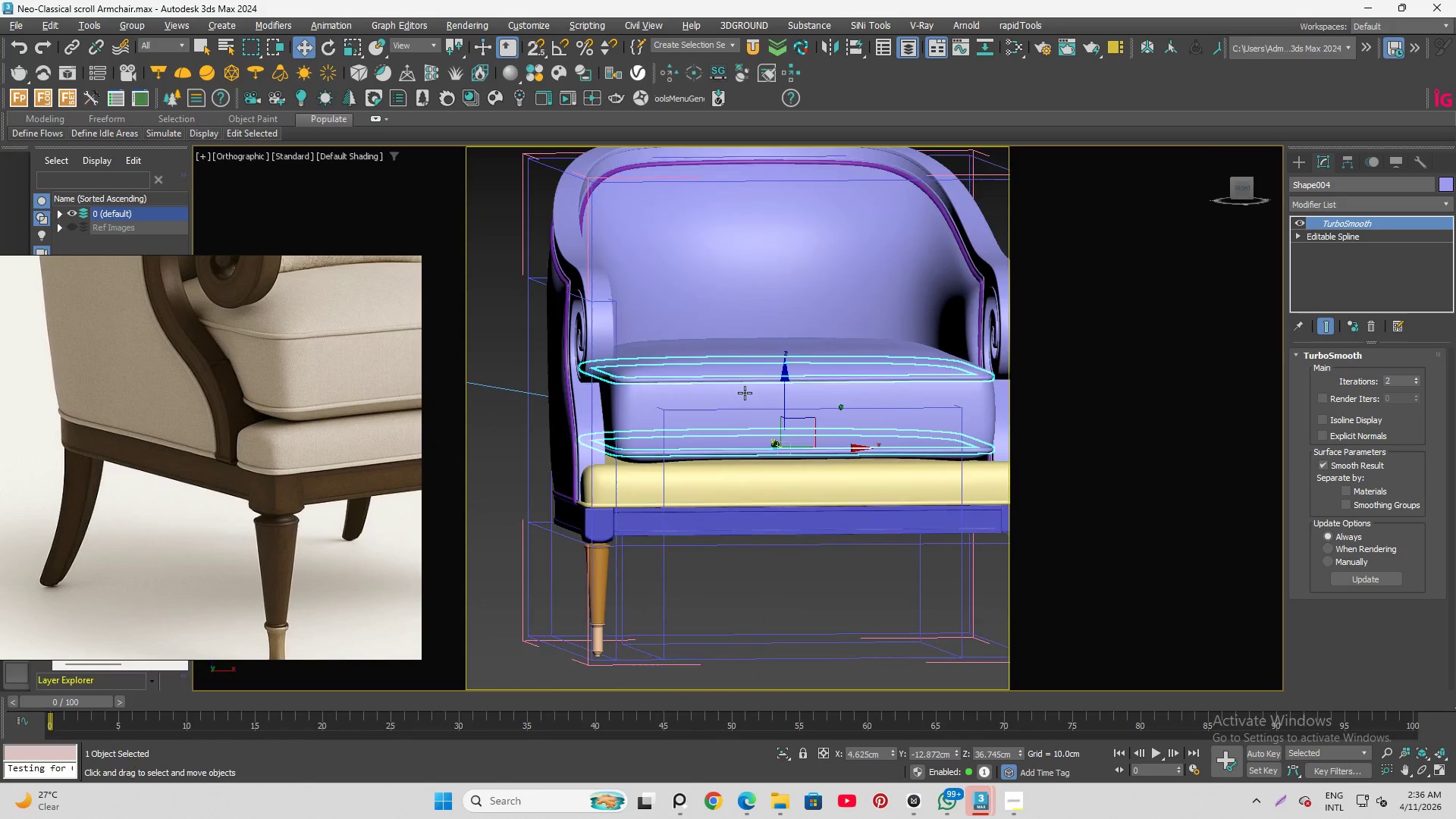 
scroll: coordinate [770, 416], scroll_direction: up, amount: 1.0
 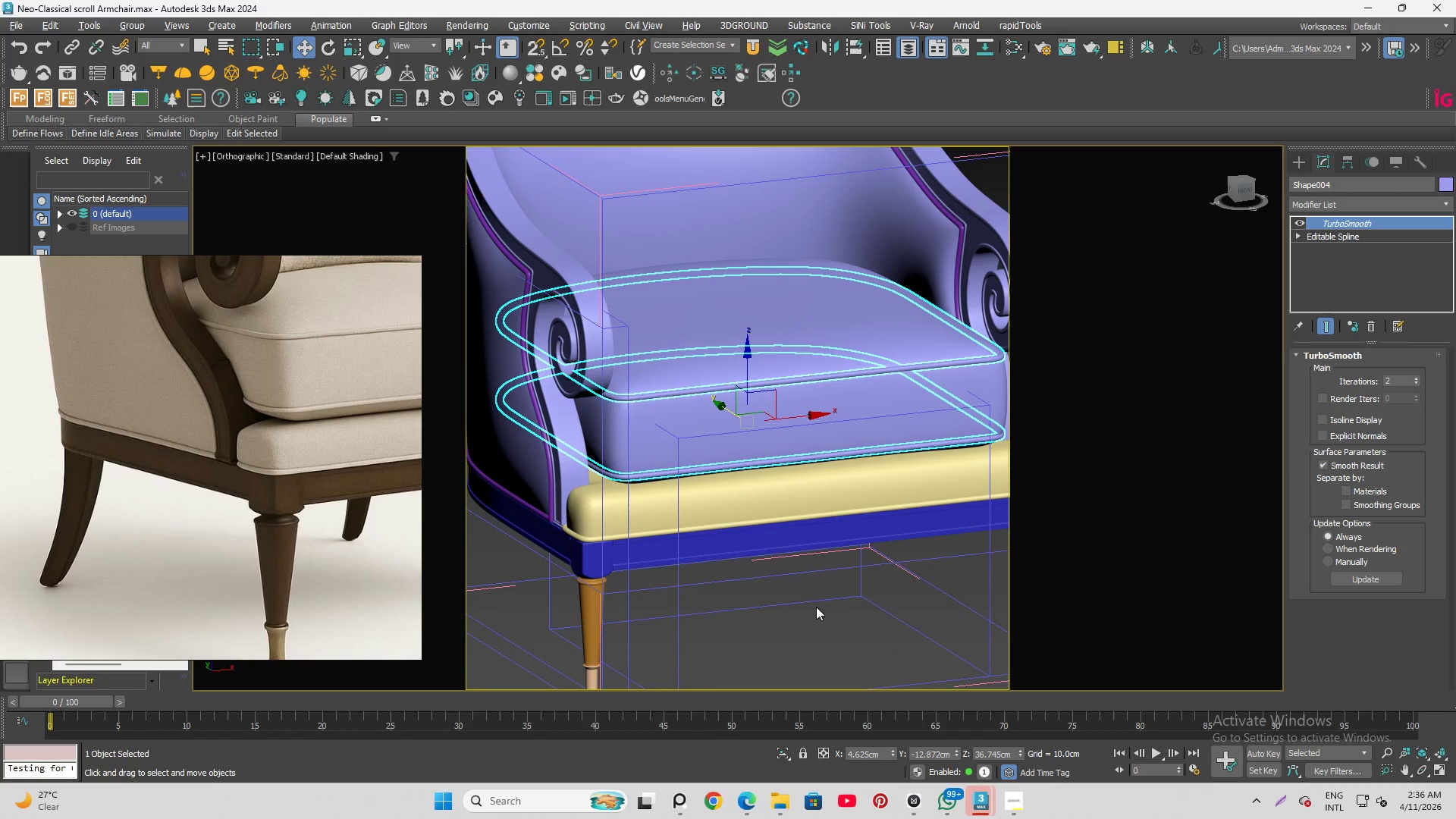 
key(Q)
 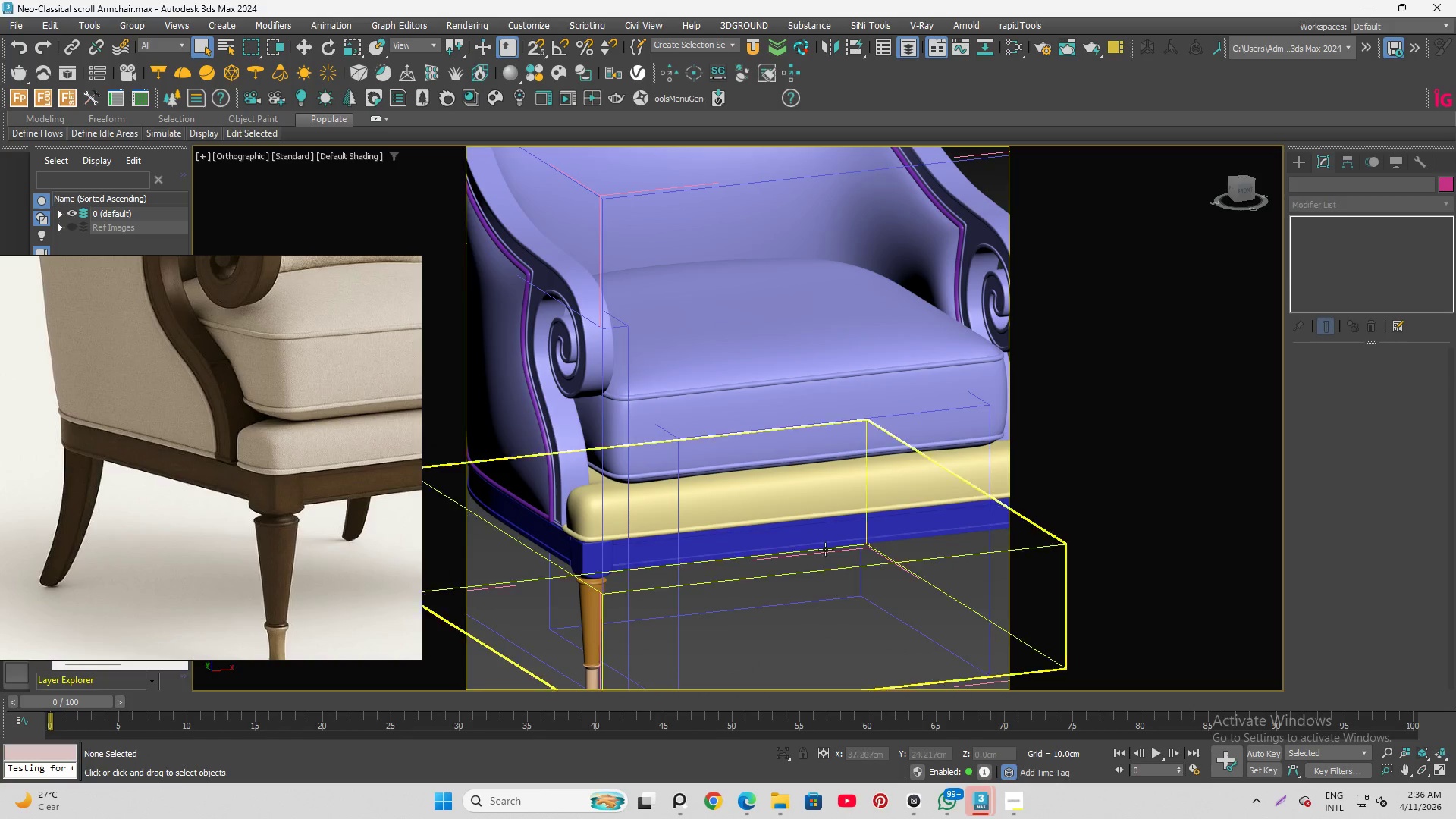 
hold_key(key=AltLeft, duration=1.5)
 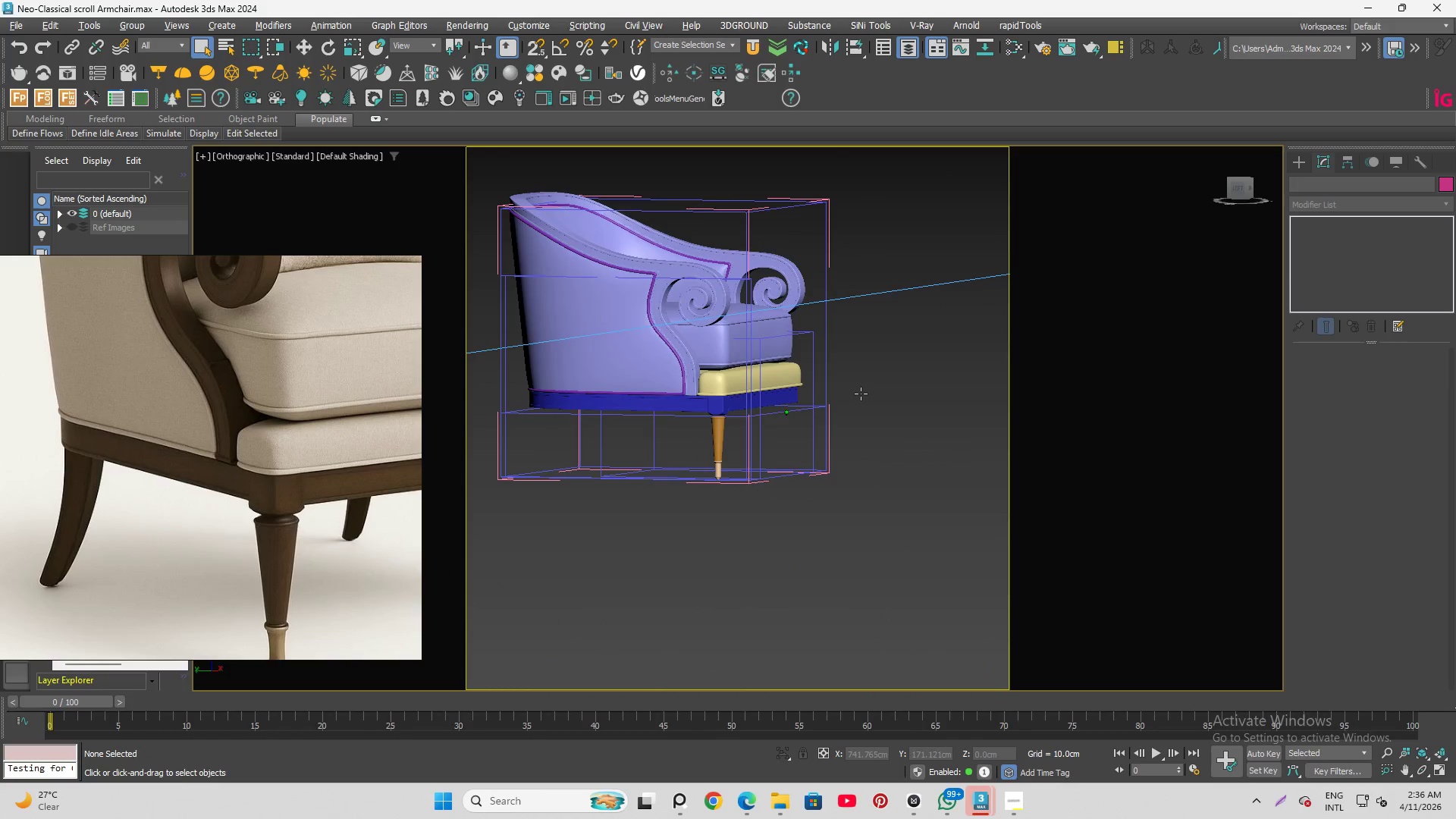 
scroll: coordinate [740, 253], scroll_direction: down, amount: 2.0
 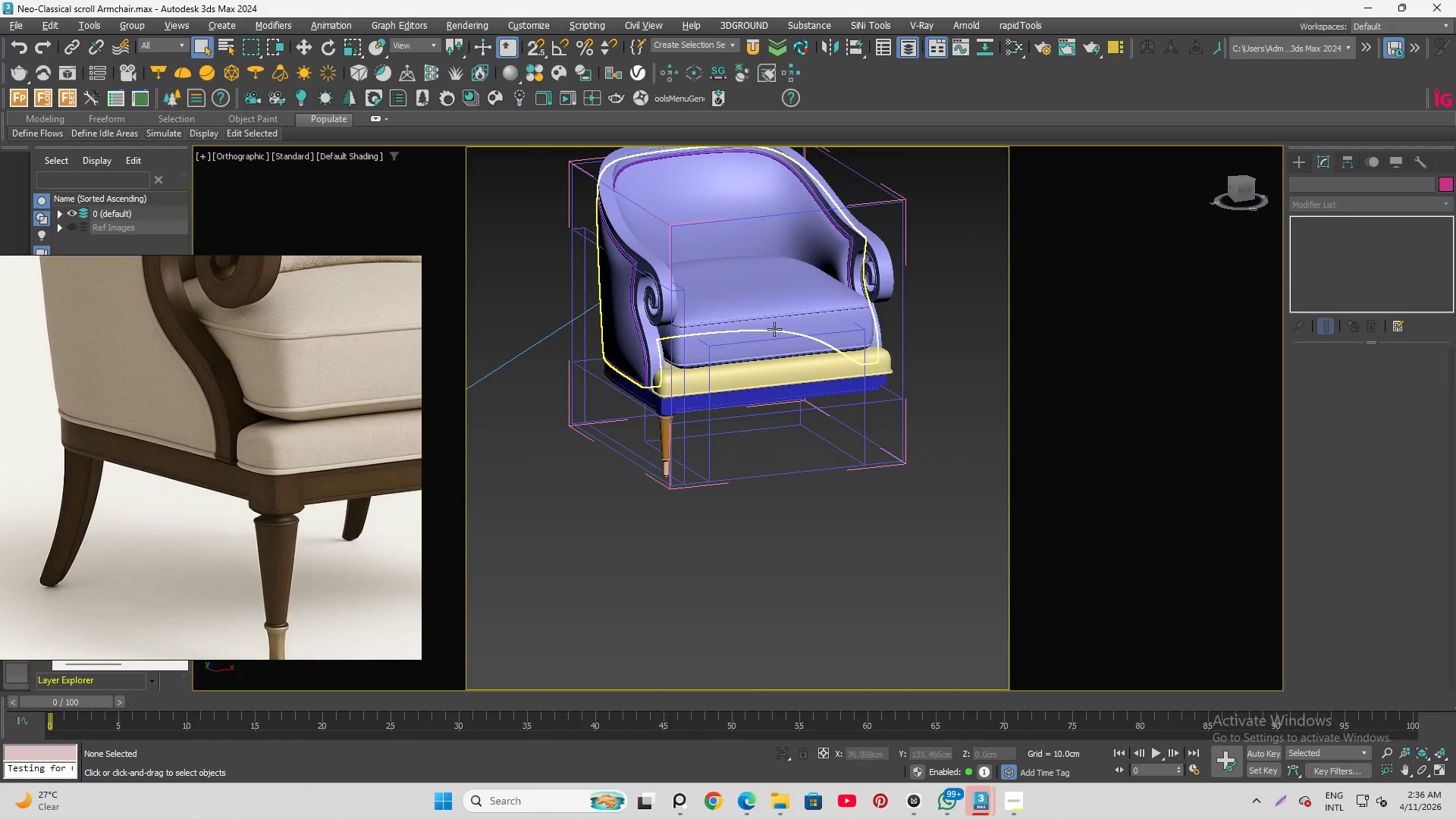 
hold_key(key=AltLeft, duration=1.16)
 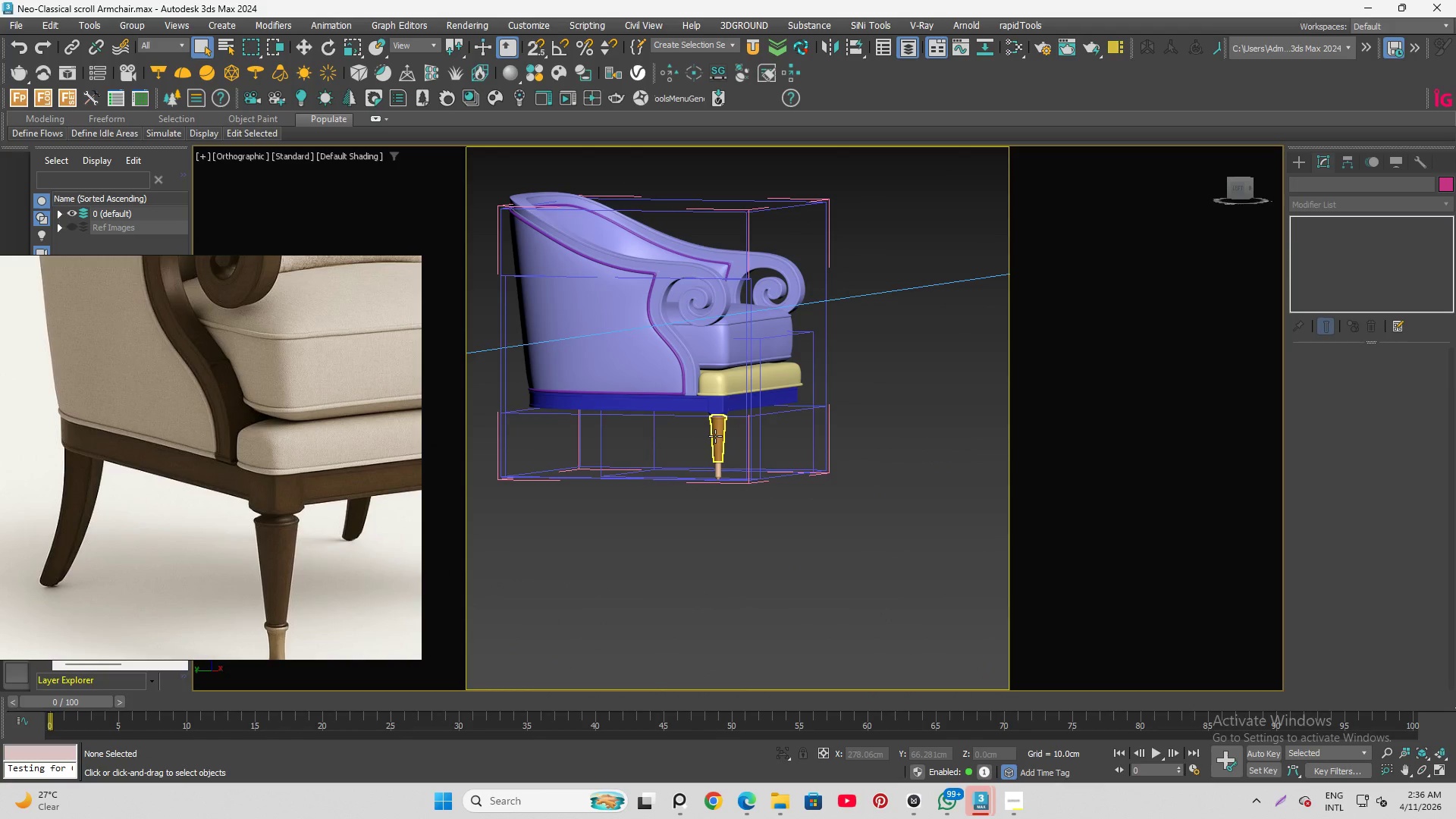 
scroll: coordinate [715, 436], scroll_direction: up, amount: 2.0
 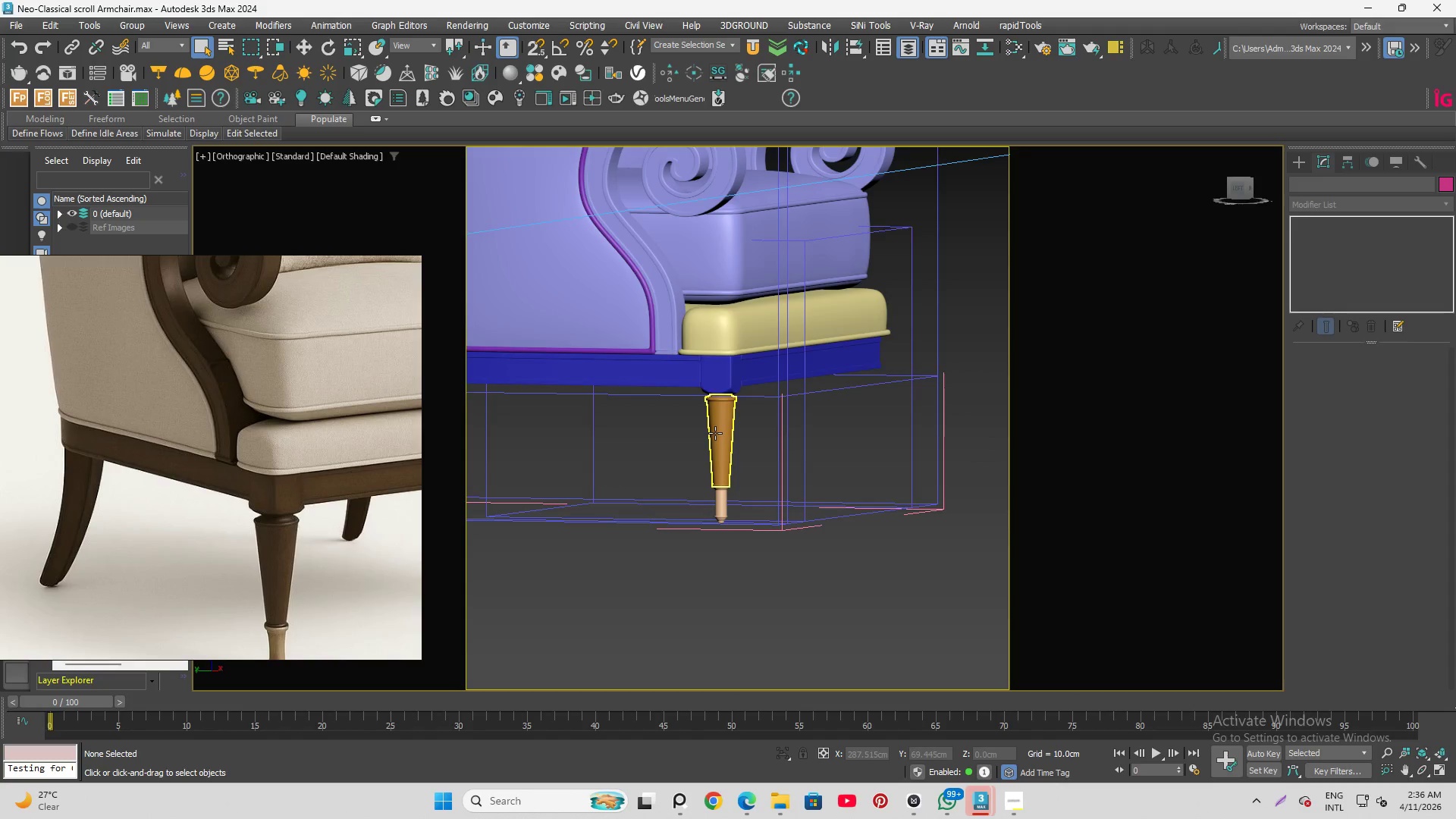 
scroll: coordinate [715, 433], scroll_direction: down, amount: 1.0
 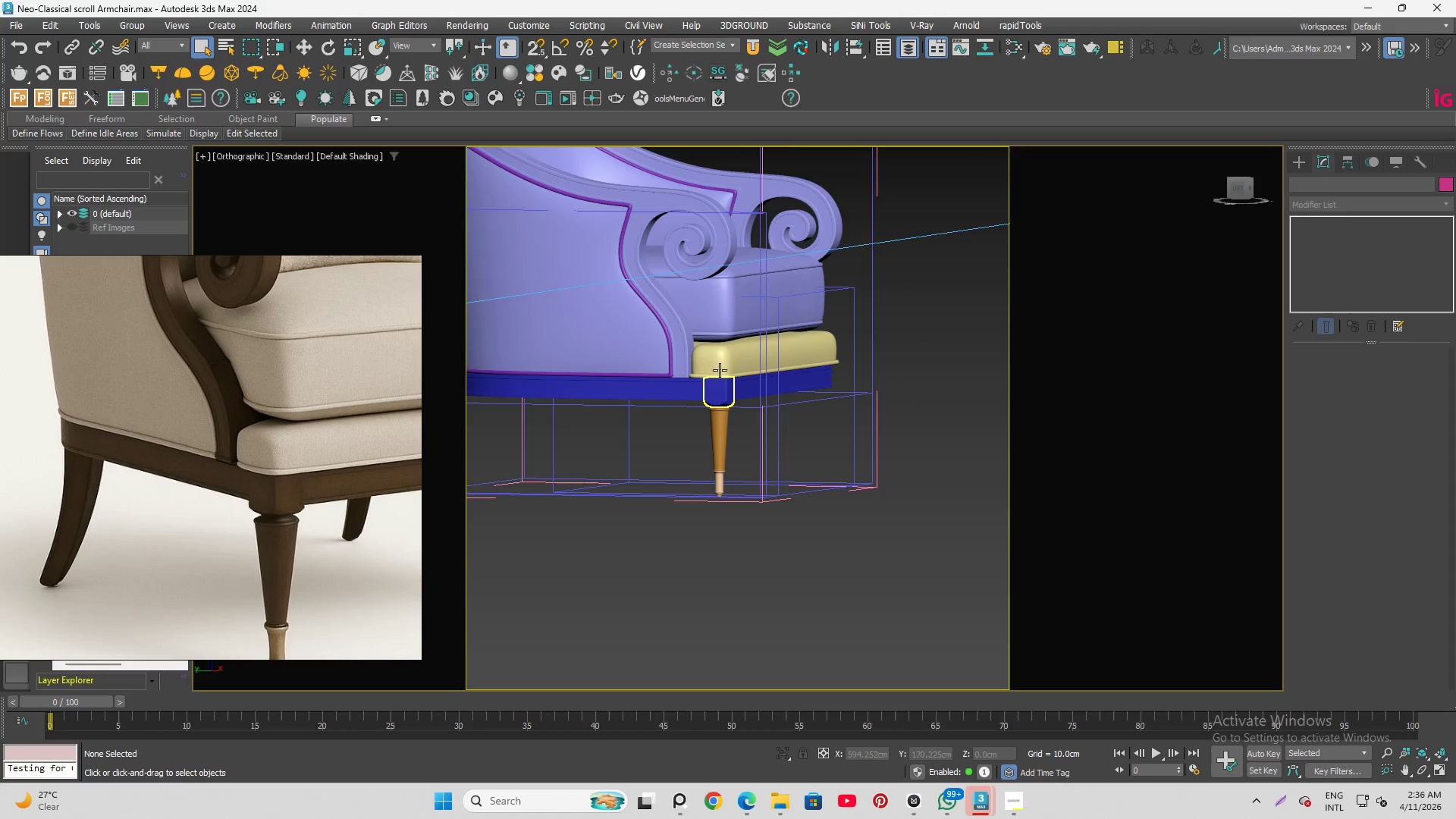 
scroll: coordinate [708, 356], scroll_direction: up, amount: 1.0
 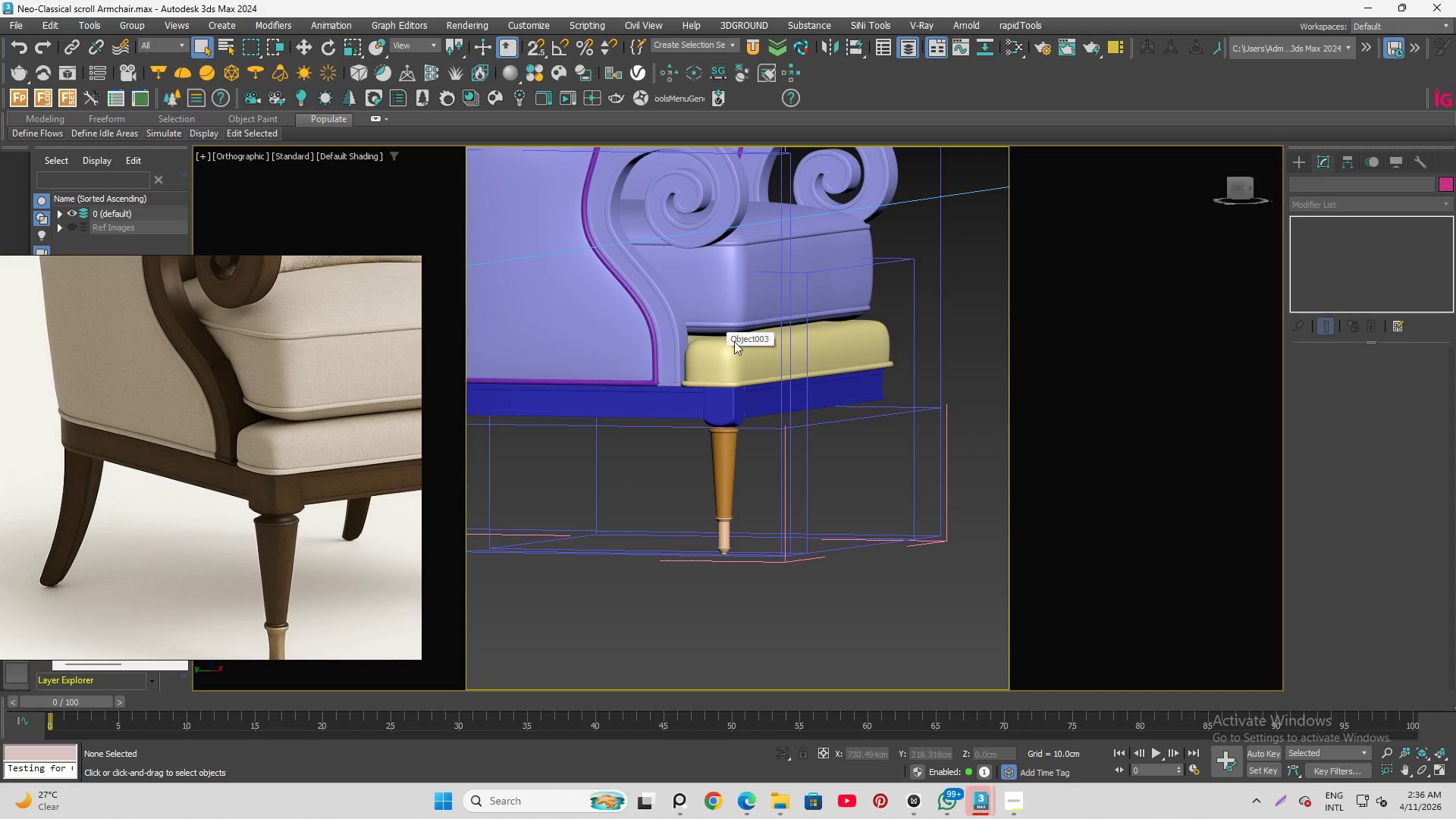 
left_click([726, 364])
 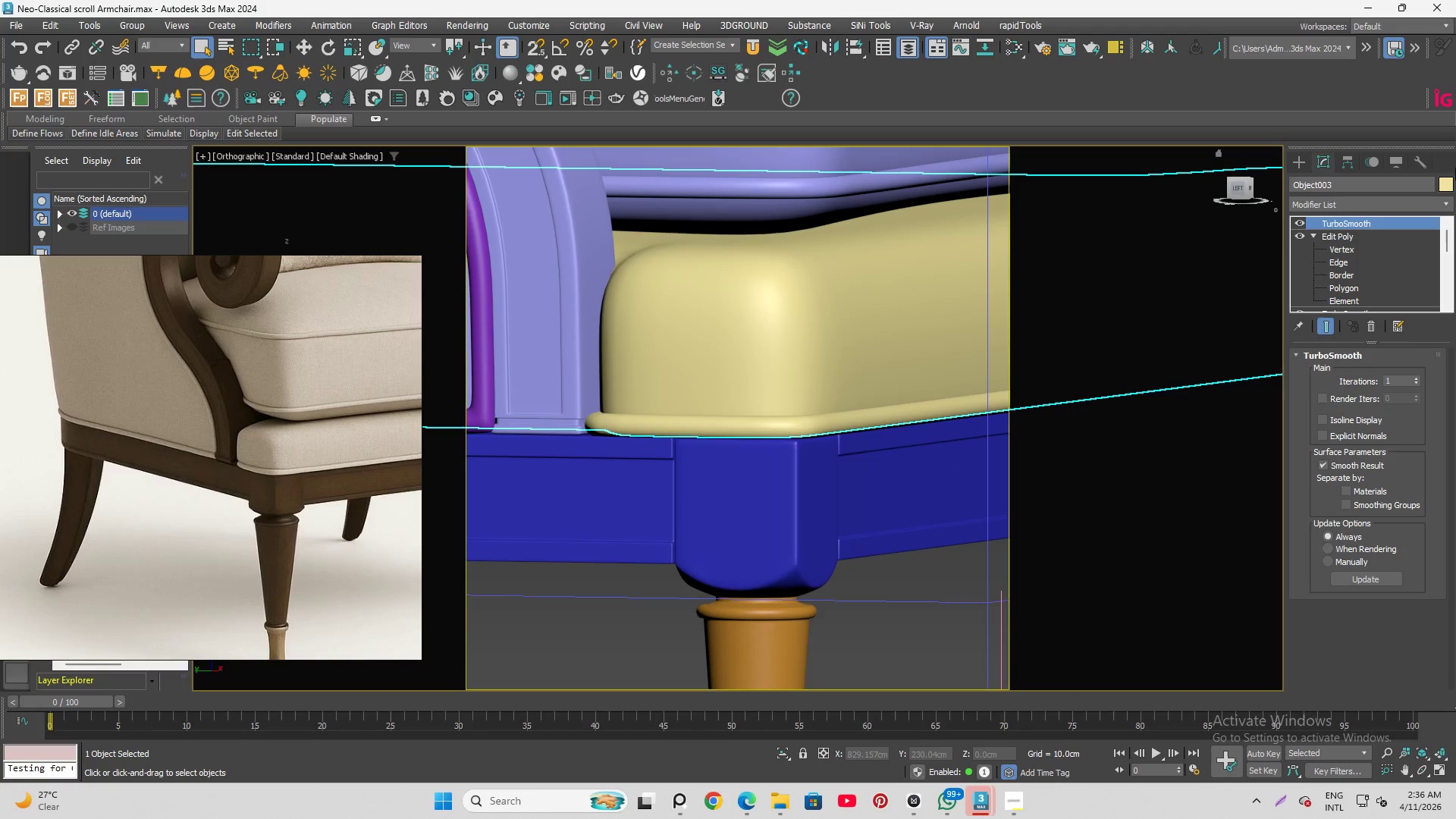 
scroll: coordinate [714, 370], scroll_direction: up, amount: 4.0
 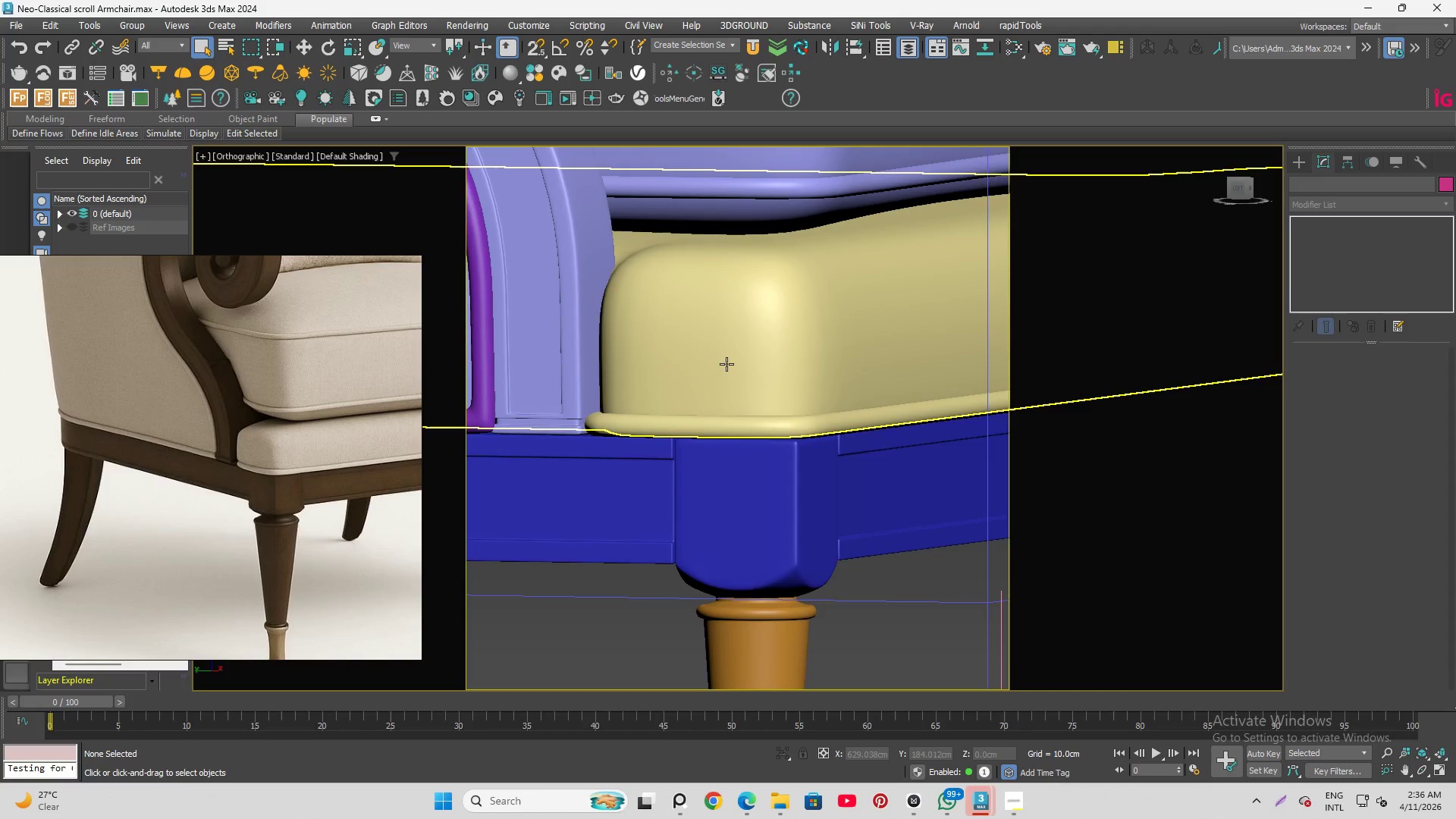 
left_click([1444, 184])
 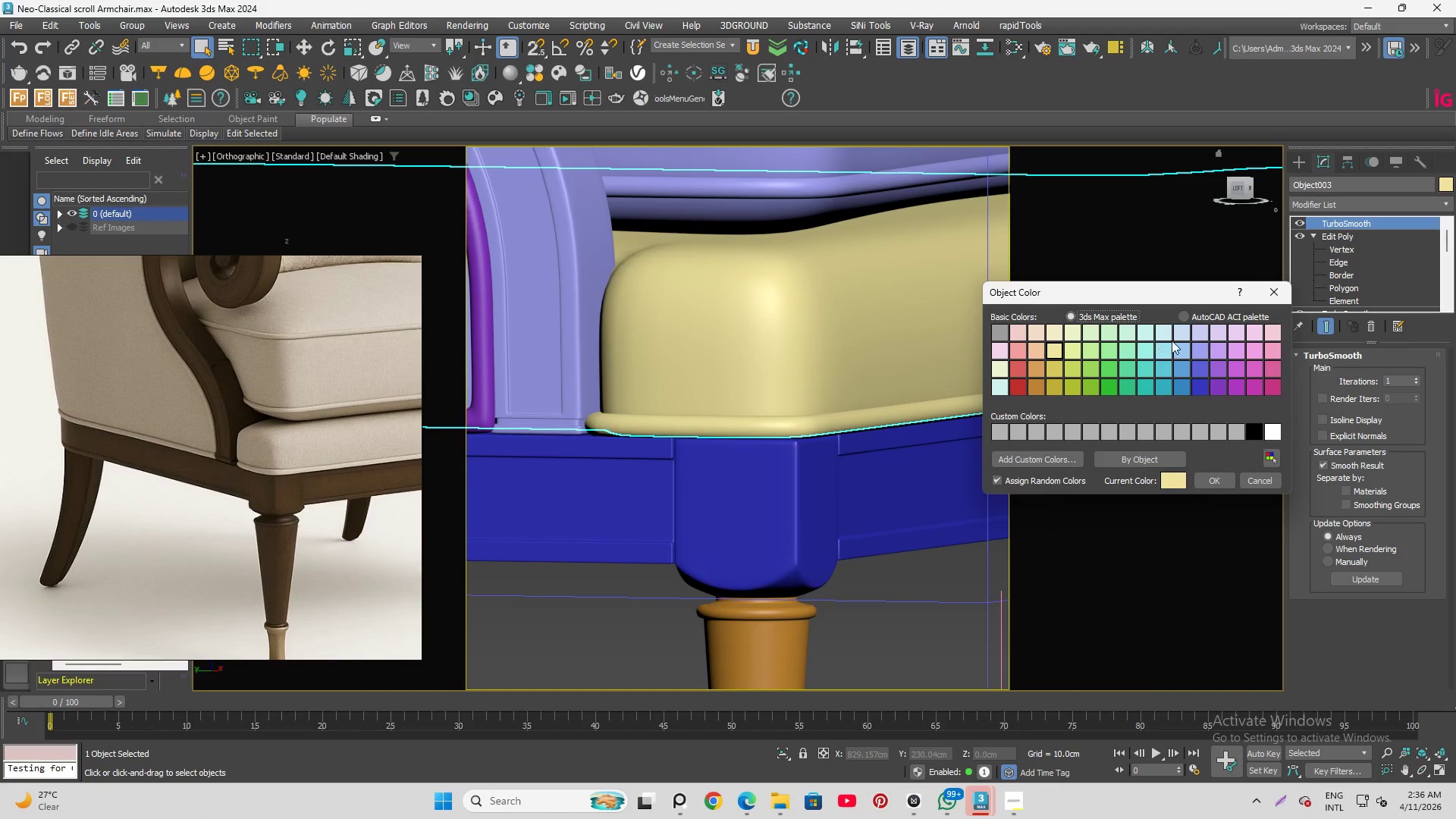 
left_click([1194, 346])
 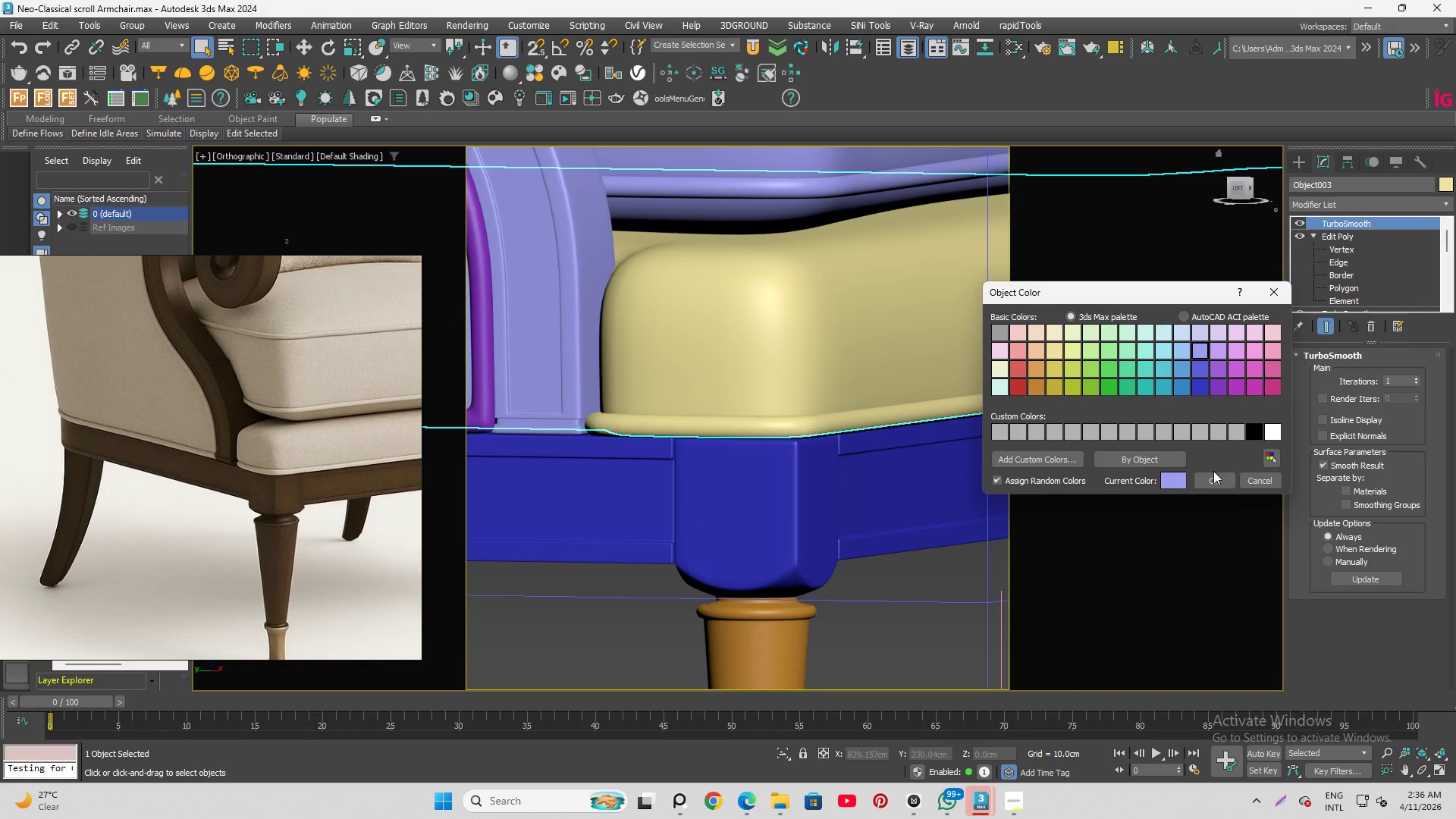 
left_click([1211, 486])
 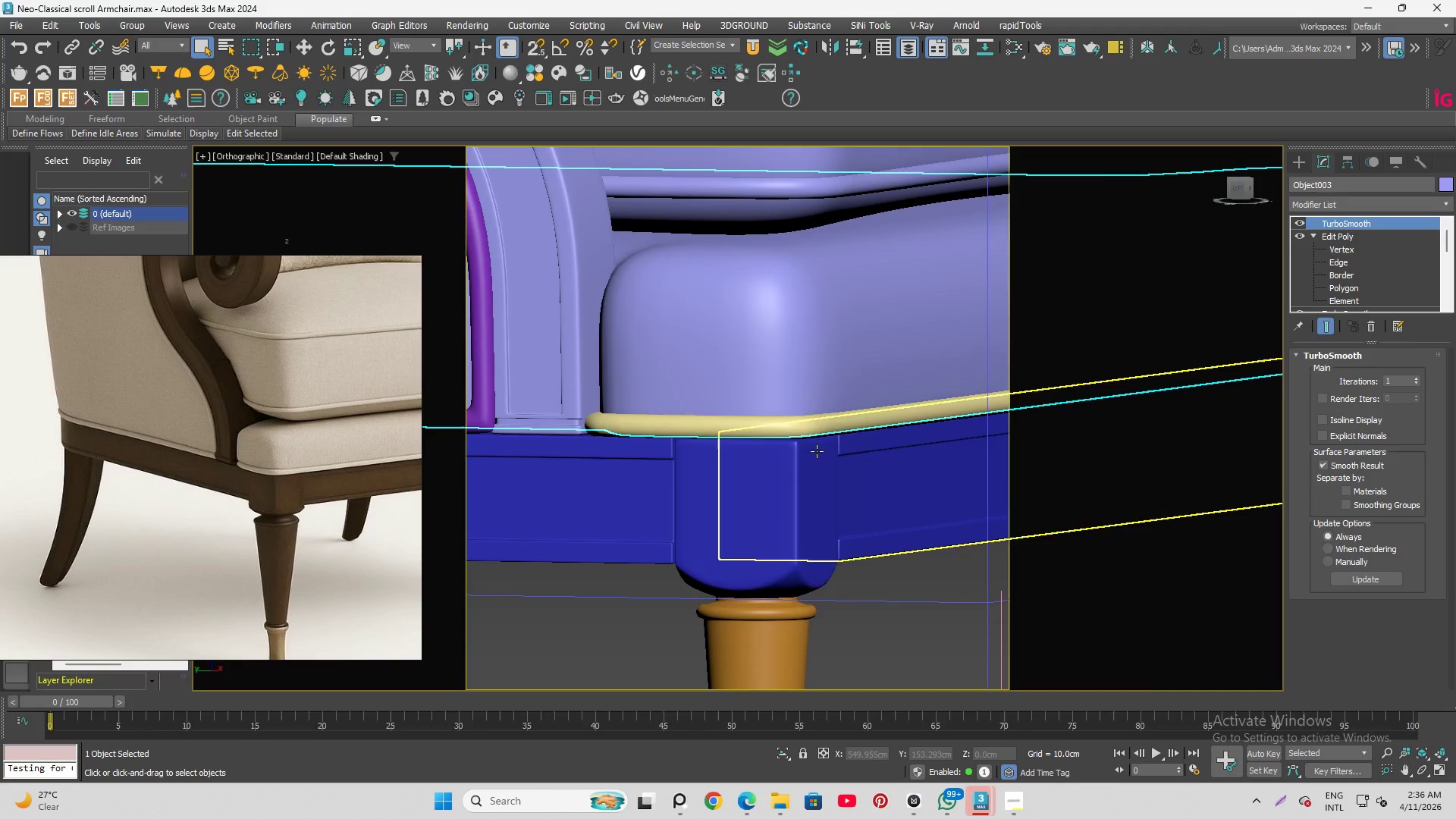 
scroll: coordinate [711, 427], scroll_direction: down, amount: 2.0
 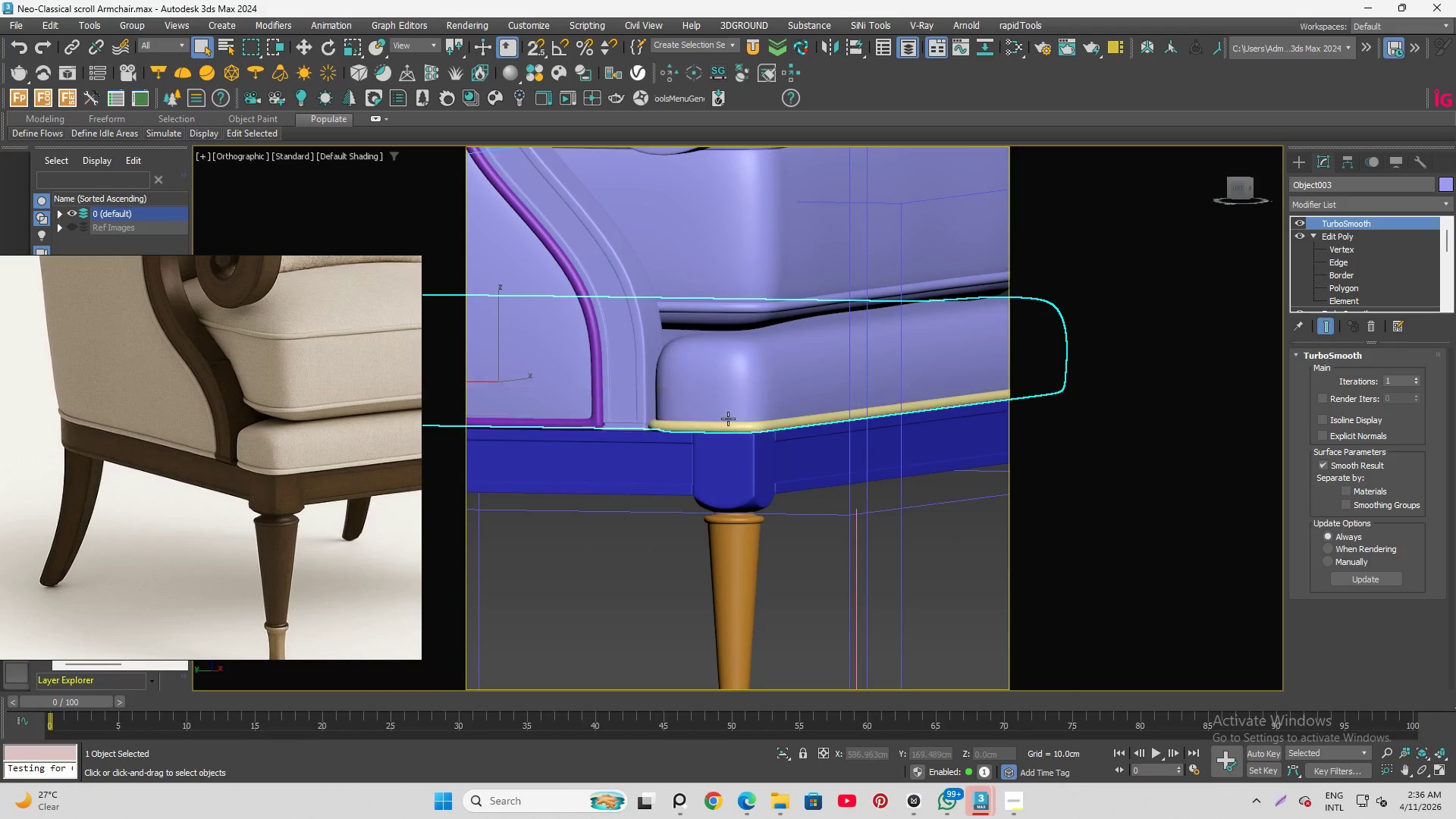 
scroll: coordinate [730, 419], scroll_direction: up, amount: 3.0
 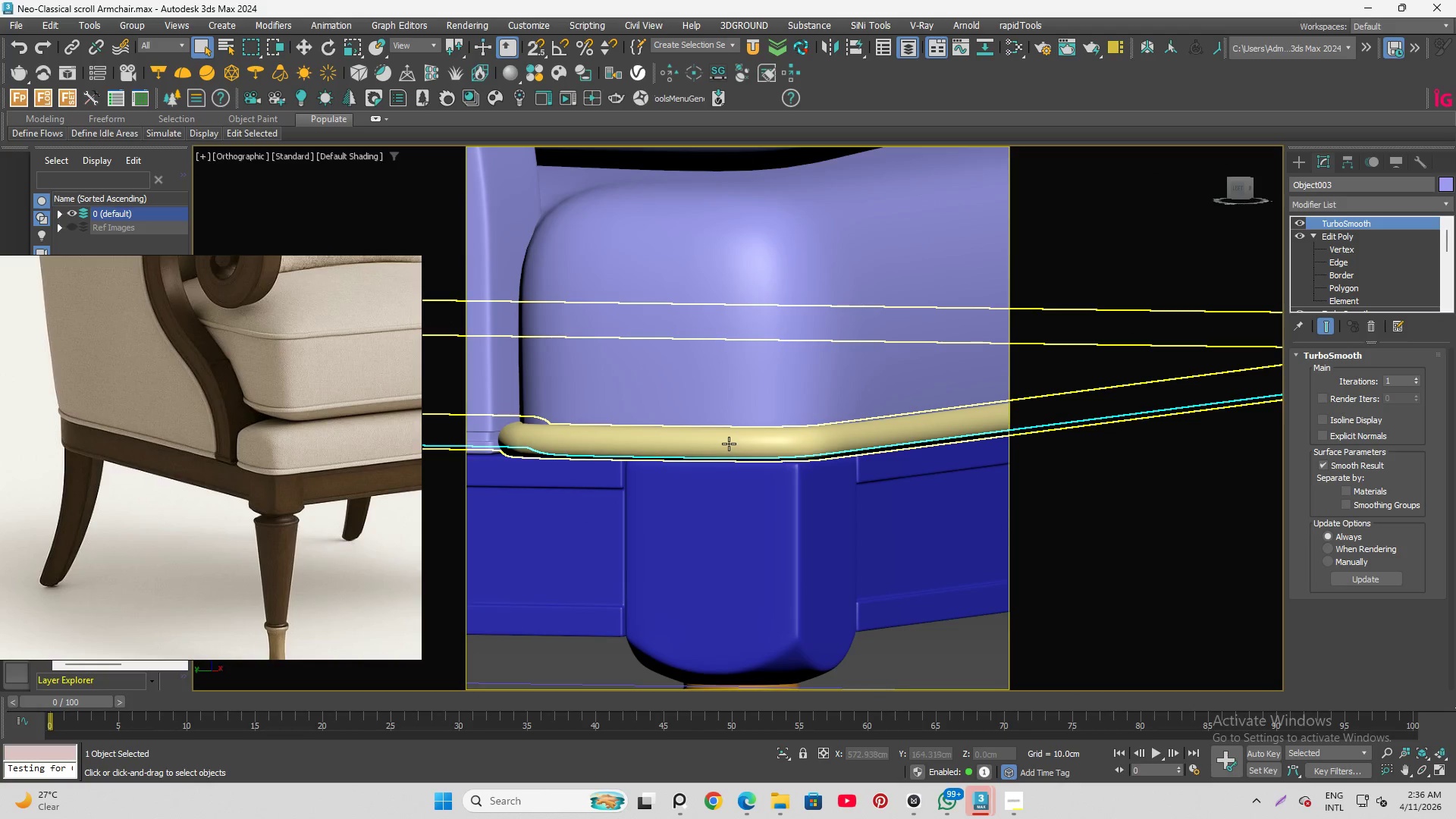 
left_click([728, 442])
 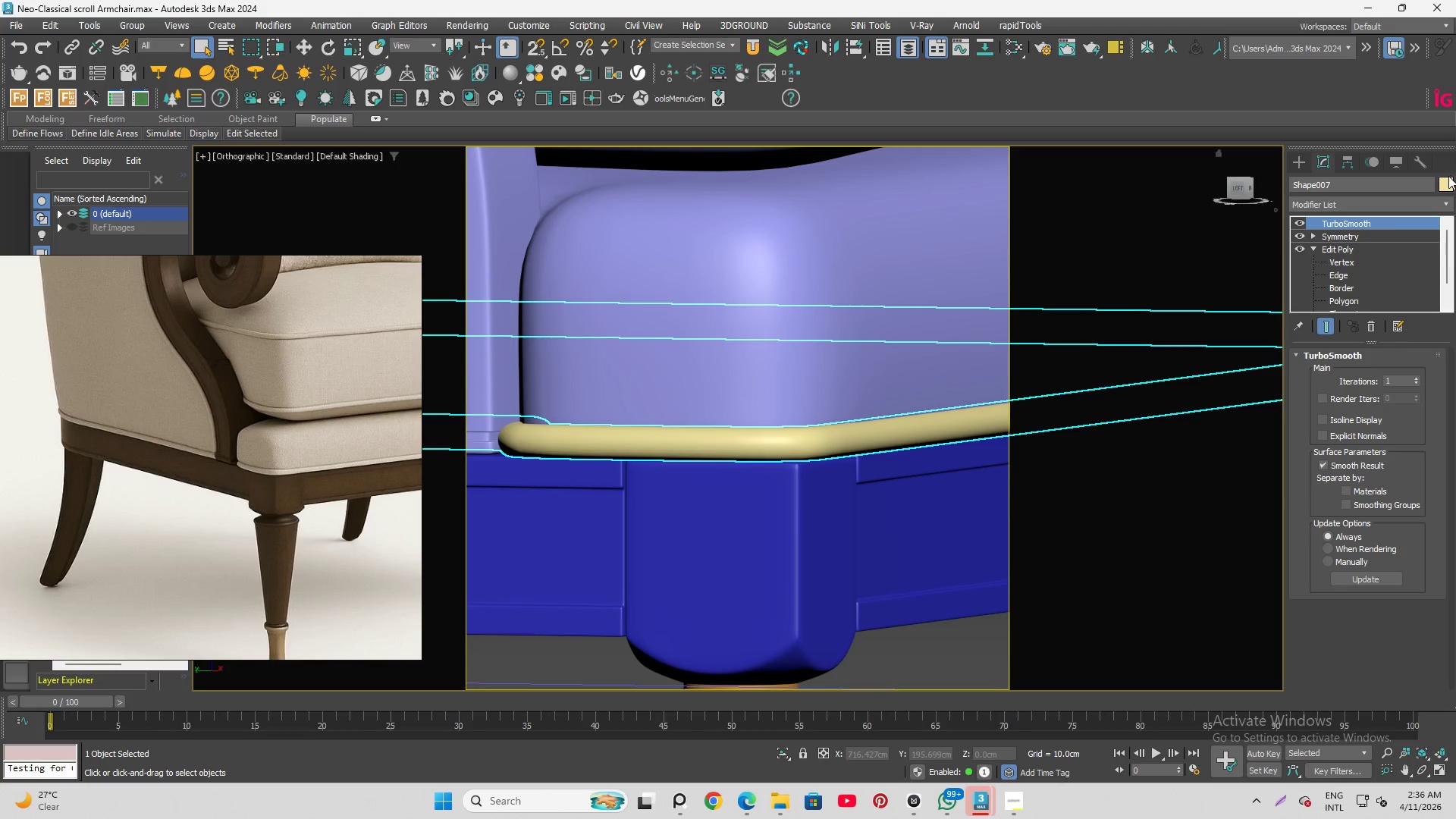 
left_click([1445, 177])
 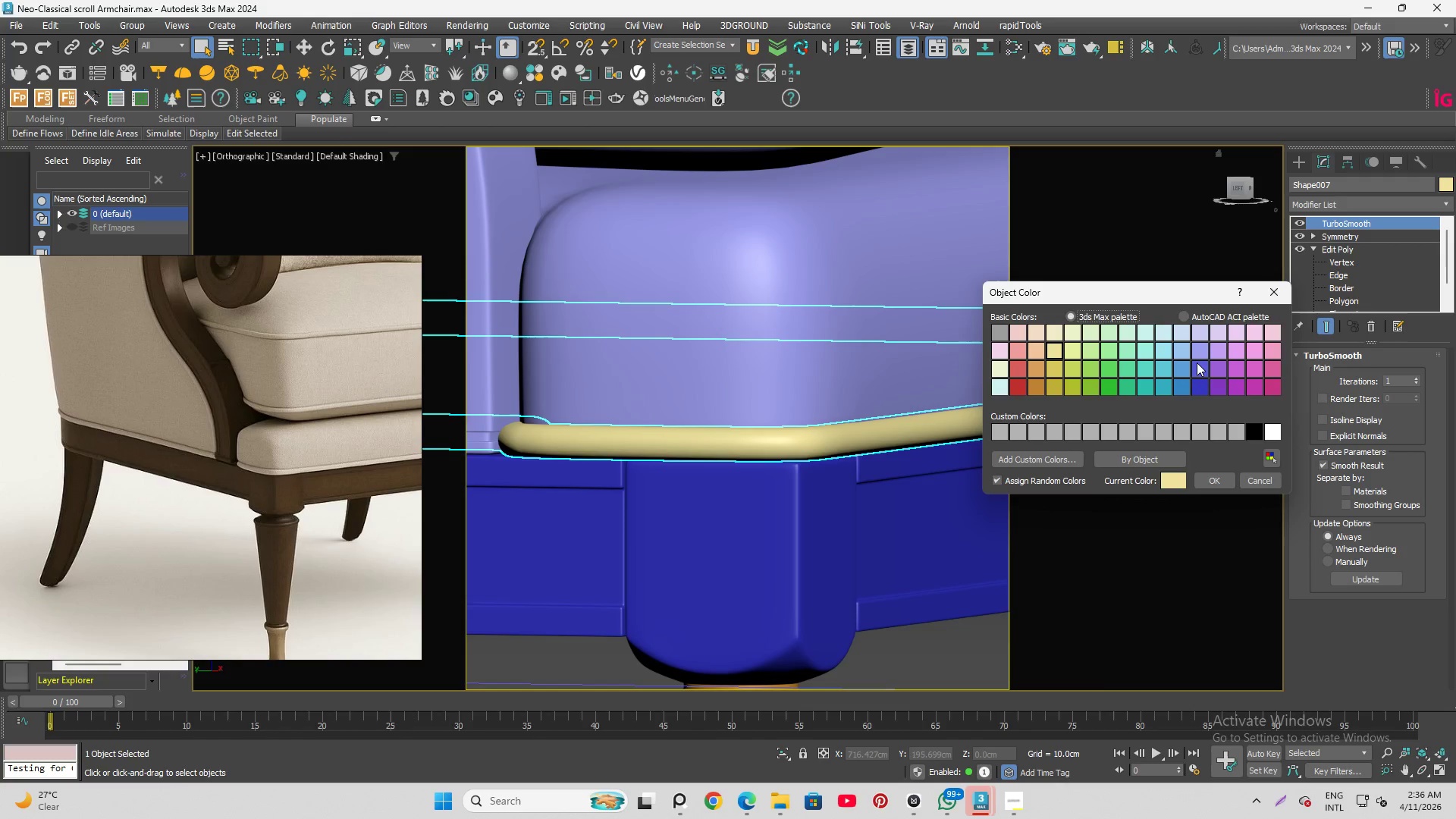 
left_click([1200, 348])
 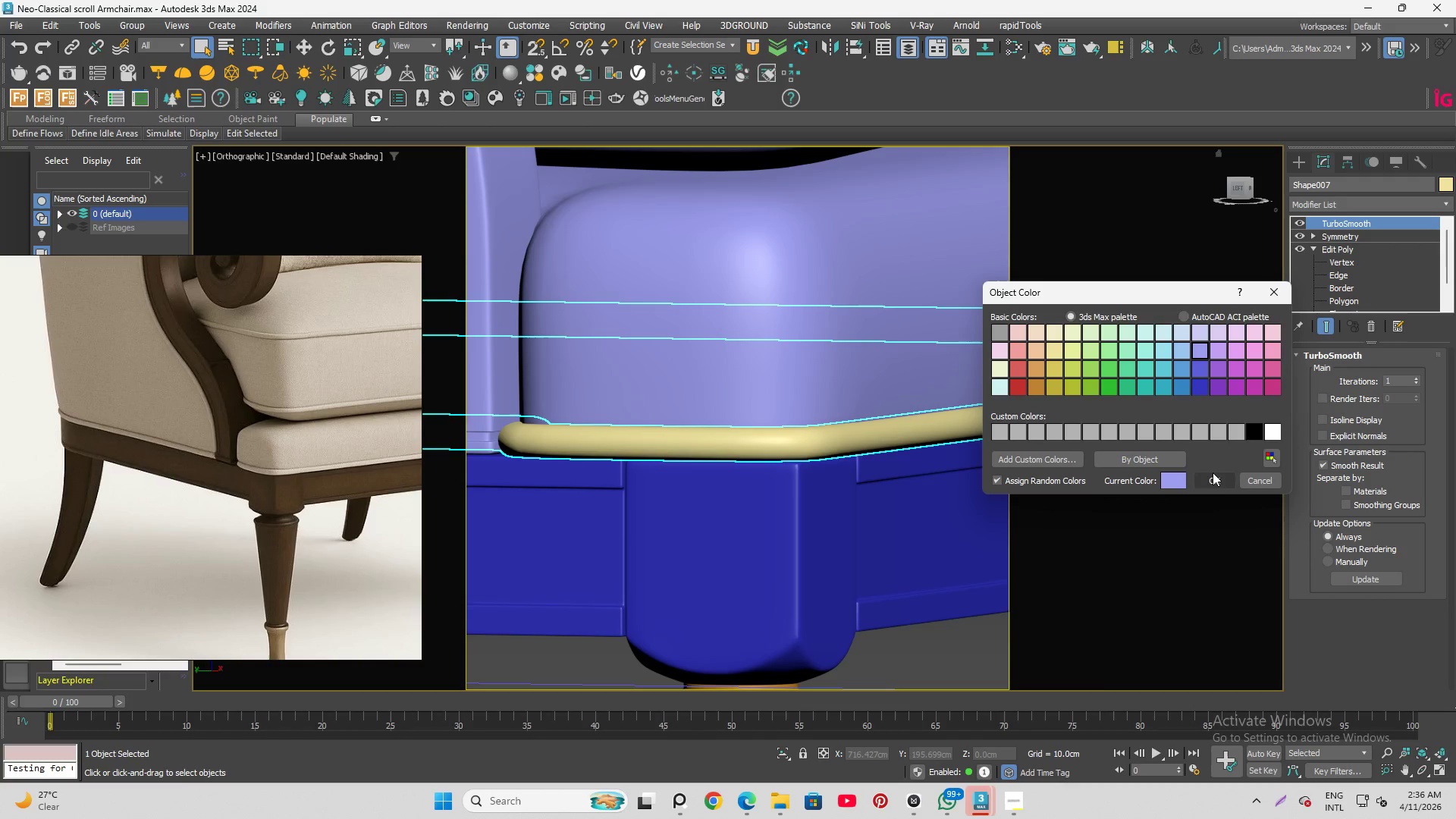 
left_click([1211, 481])
 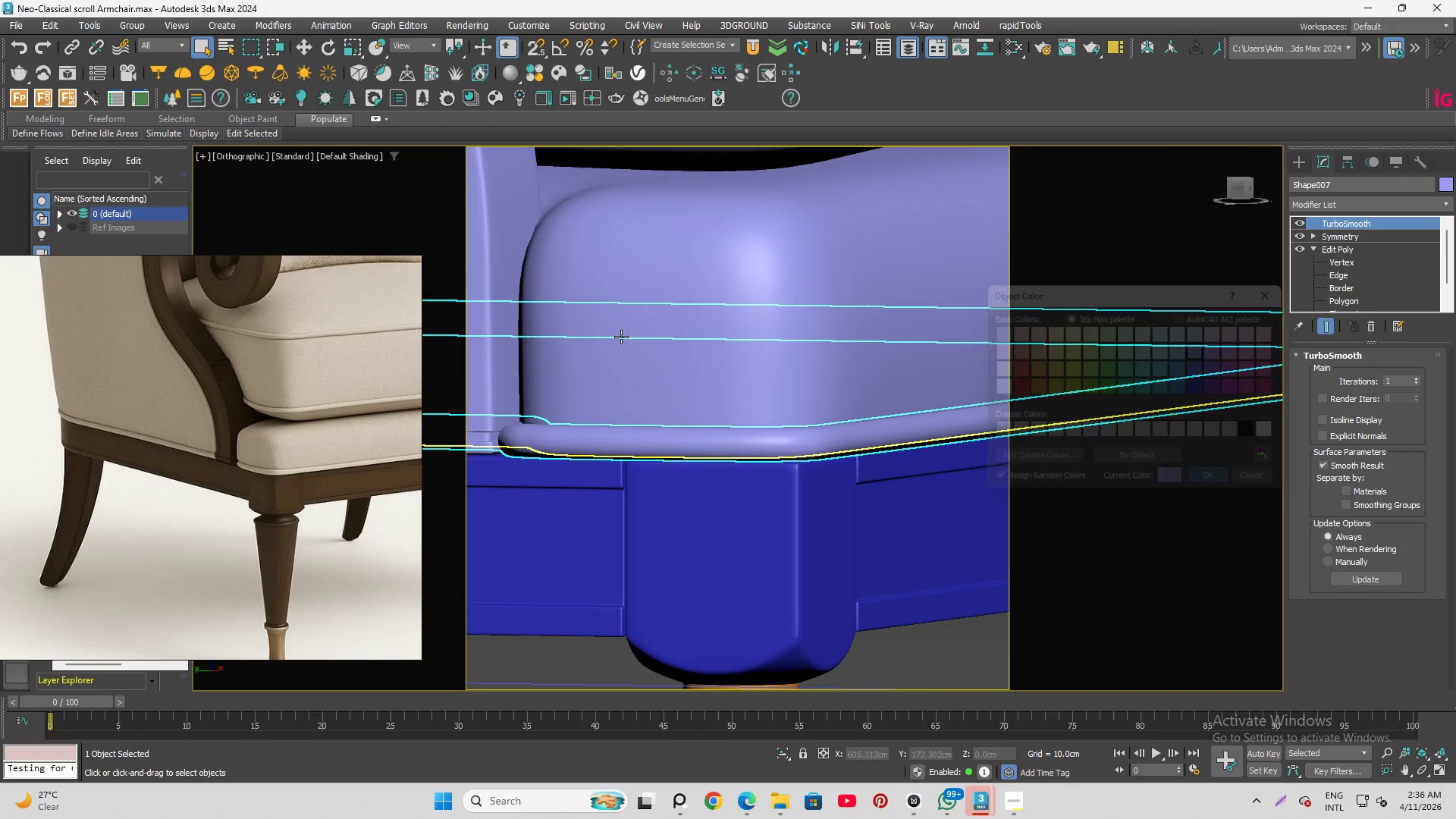 
scroll: coordinate [560, 311], scroll_direction: down, amount: 4.0
 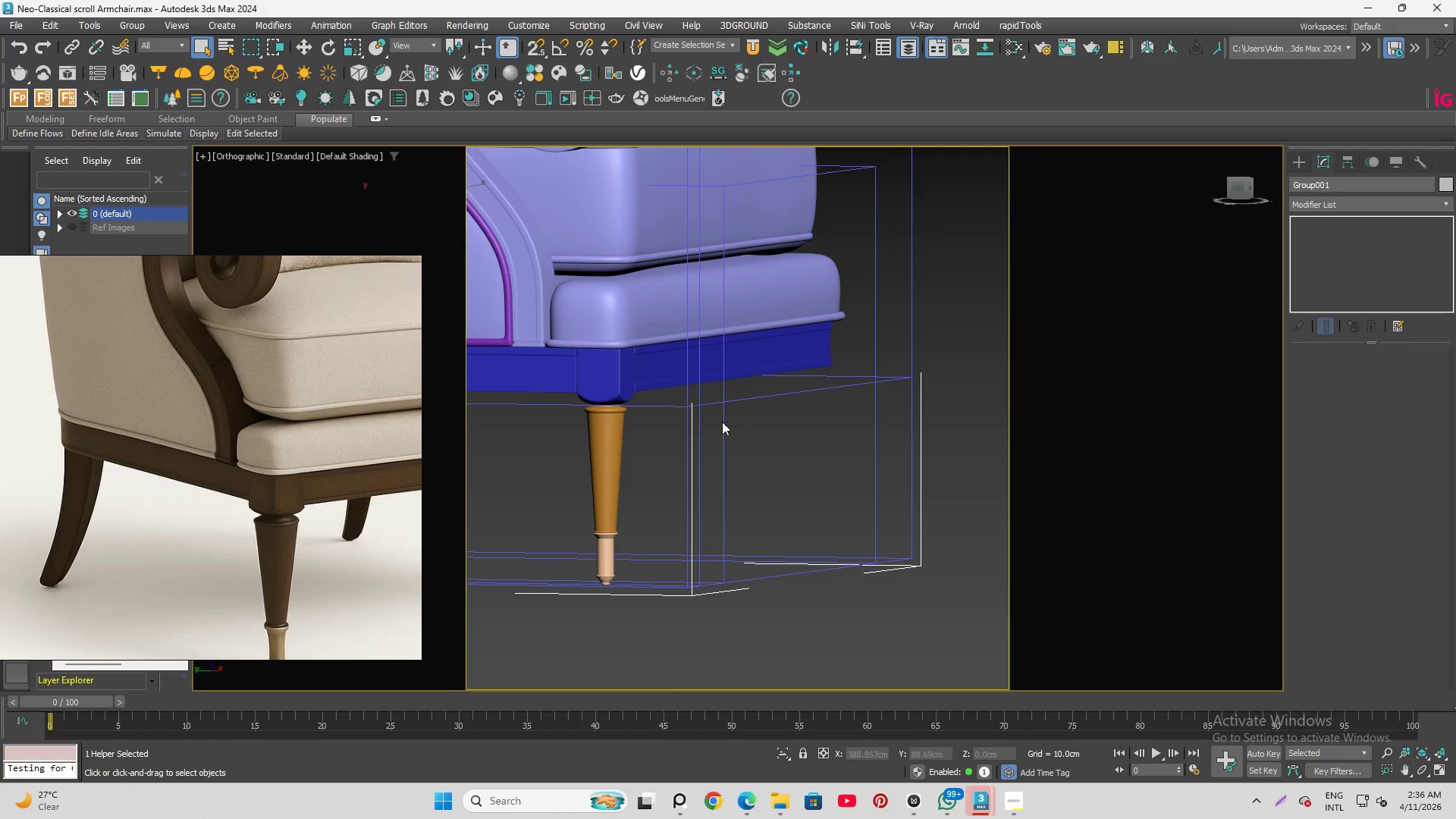 
hold_key(key=AltLeft, duration=1.53)
 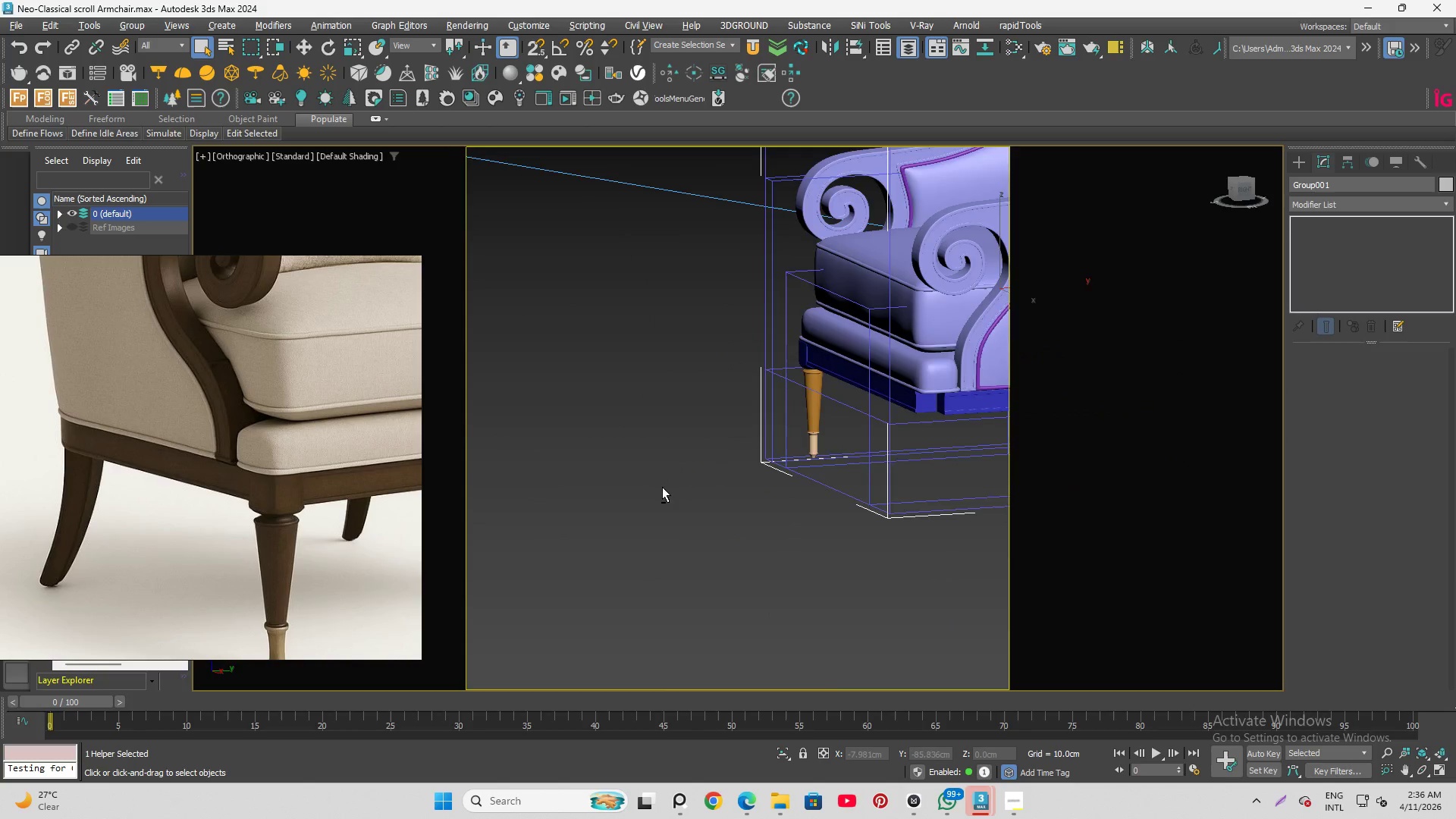 
scroll: coordinate [876, 470], scroll_direction: down, amount: 2.0
 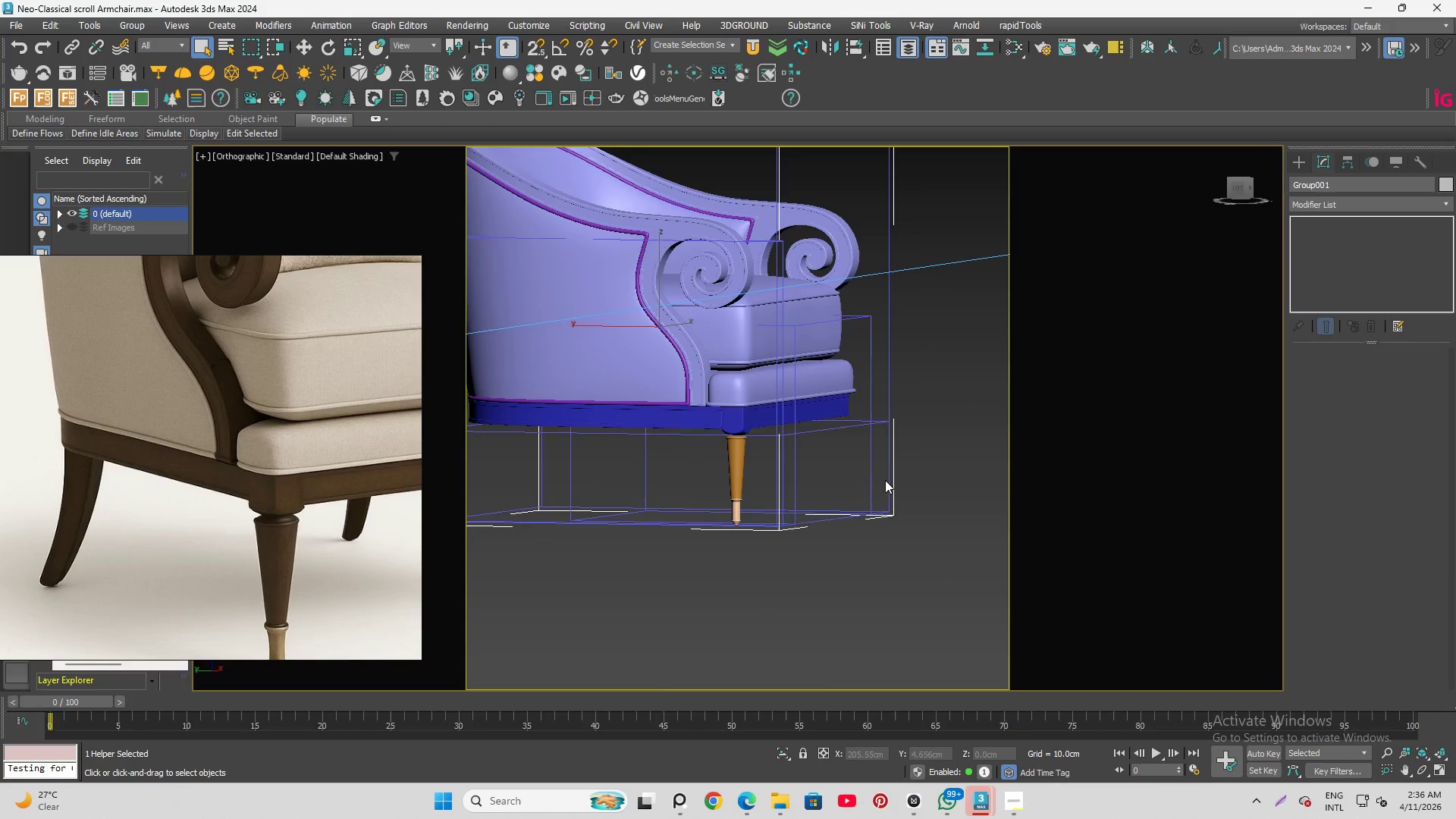 
key(Alt+AltLeft)
 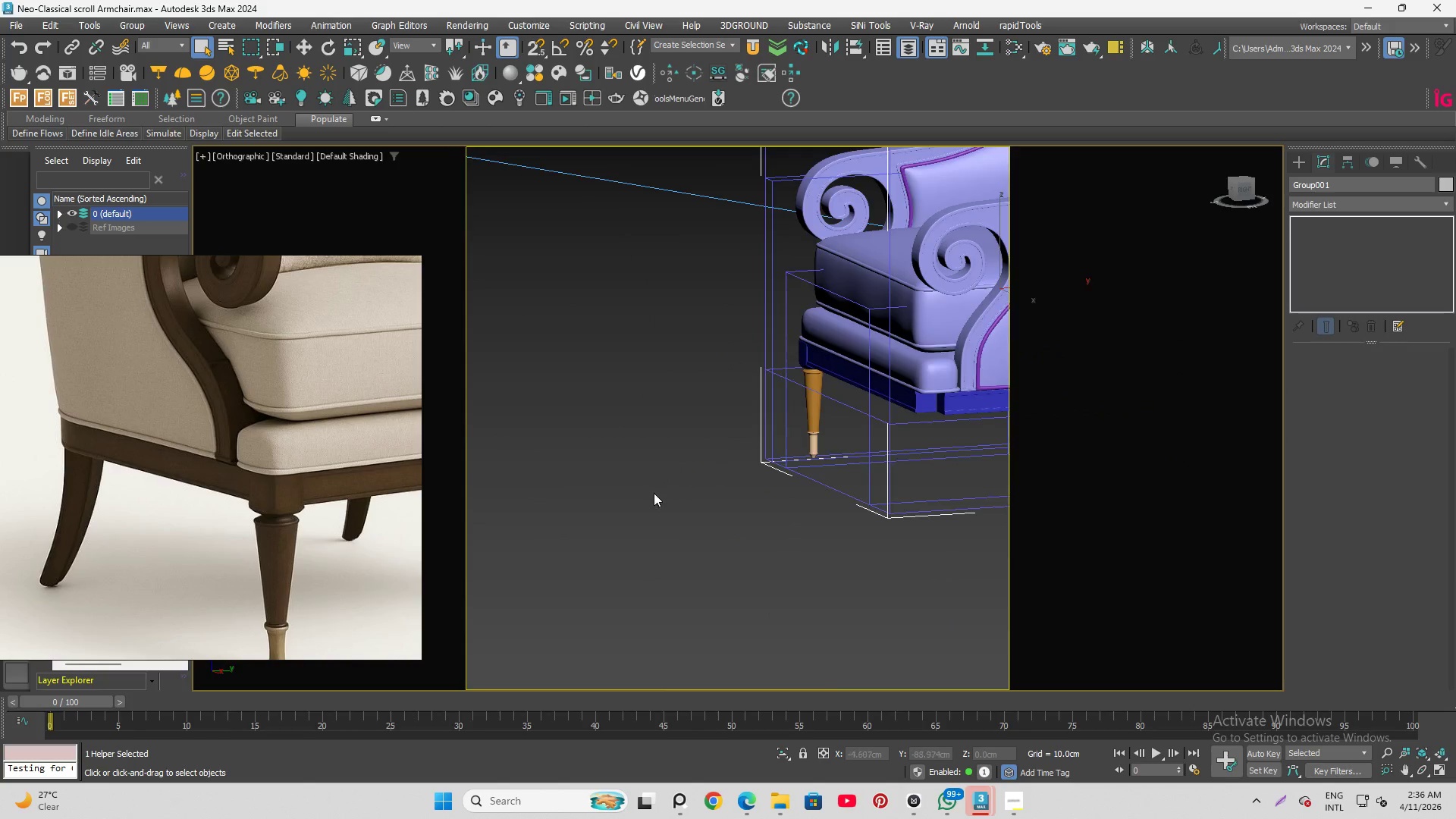 
hold_key(key=AltLeft, duration=1.5)
 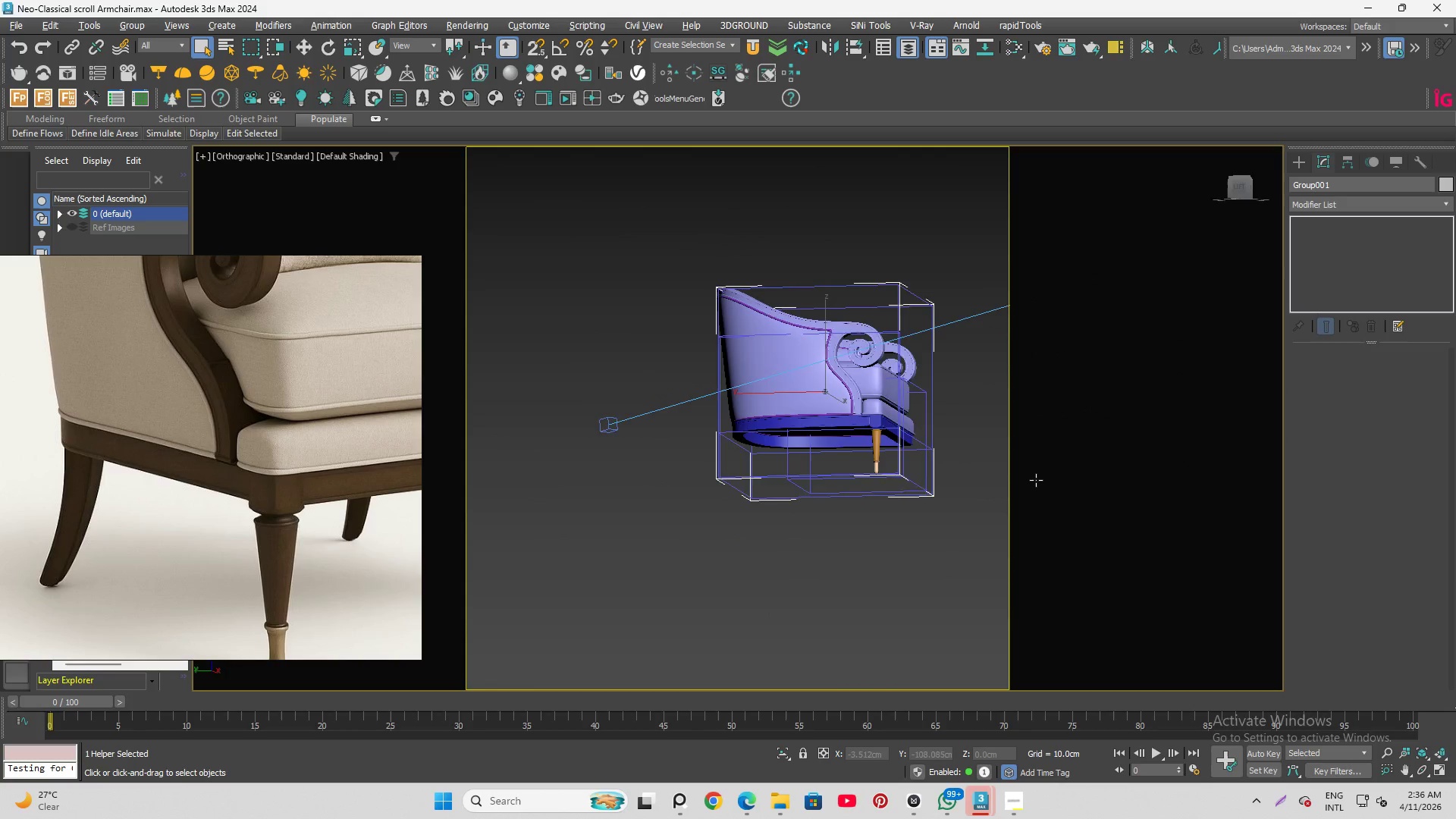 
scroll: coordinate [651, 494], scroll_direction: down, amount: 2.0
 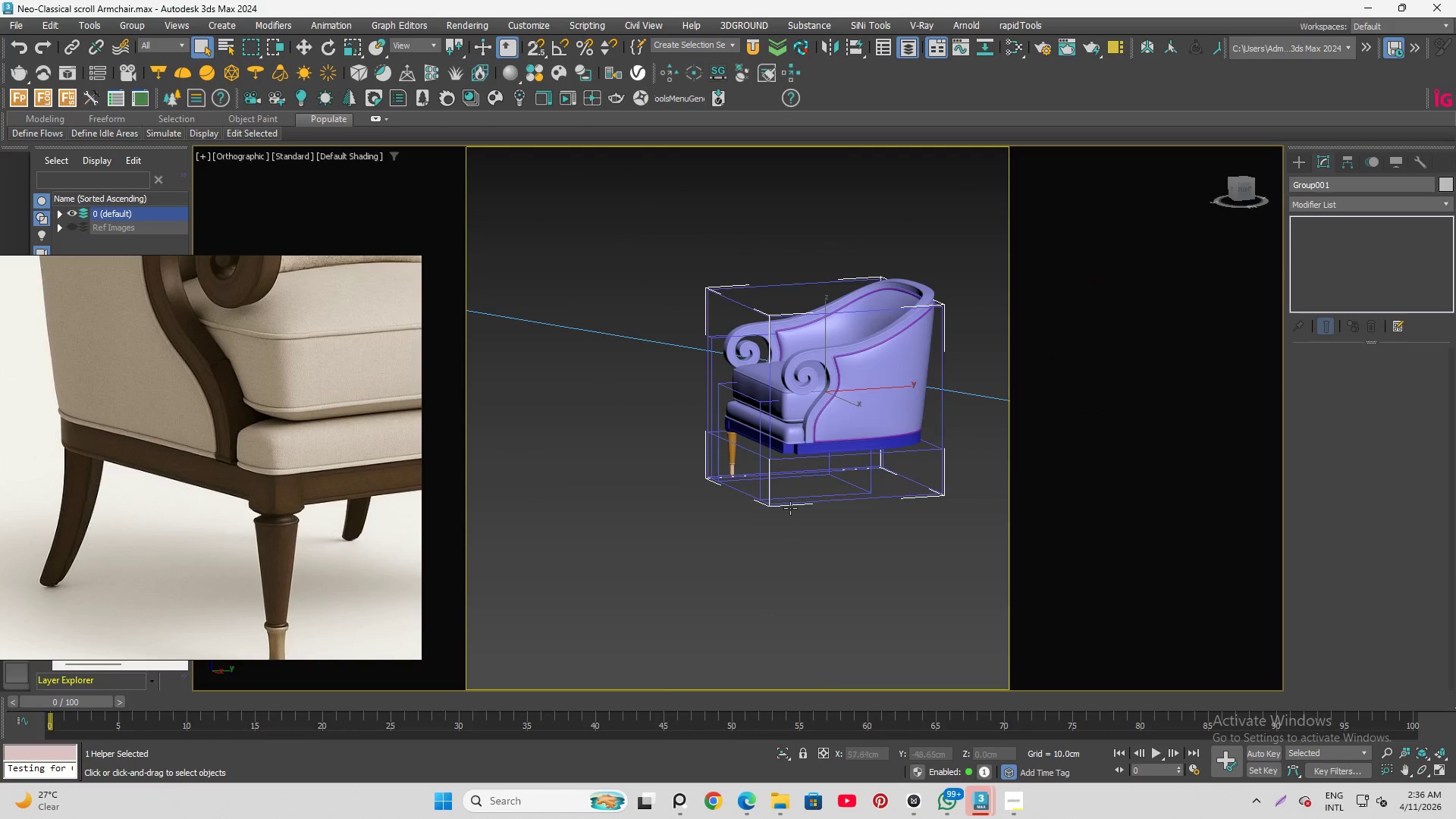 
hold_key(key=AltLeft, duration=1.5)
 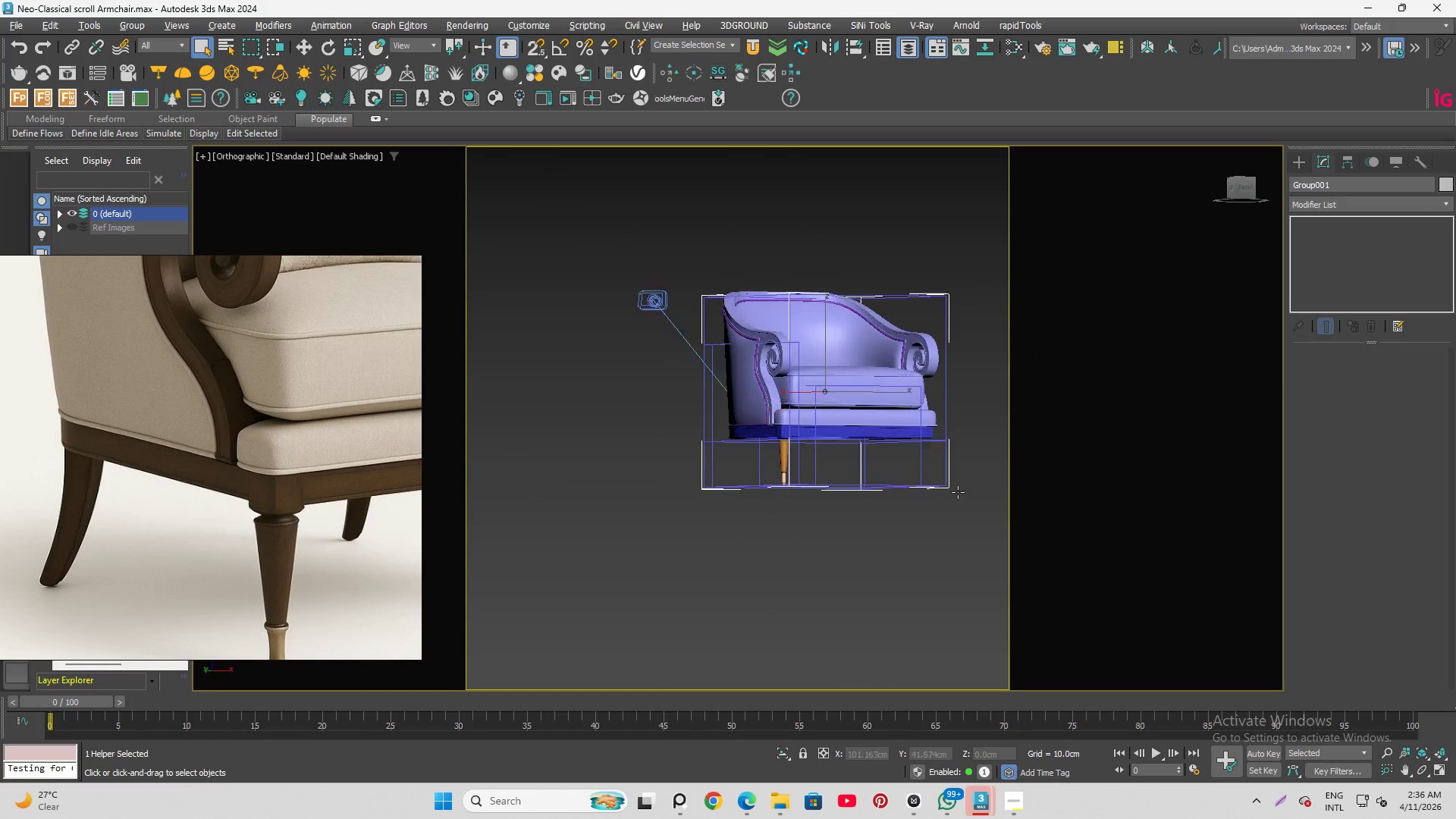 
hold_key(key=AltLeft, duration=1.5)
 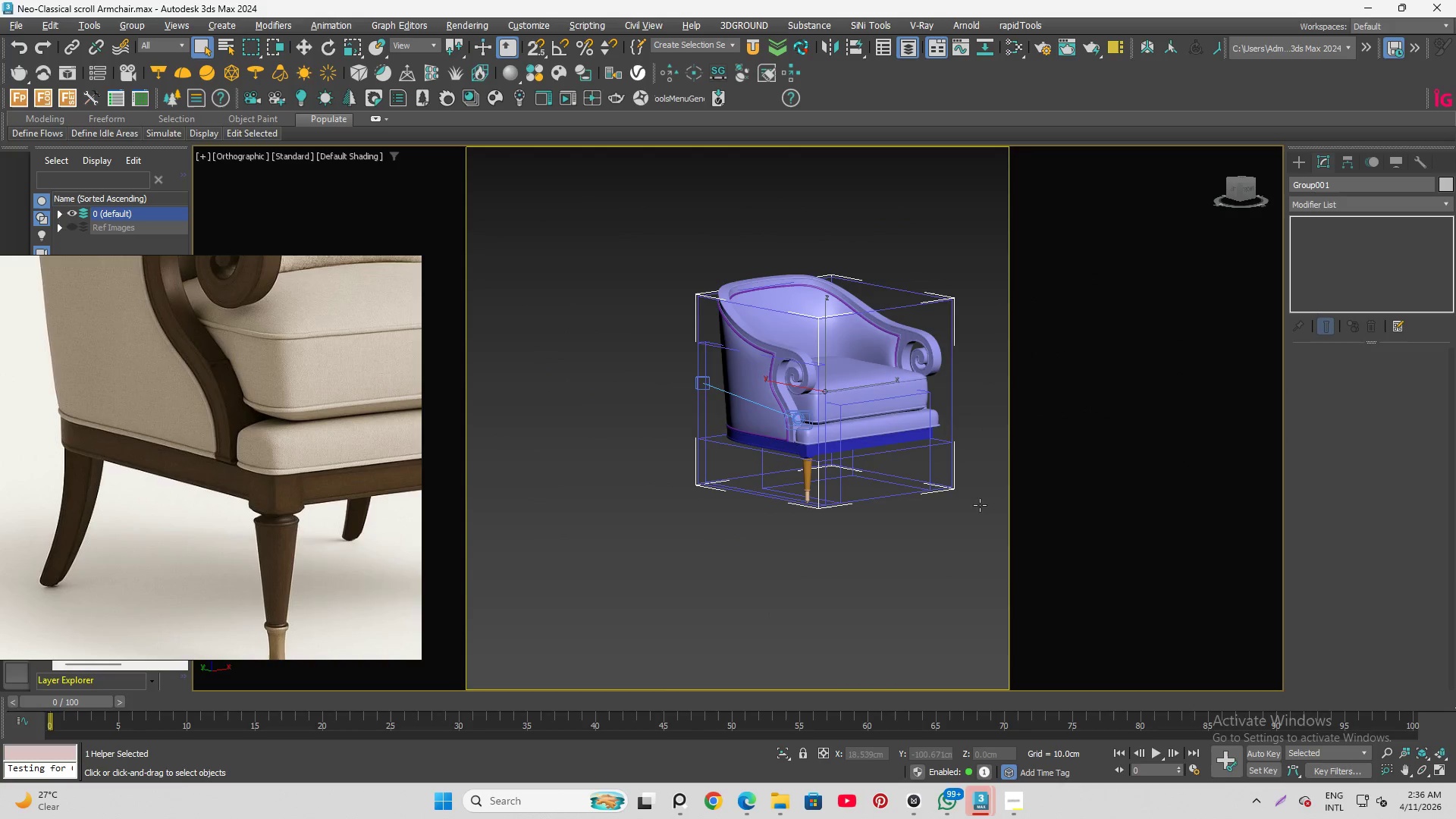 
hold_key(key=AltLeft, duration=0.7)
 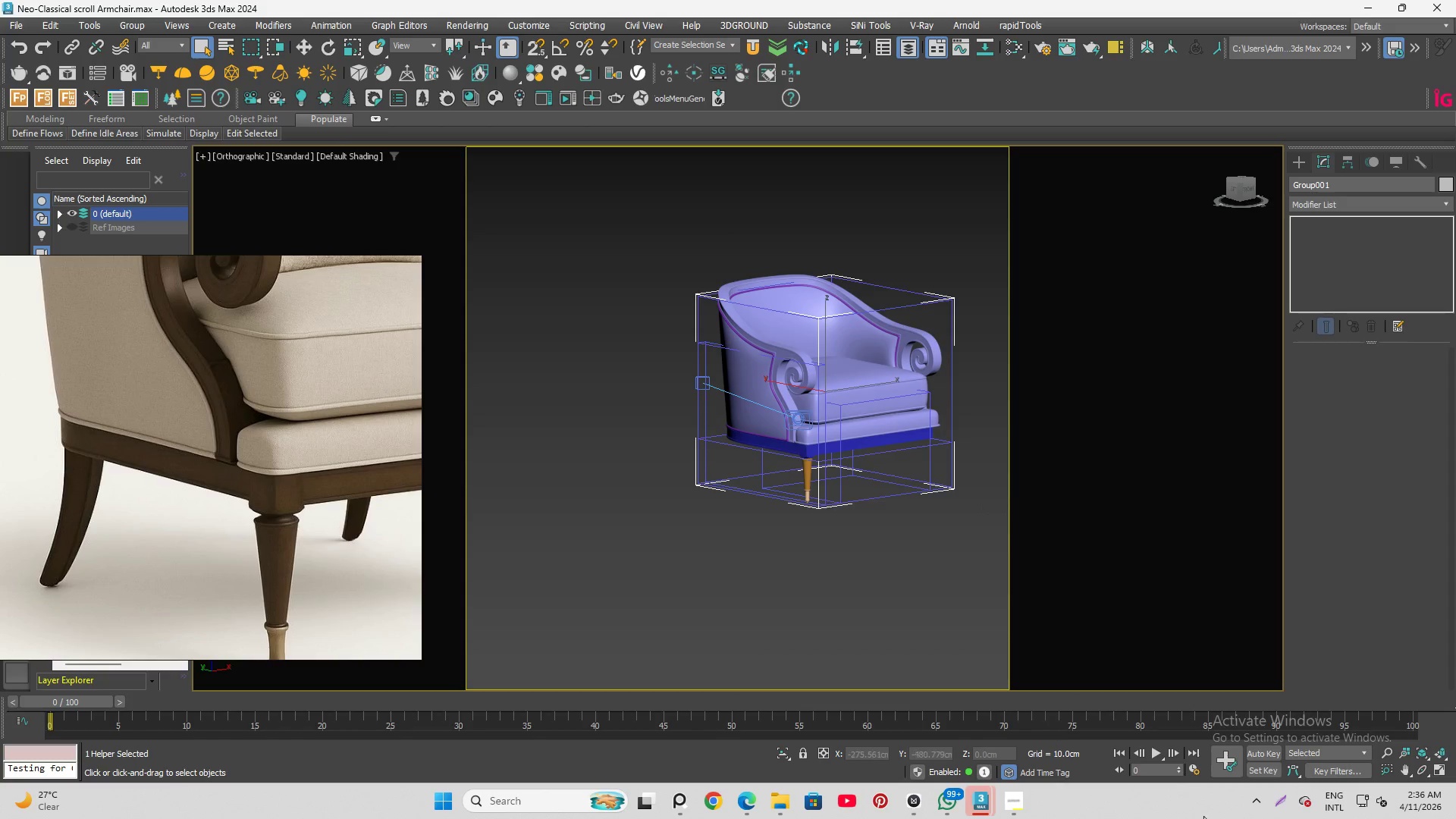 
left_click([1008, 798])
 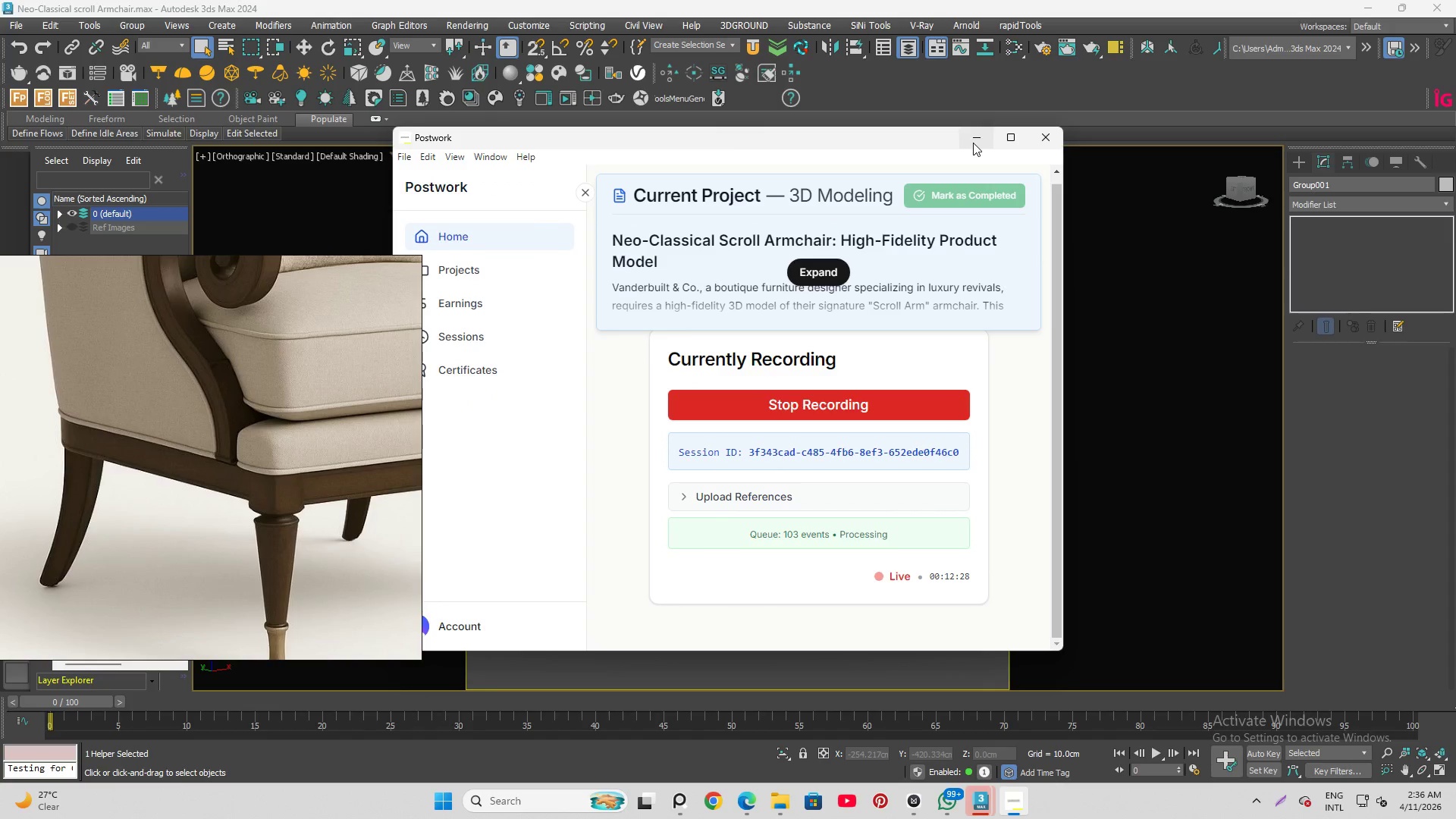 
left_click([973, 143])
 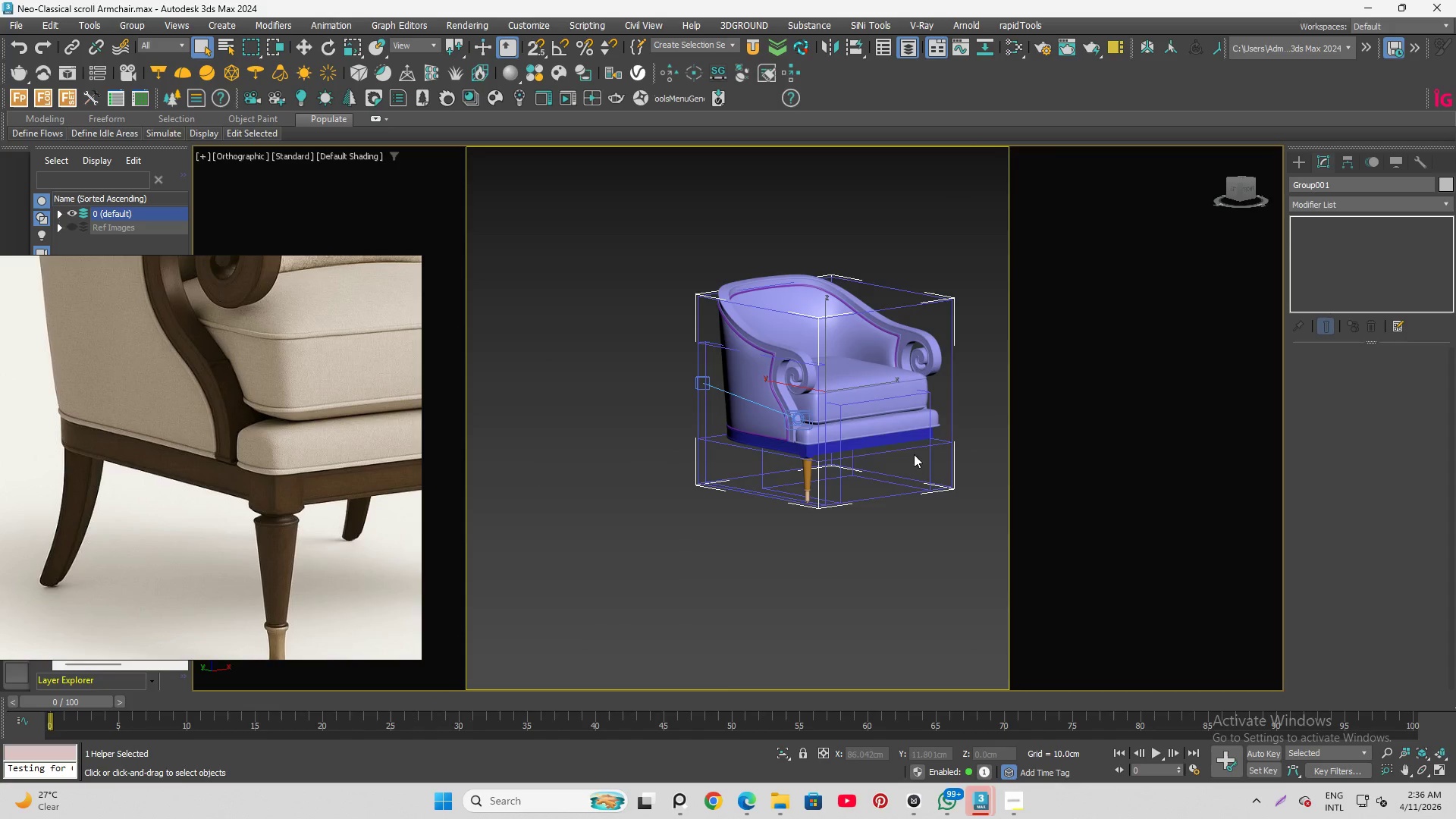 
scroll: coordinate [920, 378], scroll_direction: none, amount: 0.0
 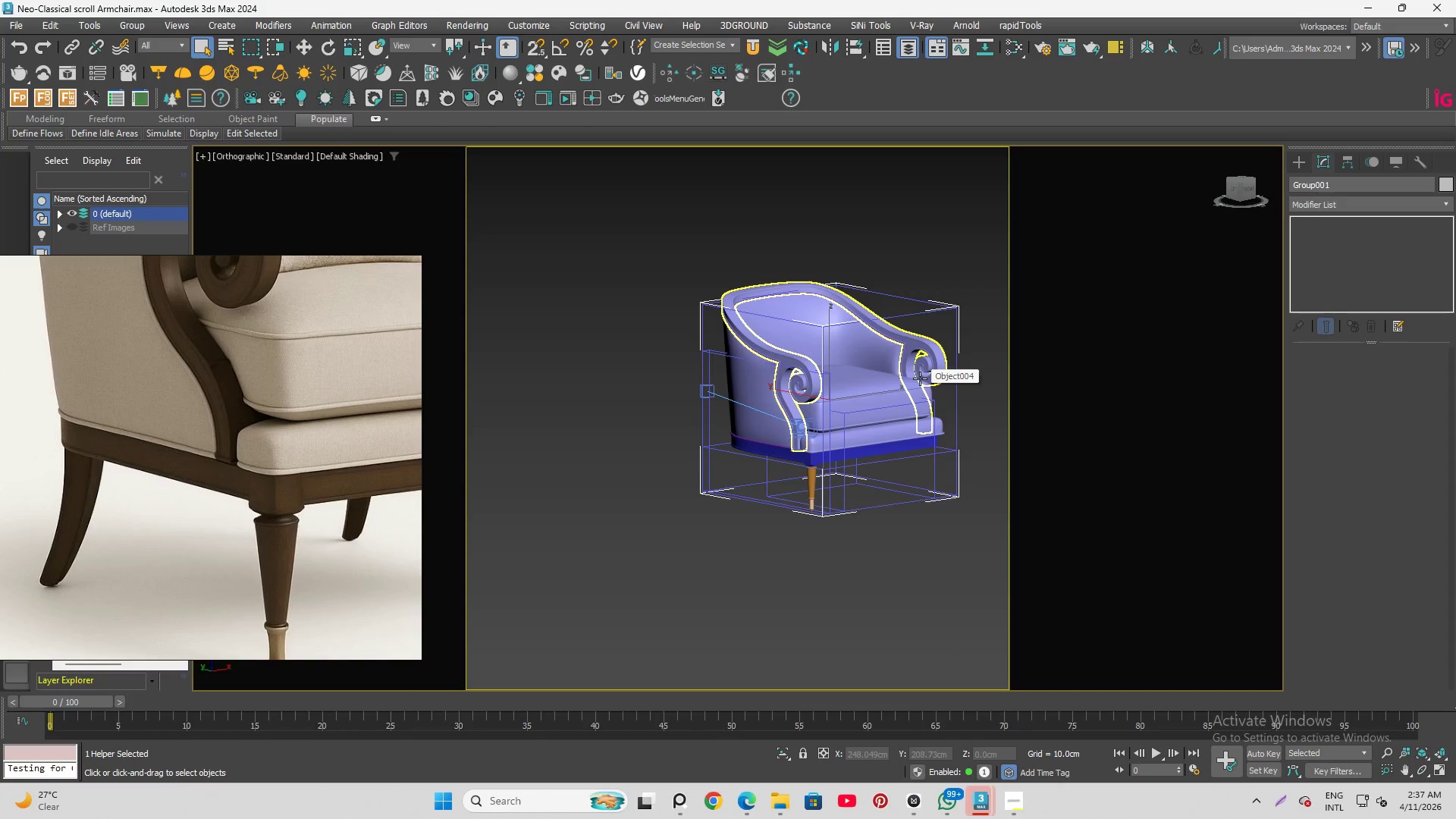 
wait(13.3)
 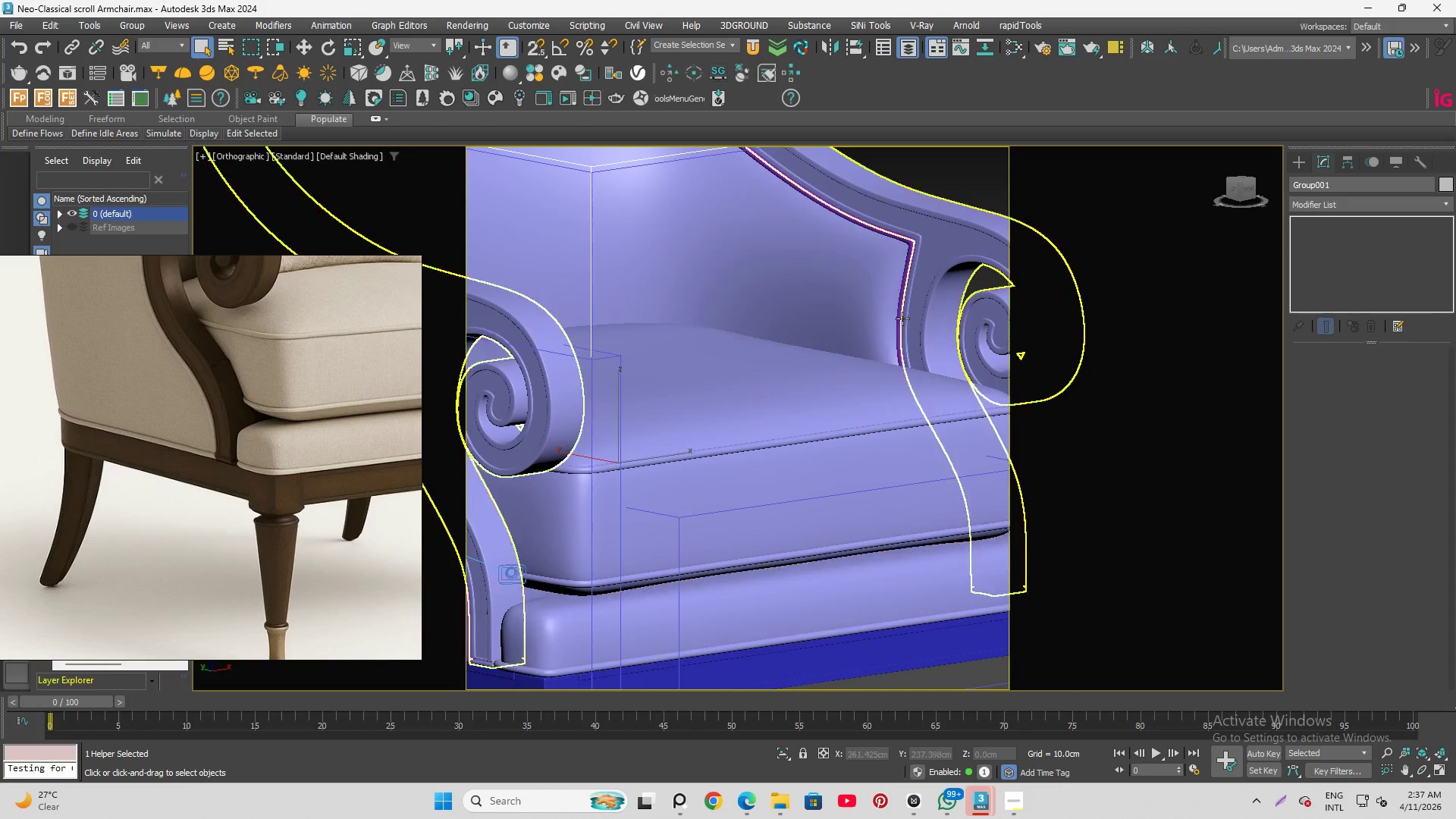 
left_click([900, 311])
 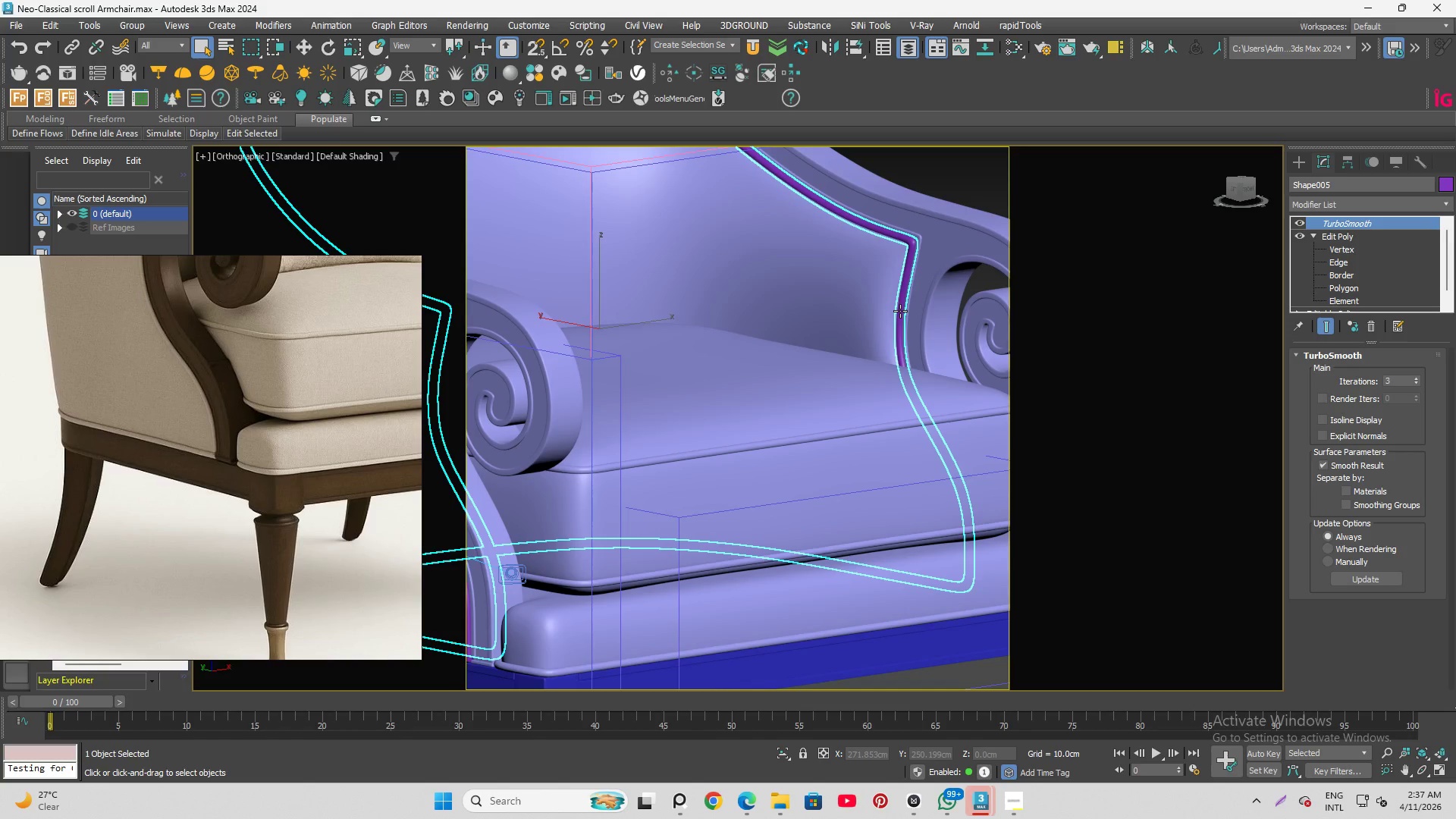 
scroll: coordinate [900, 375], scroll_direction: up, amount: 4.0
 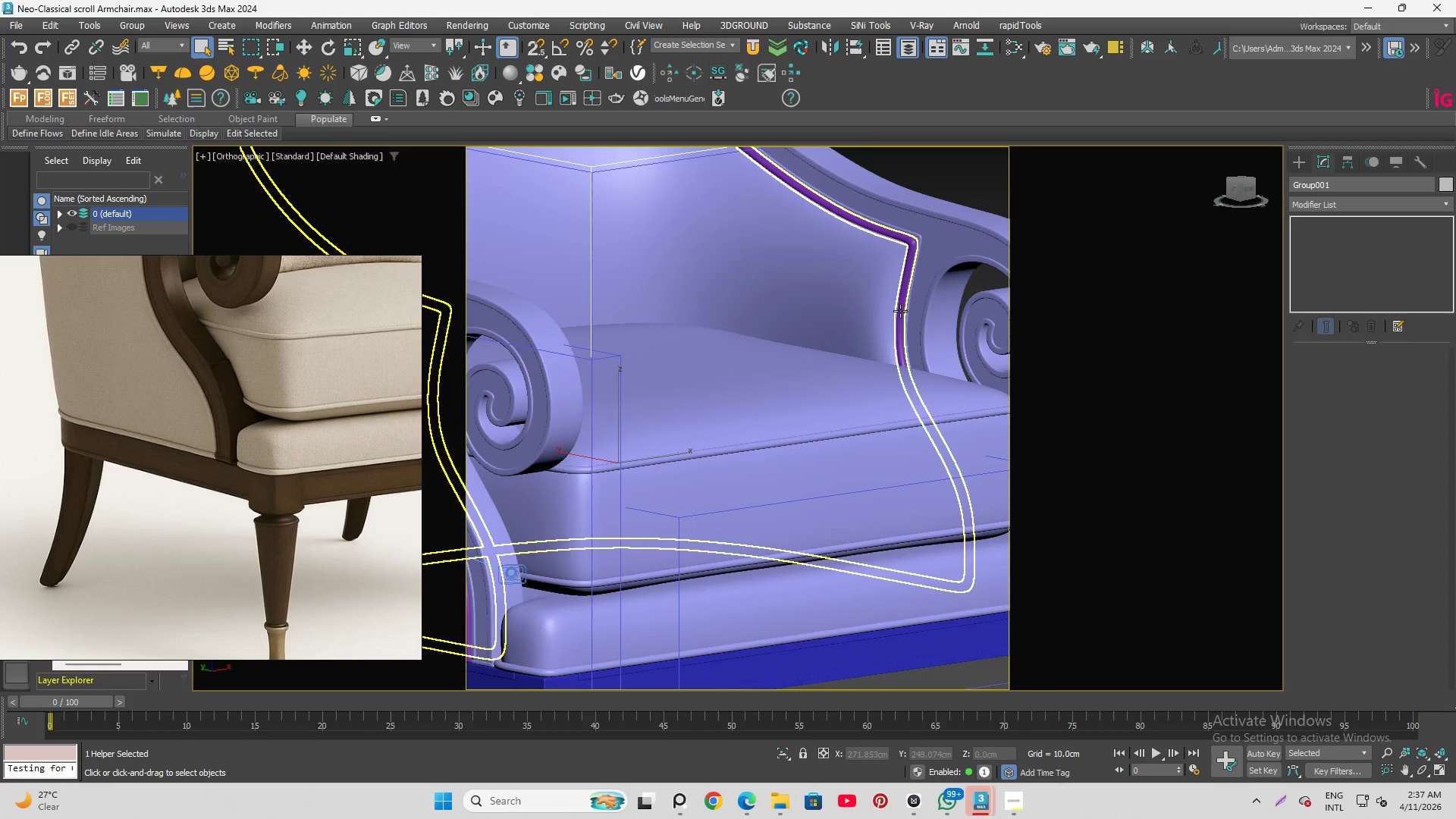 
wait(18.59)
 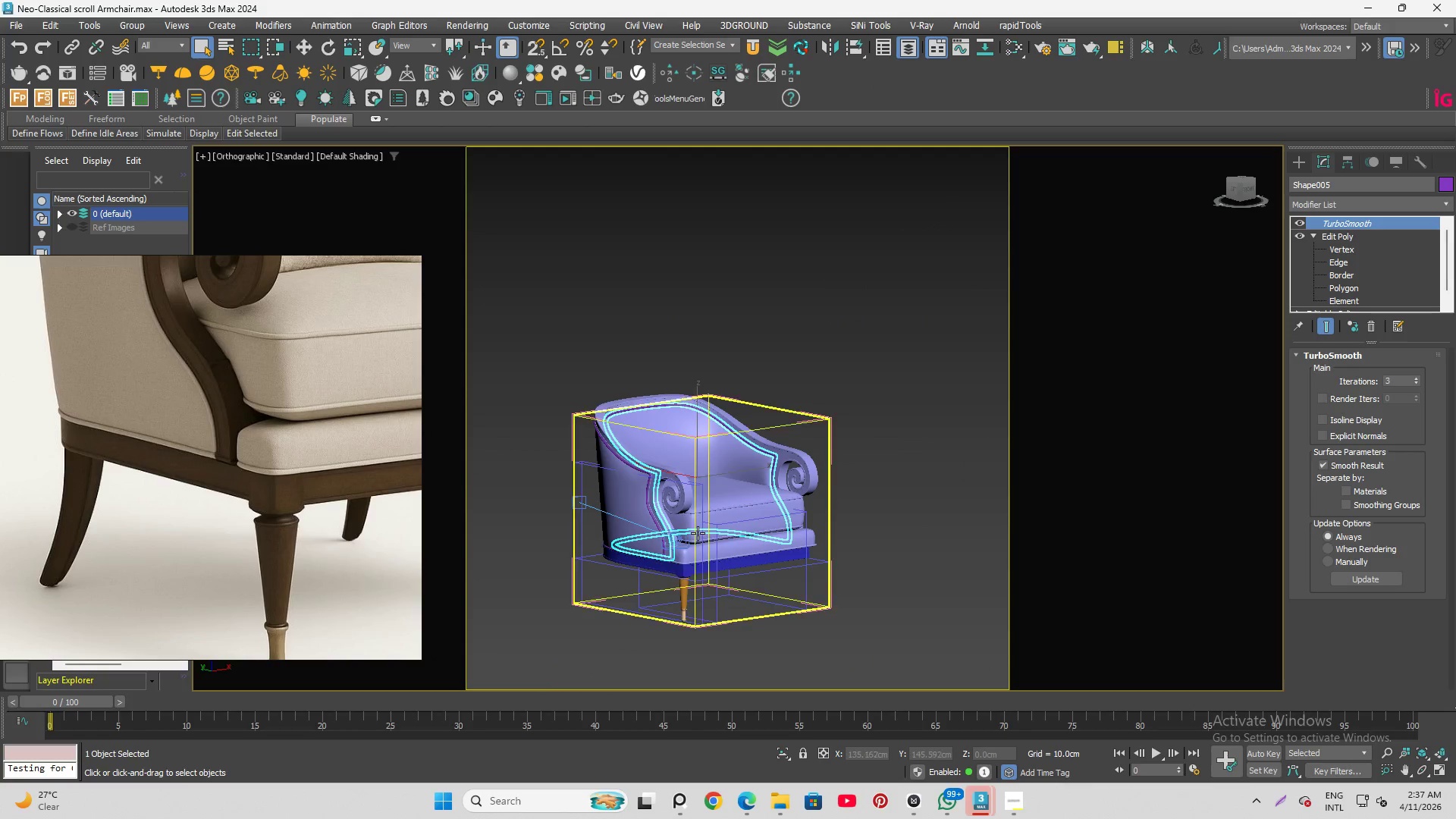 
hold_key(key=AltLeft, duration=1.53)
 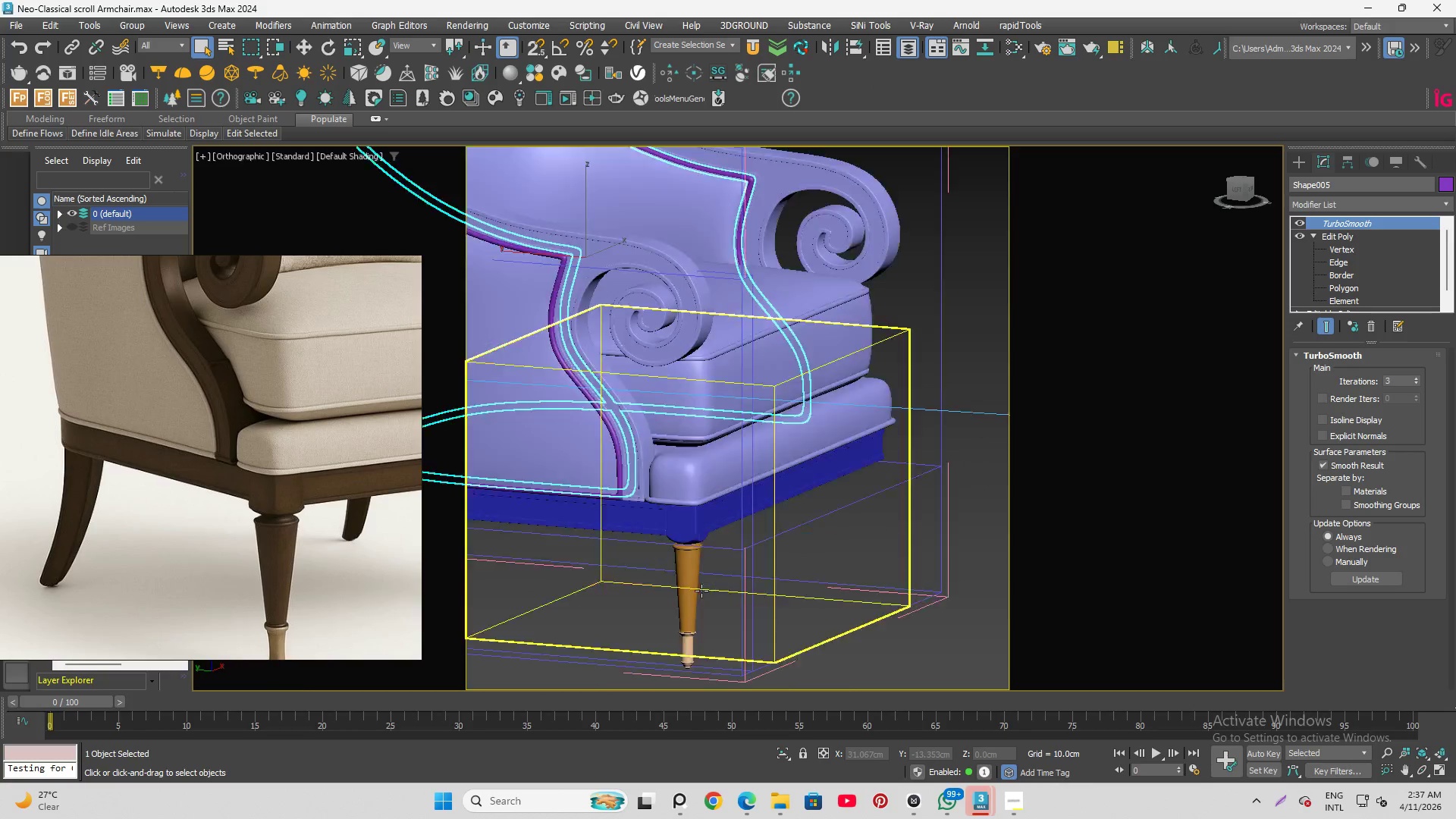 
scroll: coordinate [698, 533], scroll_direction: down, amount: 4.0
 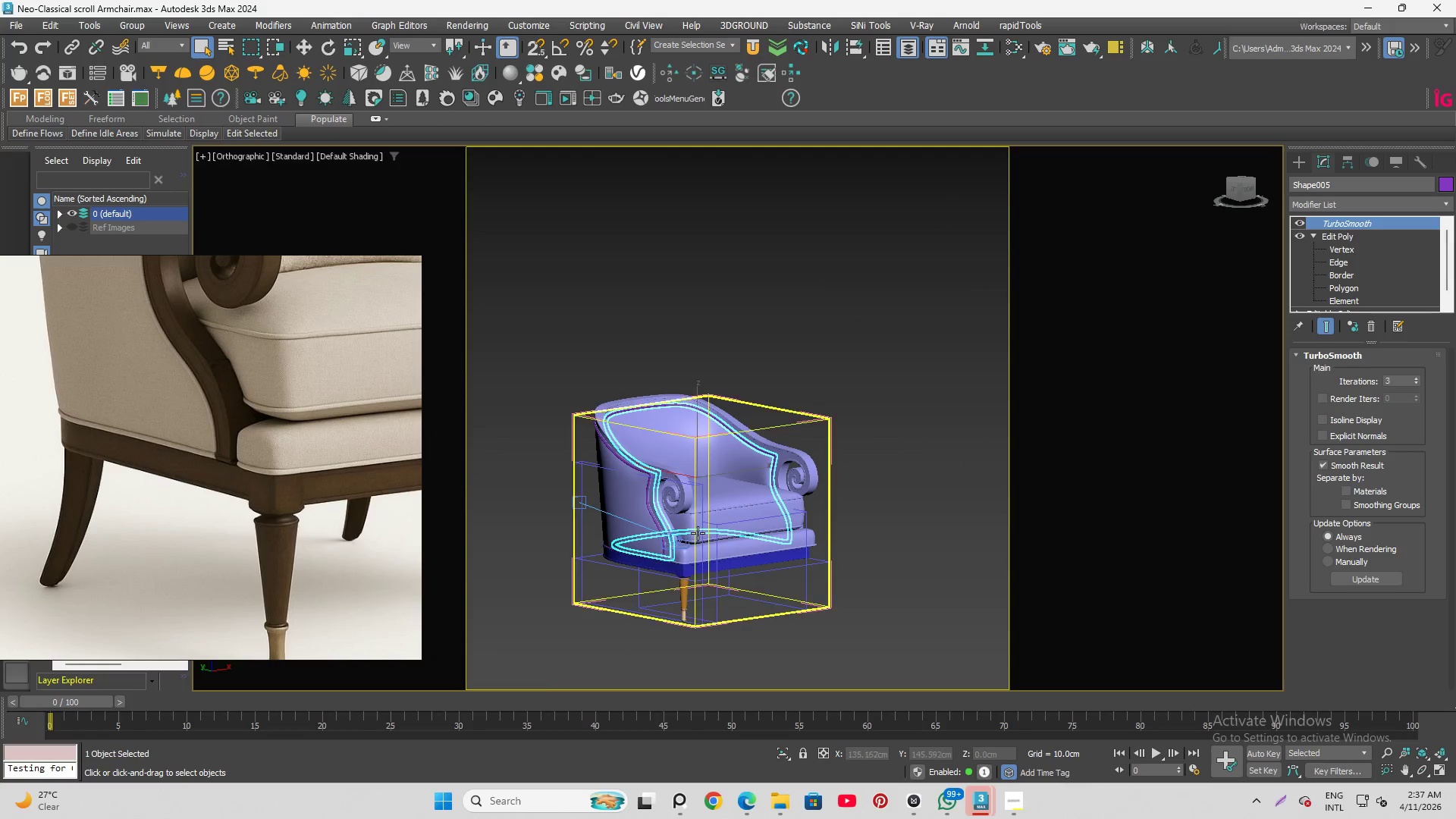 
hold_key(key=AltLeft, duration=0.44)
 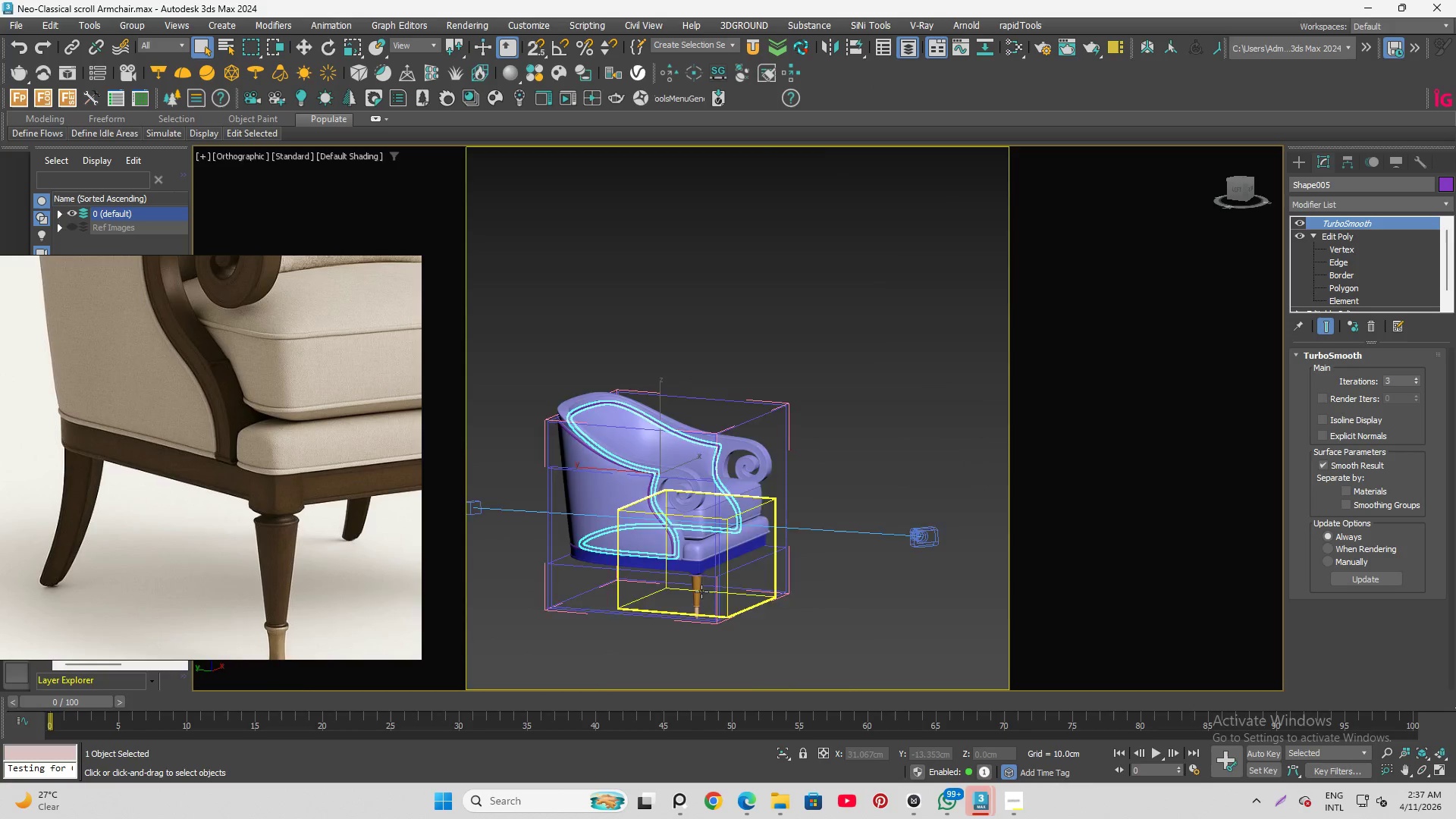 
left_click([662, 497])
 